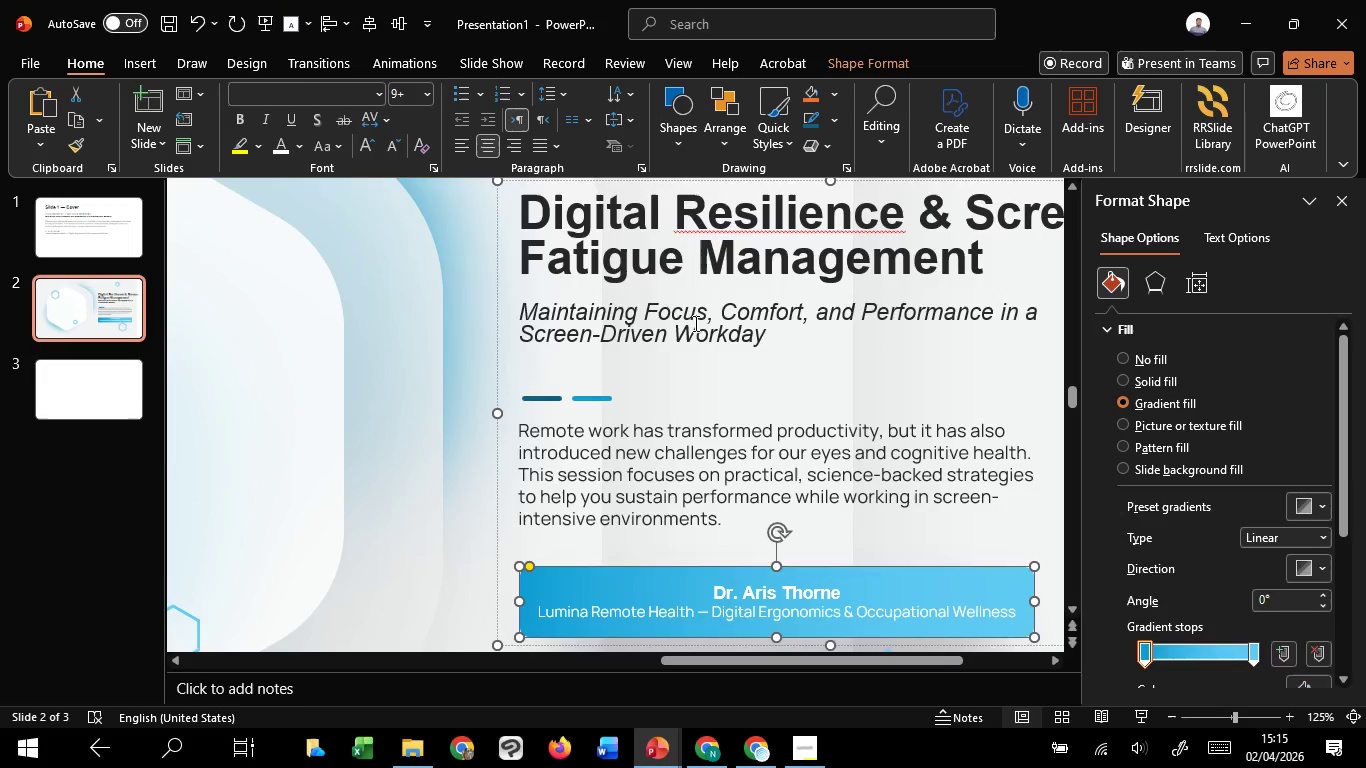 
left_click([713, 352])
 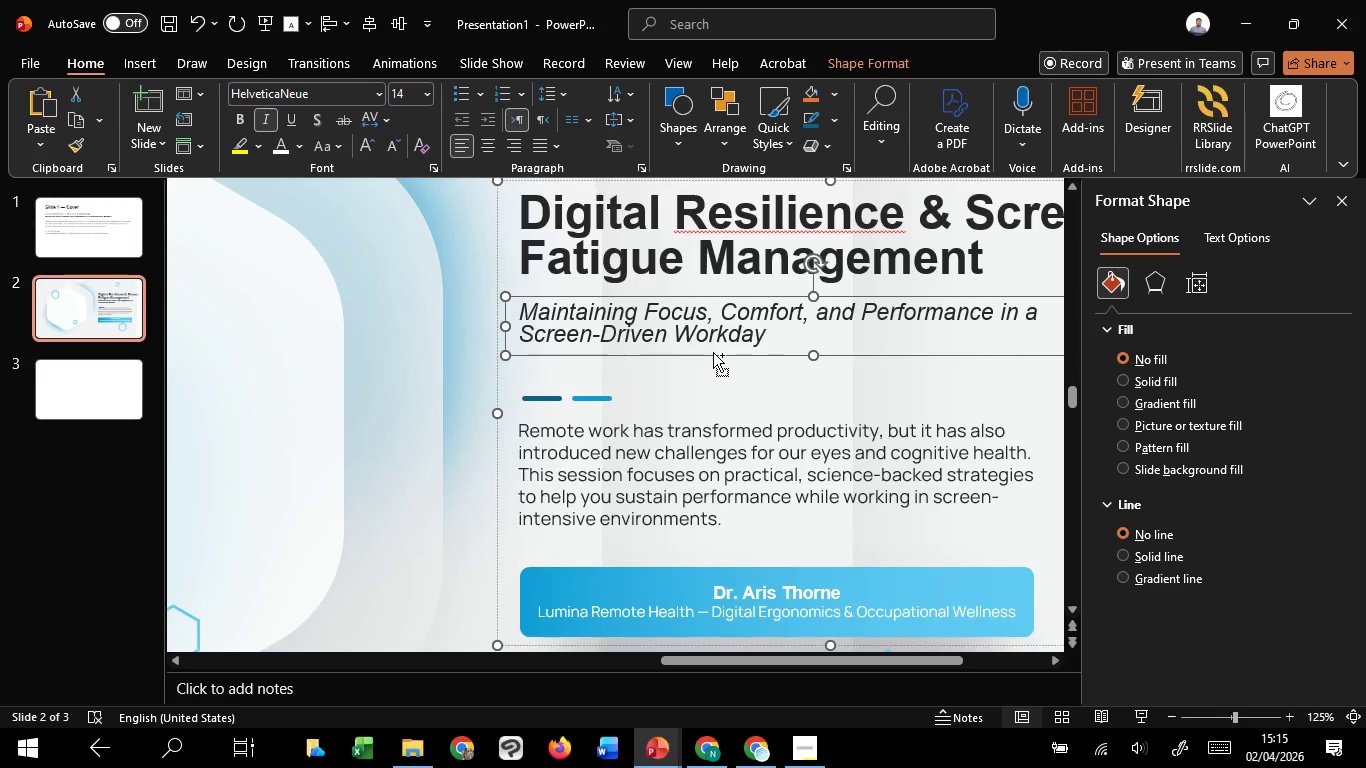 
hold_key(key=ControlLeft, duration=0.84)
 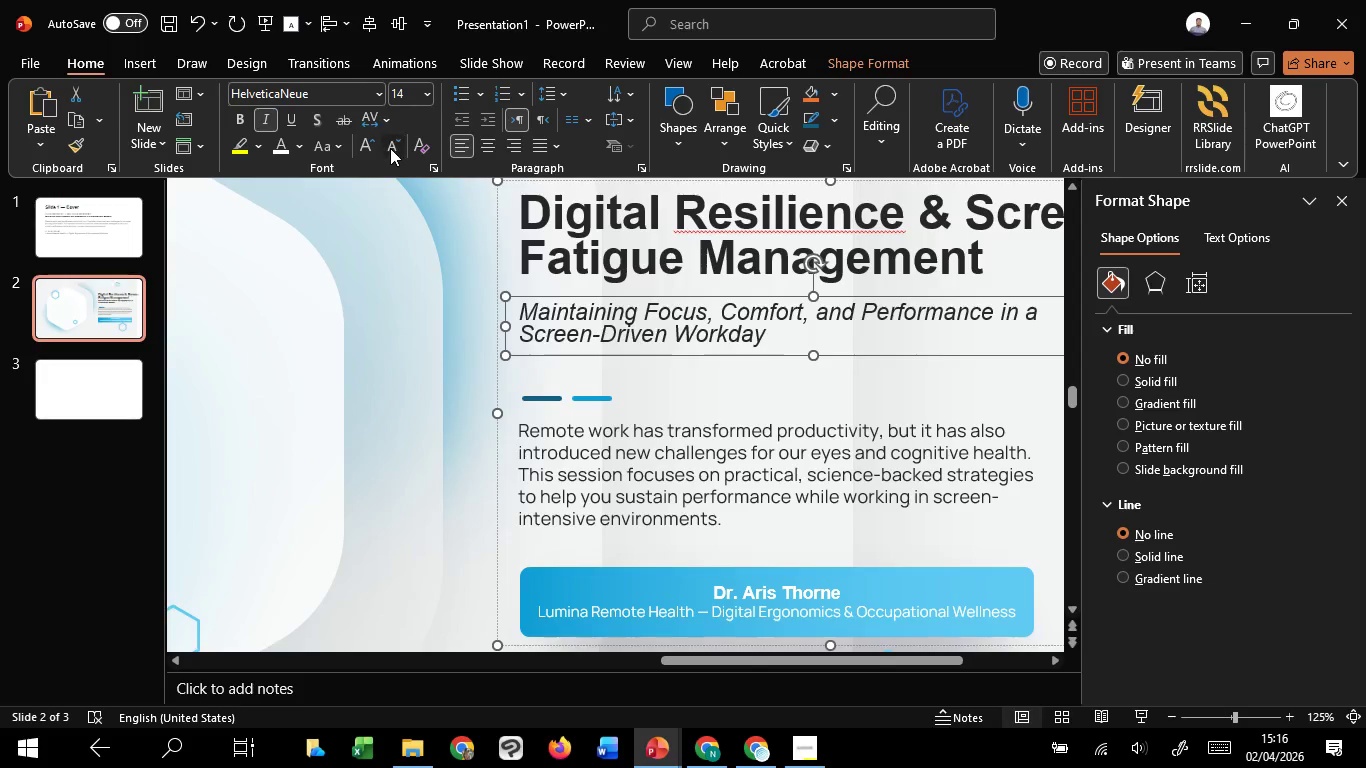 
double_click([390, 148])
 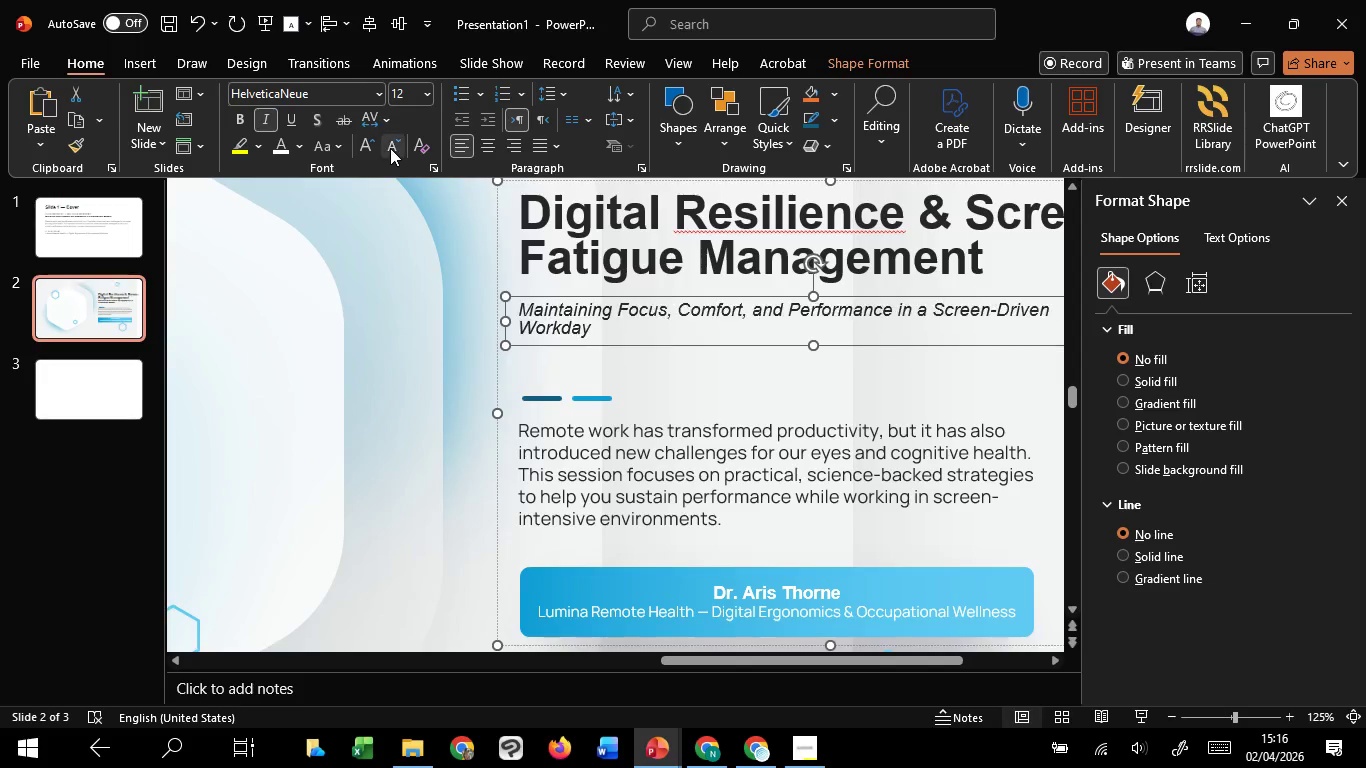 
triple_click([390, 148])
 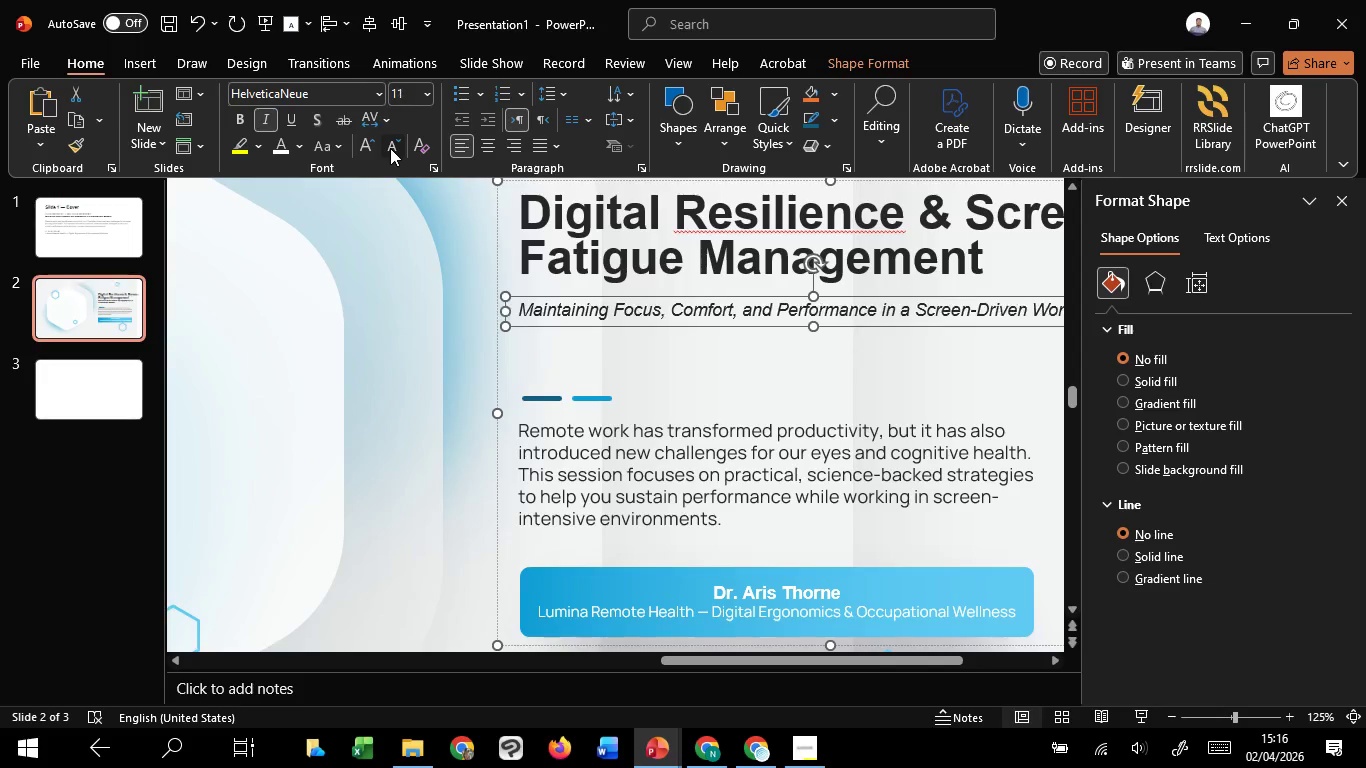 
triple_click([390, 148])
 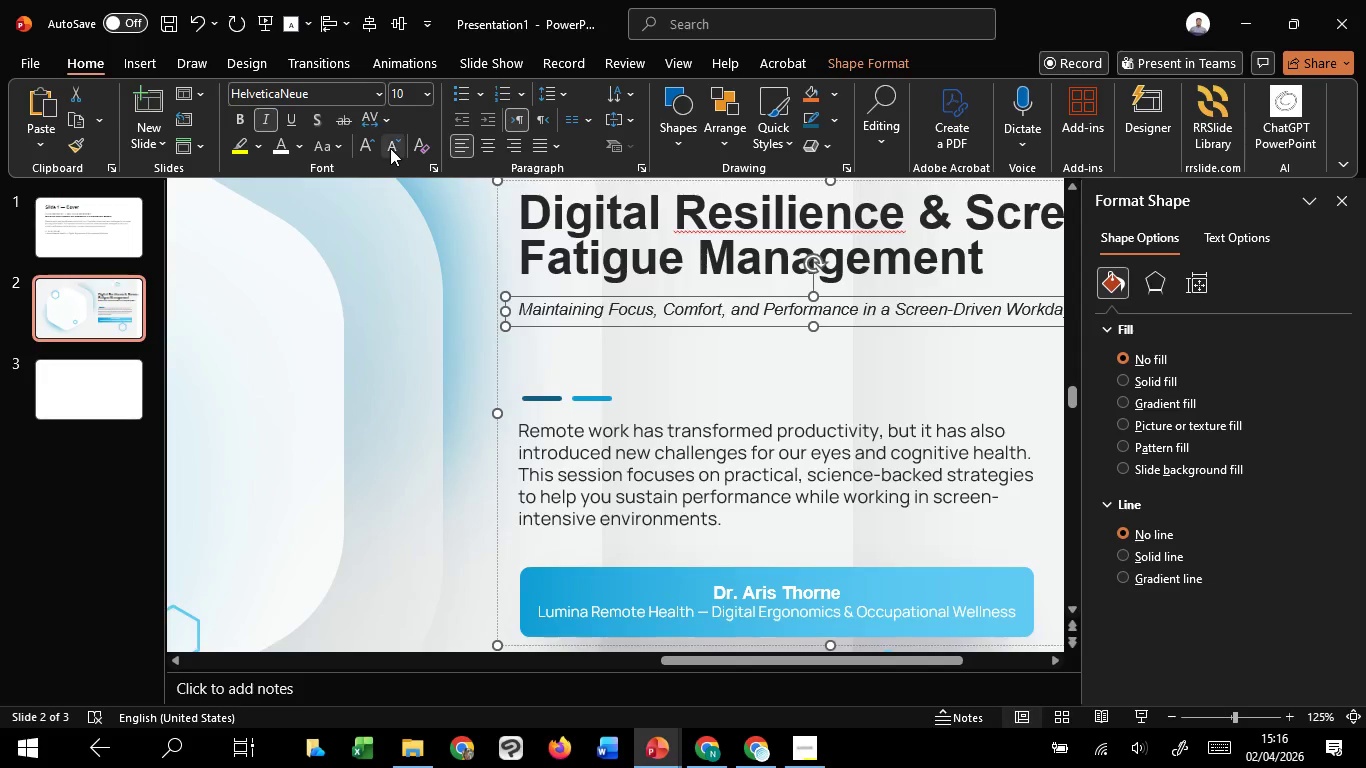 
double_click([390, 148])
 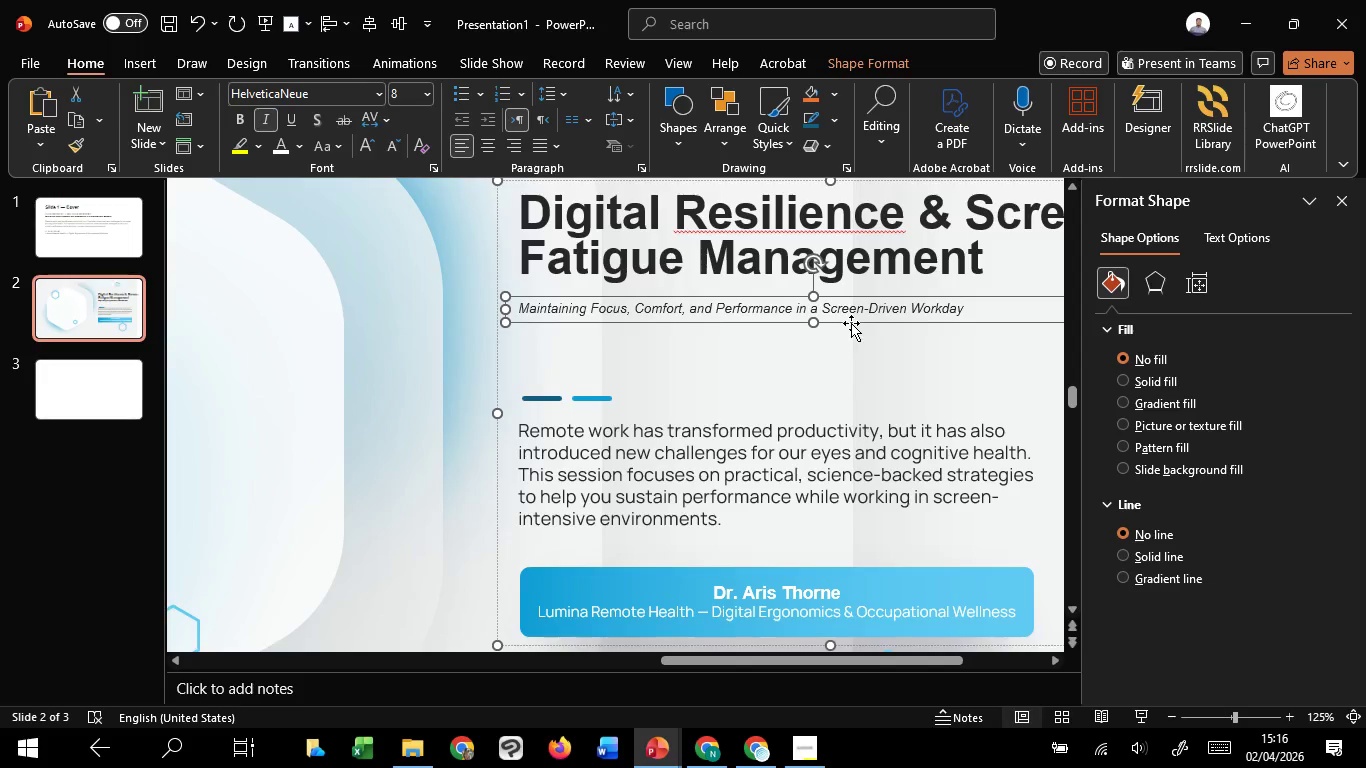 
left_click([795, 224])
 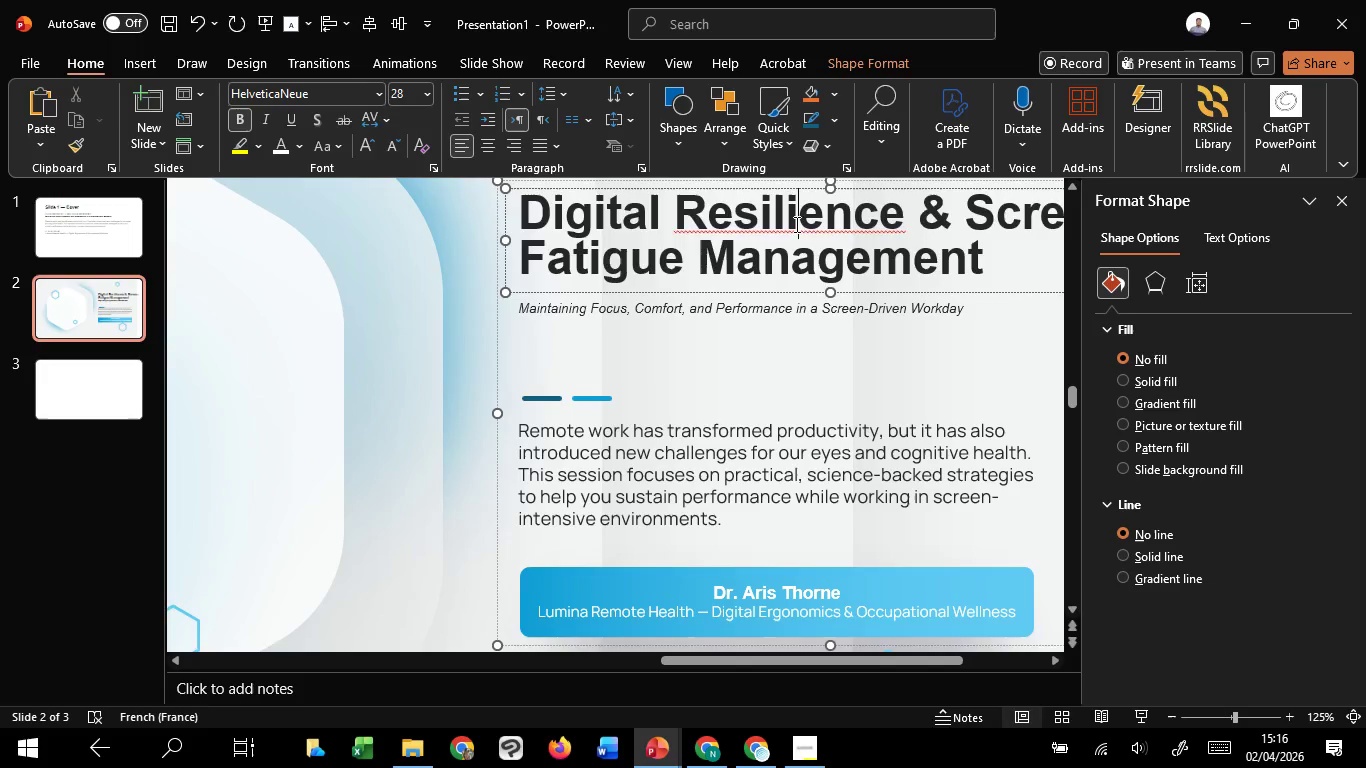 
key(Control+A)
 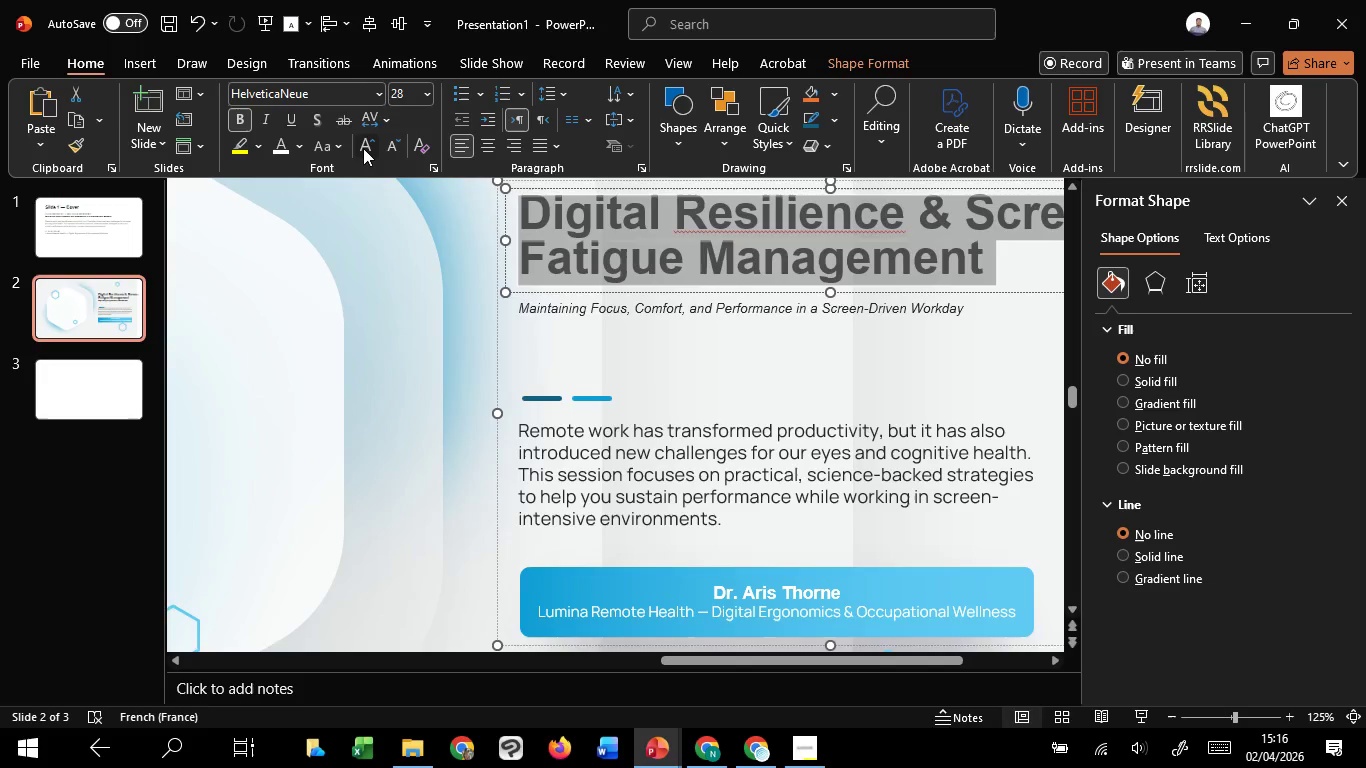 
double_click([363, 148])
 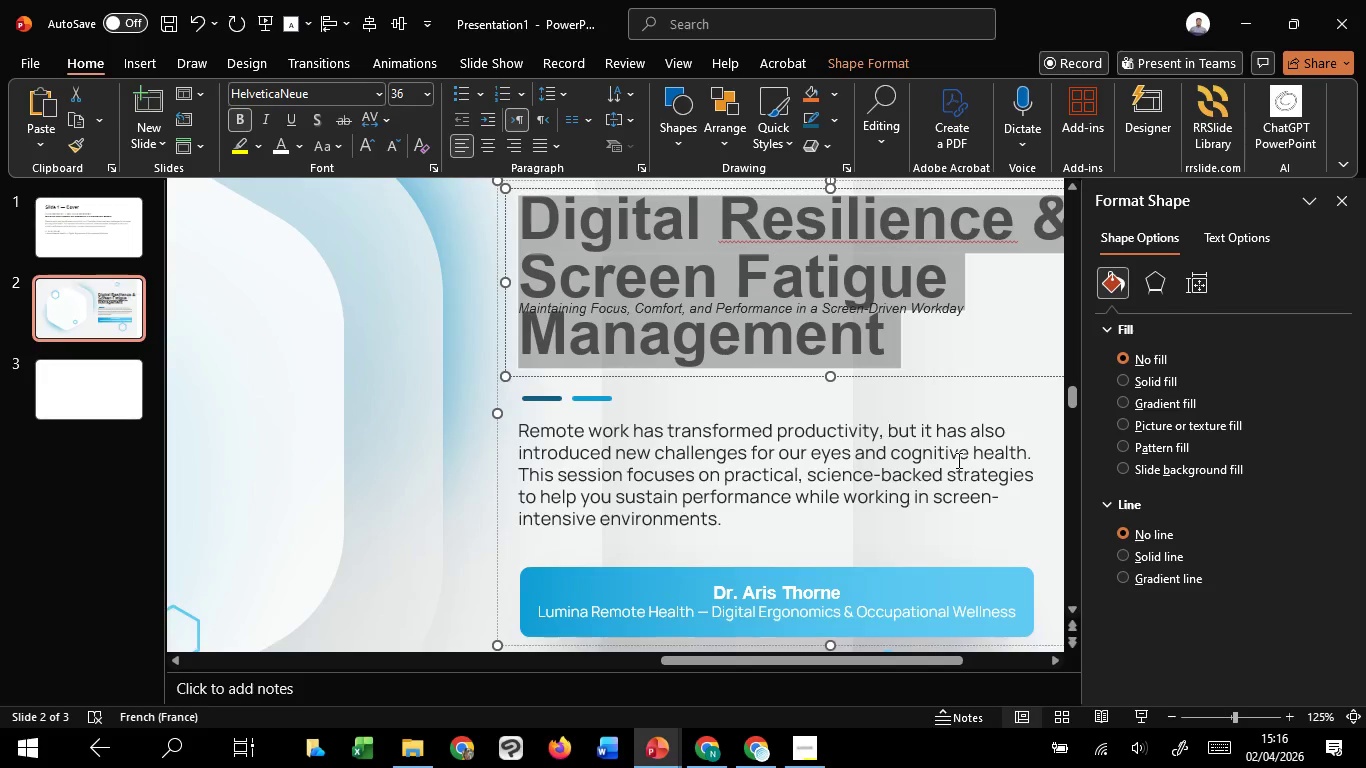 
hold_key(key=ControlLeft, duration=0.73)
scroll: coordinate [1033, 431], scroll_direction: down, amount: 1.0
 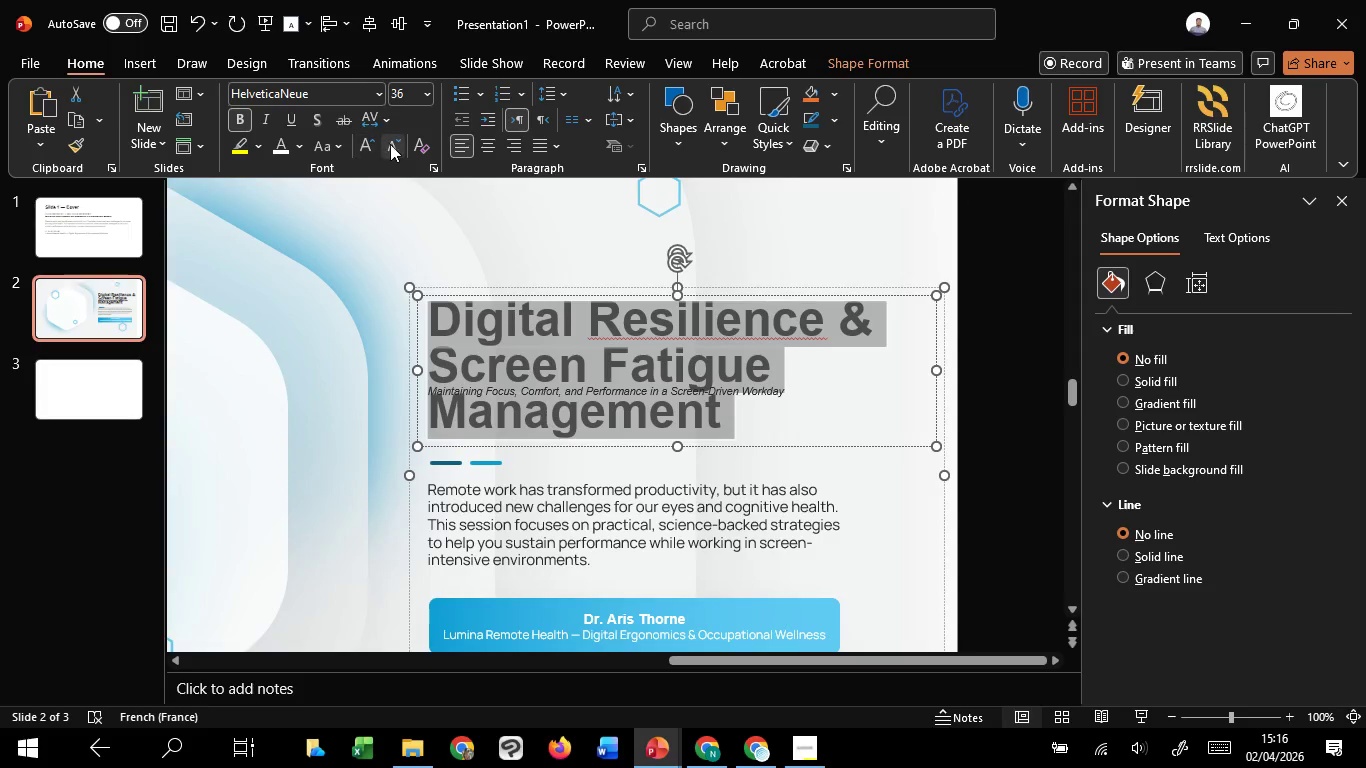 
double_click([390, 144])
 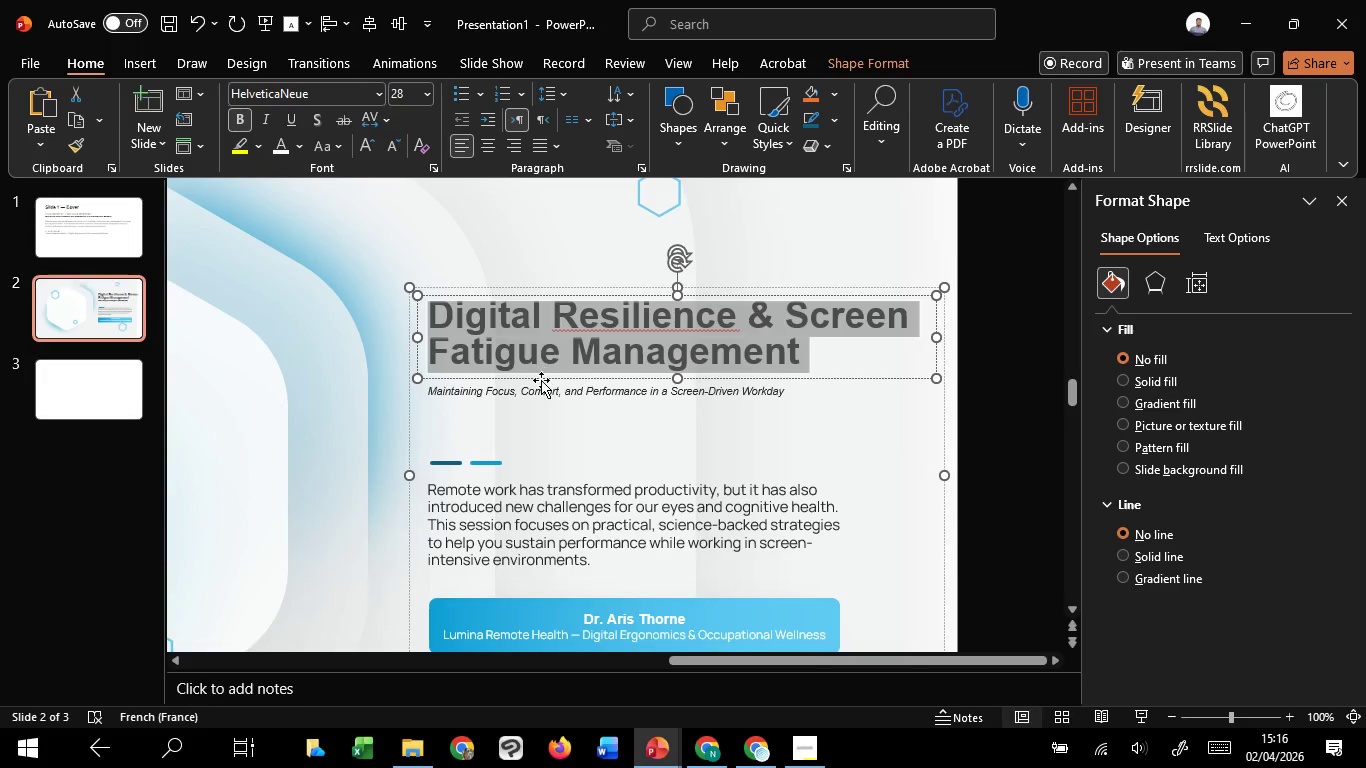 
left_click([538, 393])
 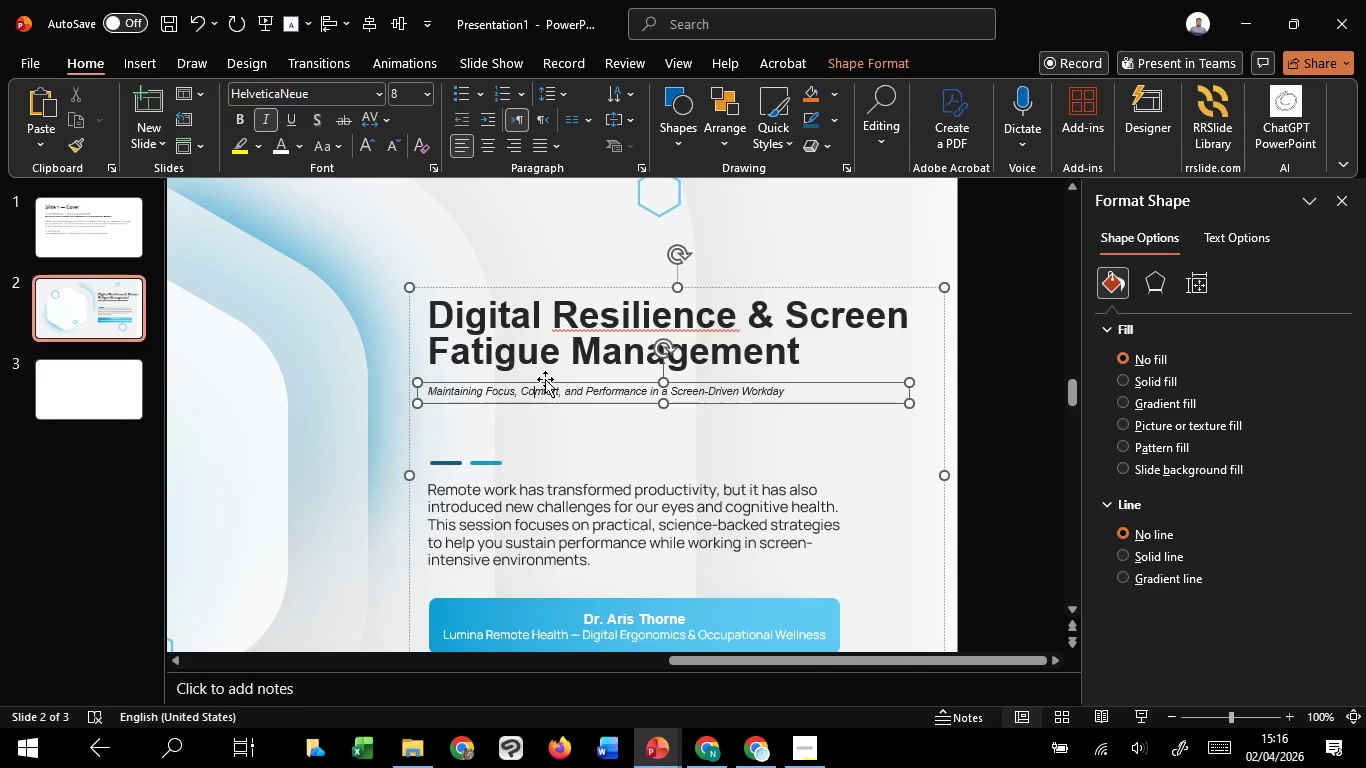 
left_click_drag(start_coordinate=[545, 379], to_coordinate=[547, 367])
 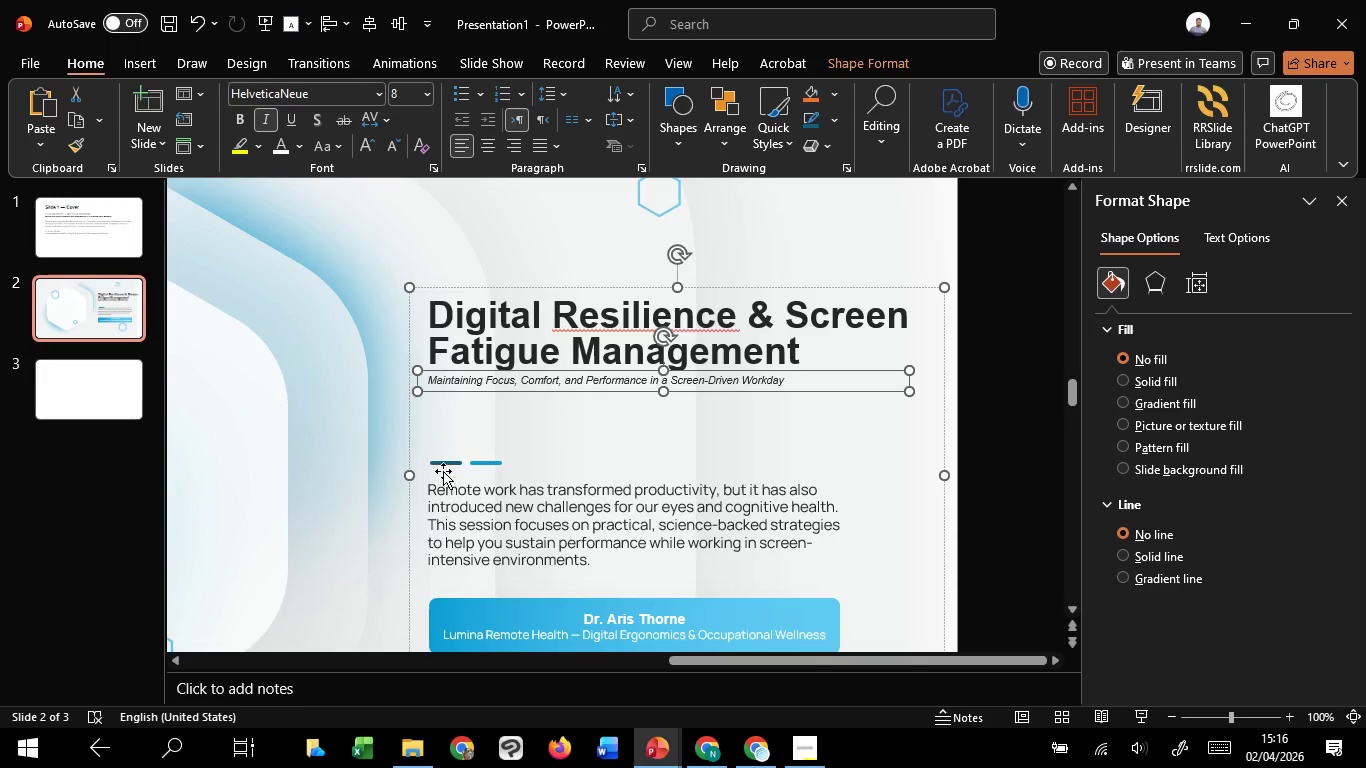 
hold_key(key=ShiftLeft, duration=1.5)
 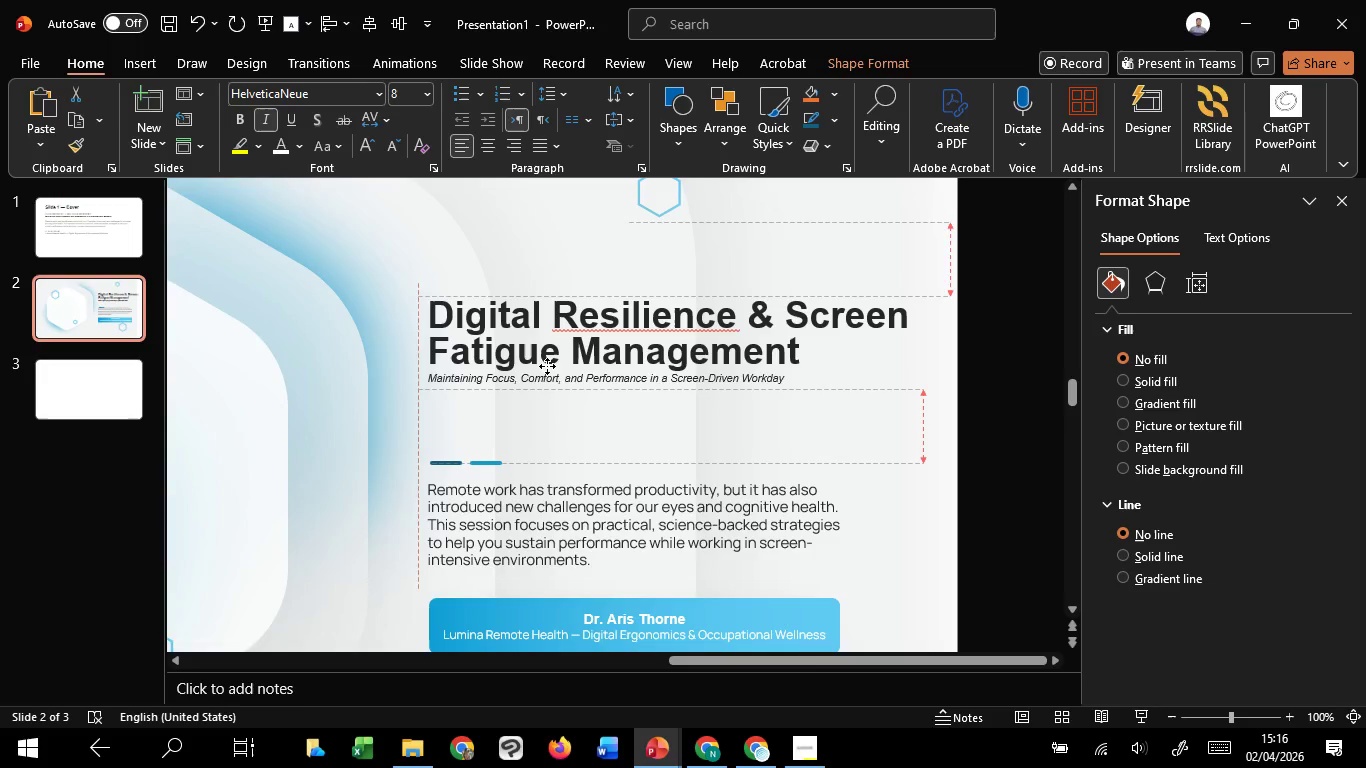 
hold_key(key=ShiftLeft, duration=1.5)
 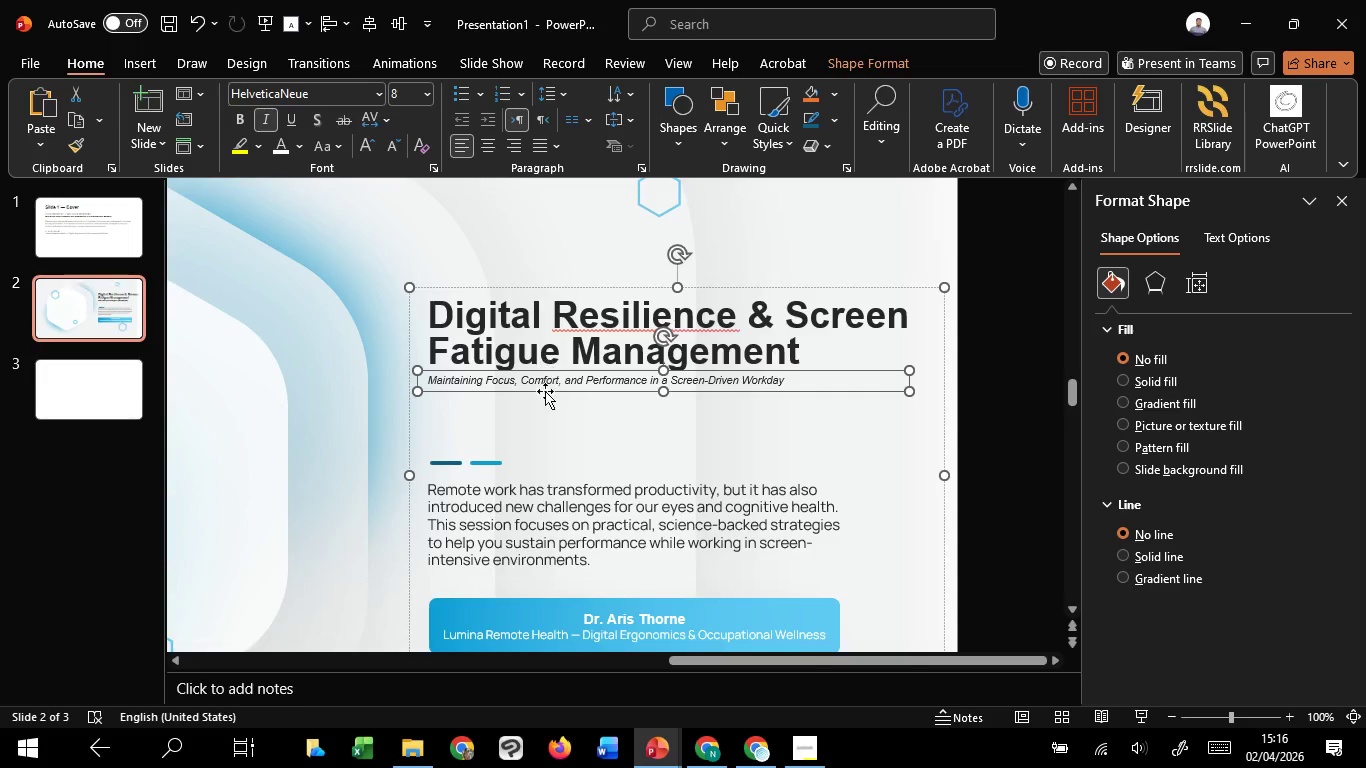 
hold_key(key=ShiftLeft, duration=0.67)
 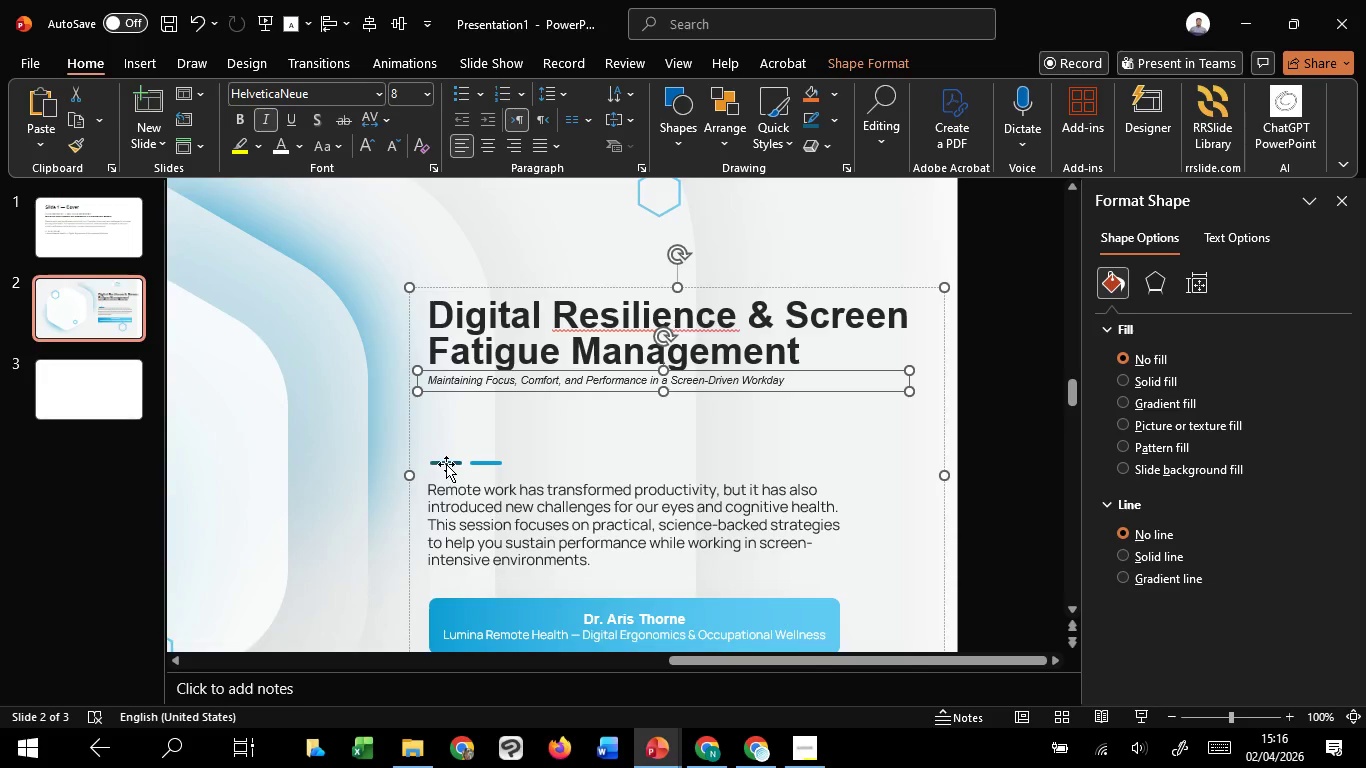 
left_click([447, 464])
 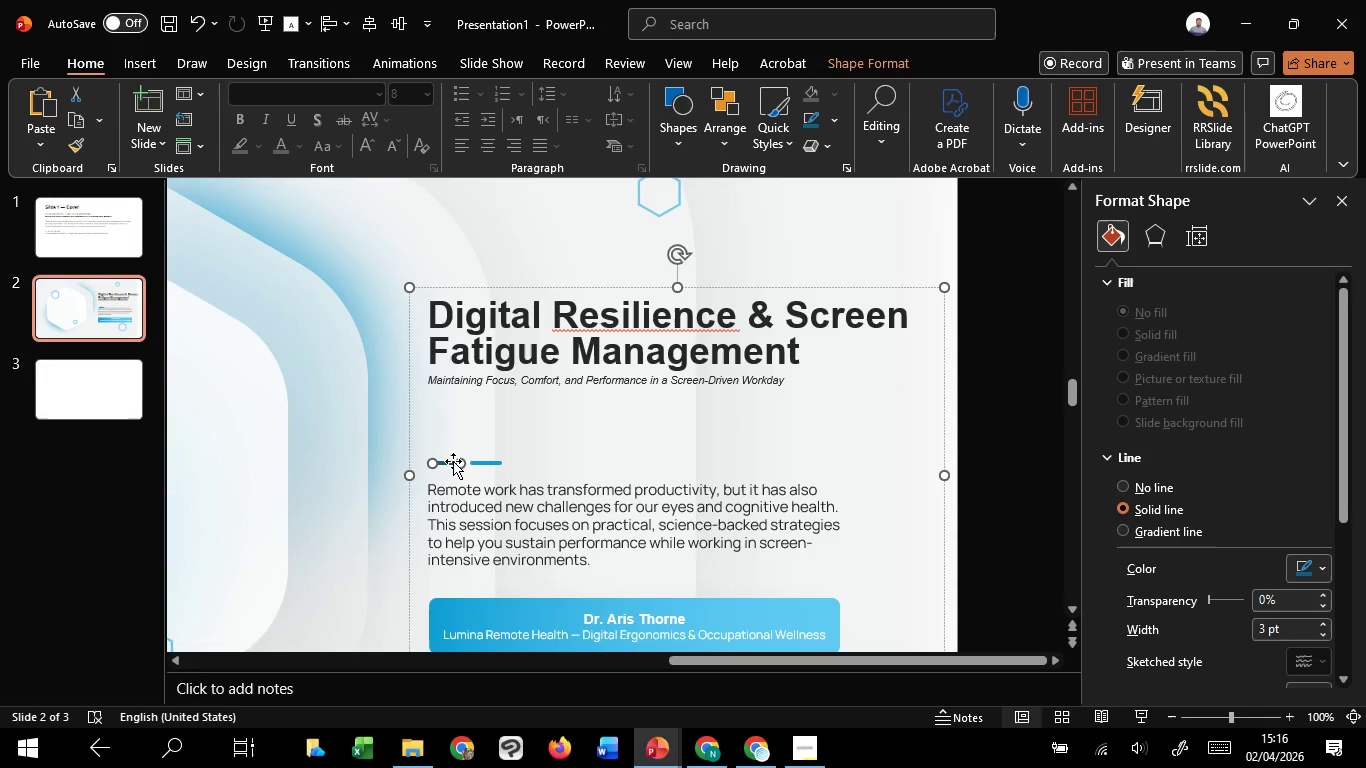 
hold_key(key=ShiftLeft, duration=0.73)
left_click([478, 463])
 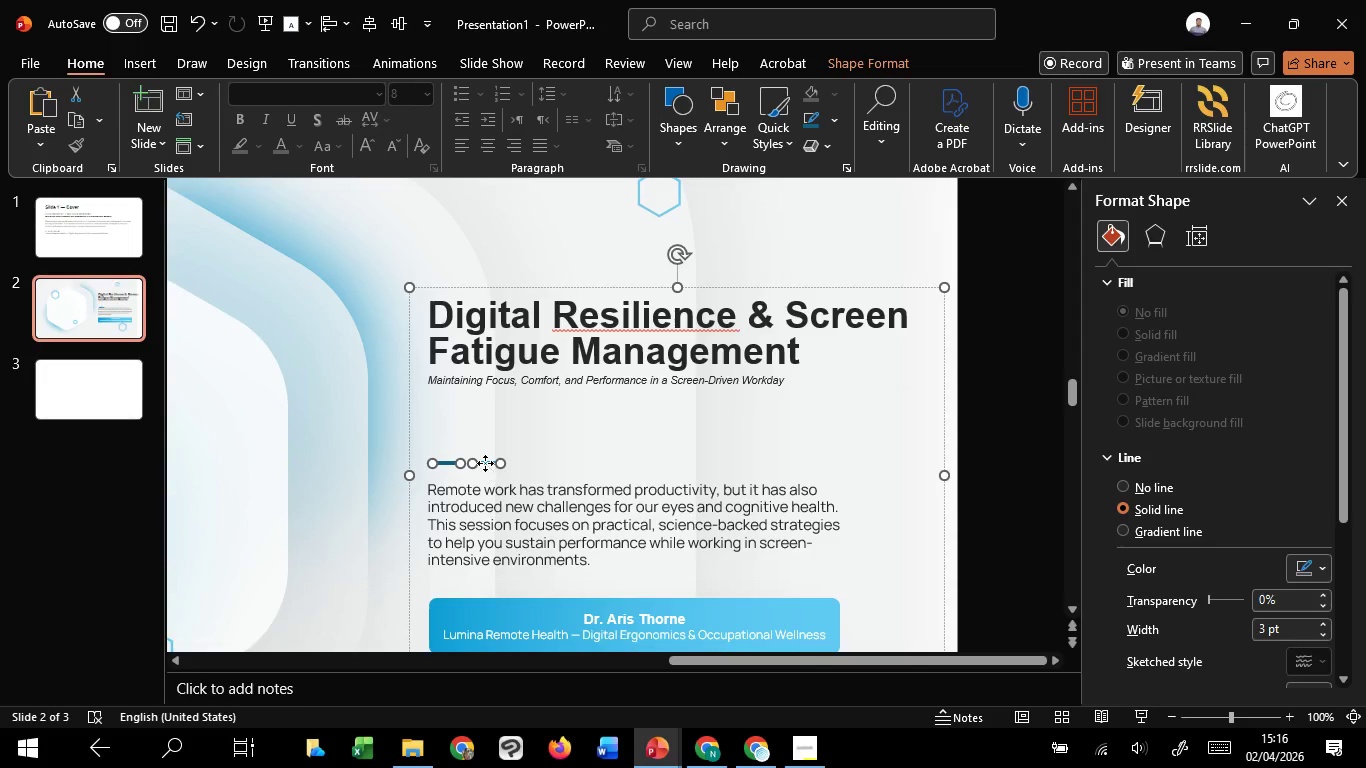 
left_click_drag(start_coordinate=[485, 463], to_coordinate=[489, 414])
 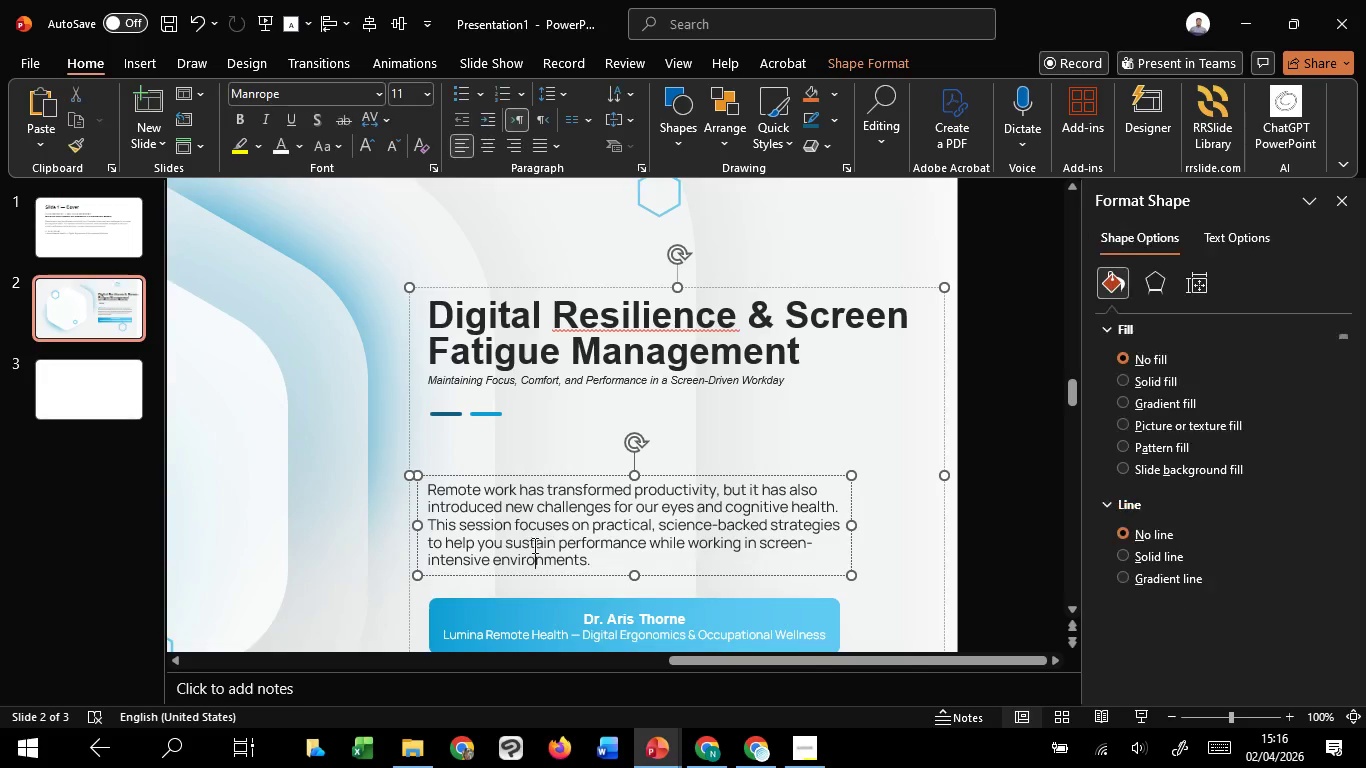 
hold_key(key=ShiftLeft, duration=1.52)
 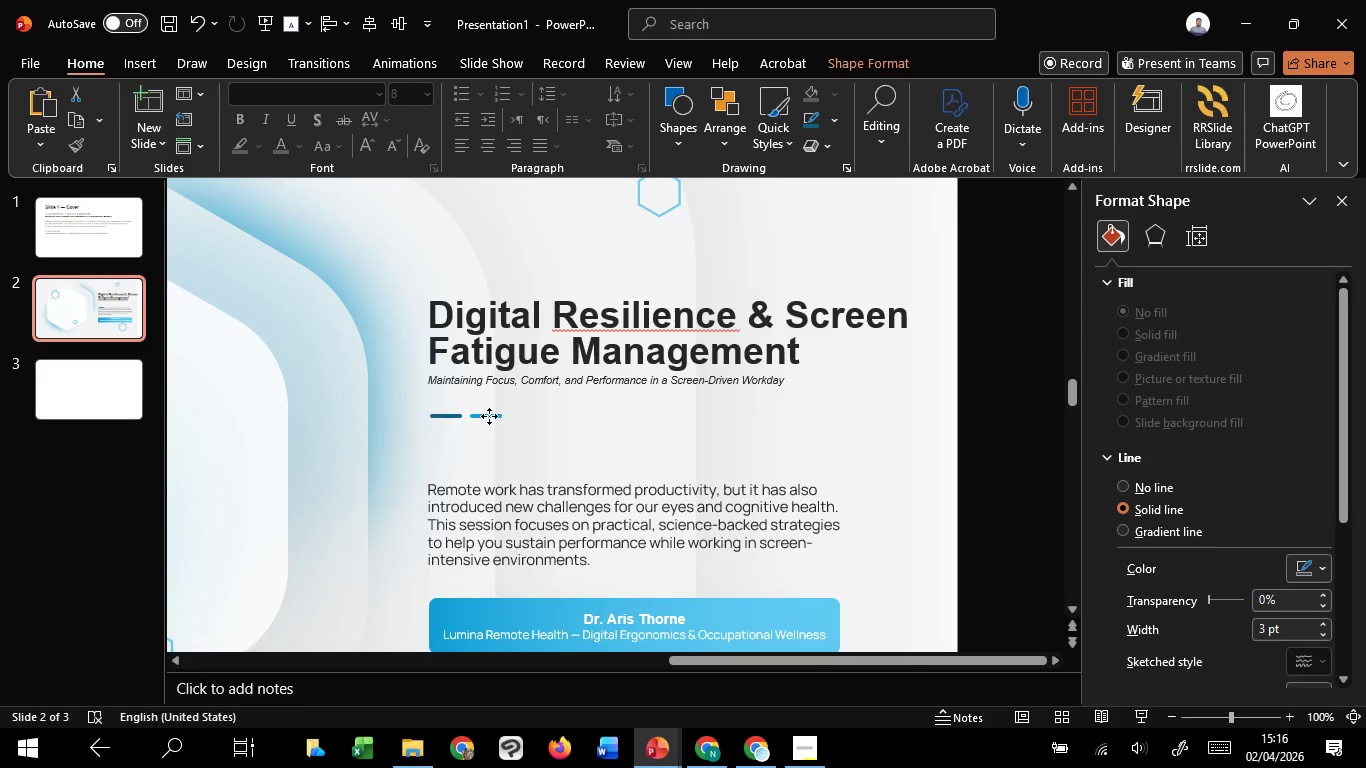 
hold_key(key=ShiftLeft, duration=1.53)
 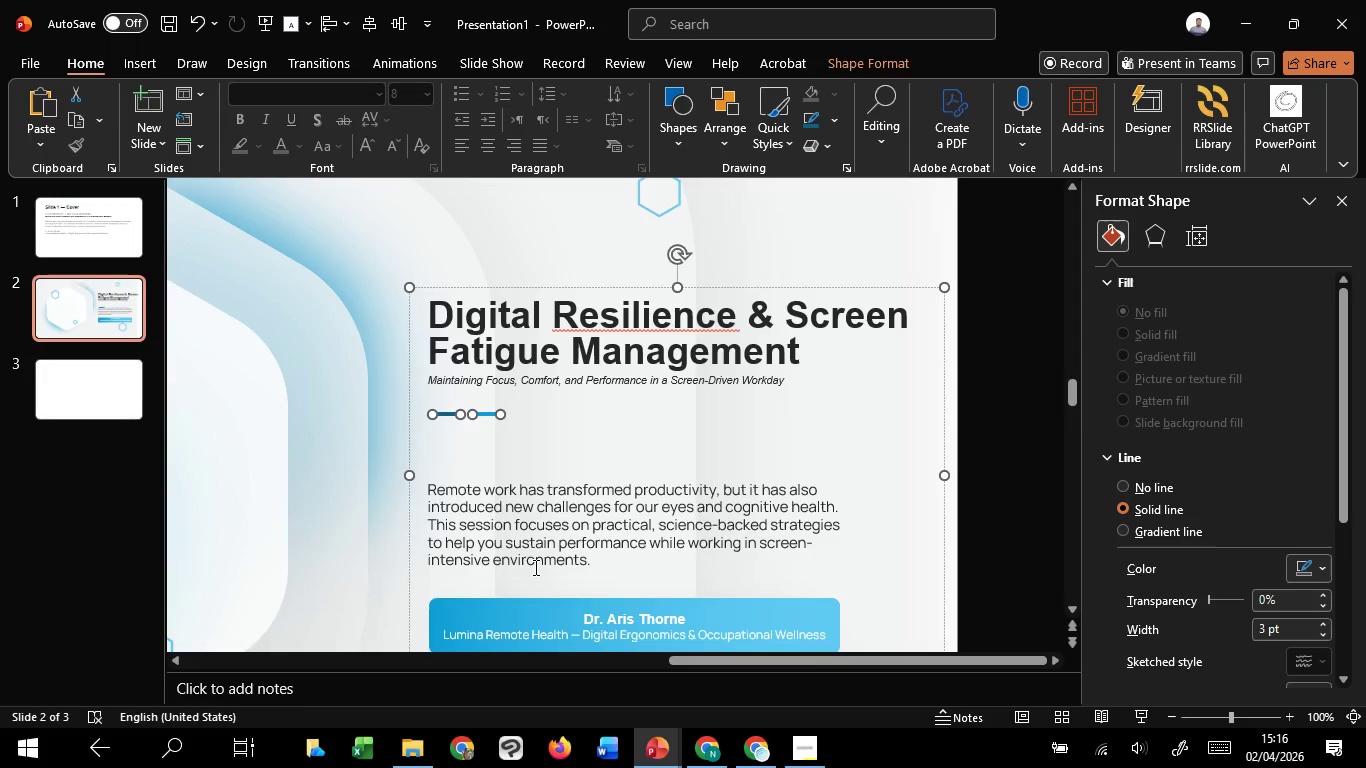 
hold_key(key=ShiftLeft, duration=0.38)
 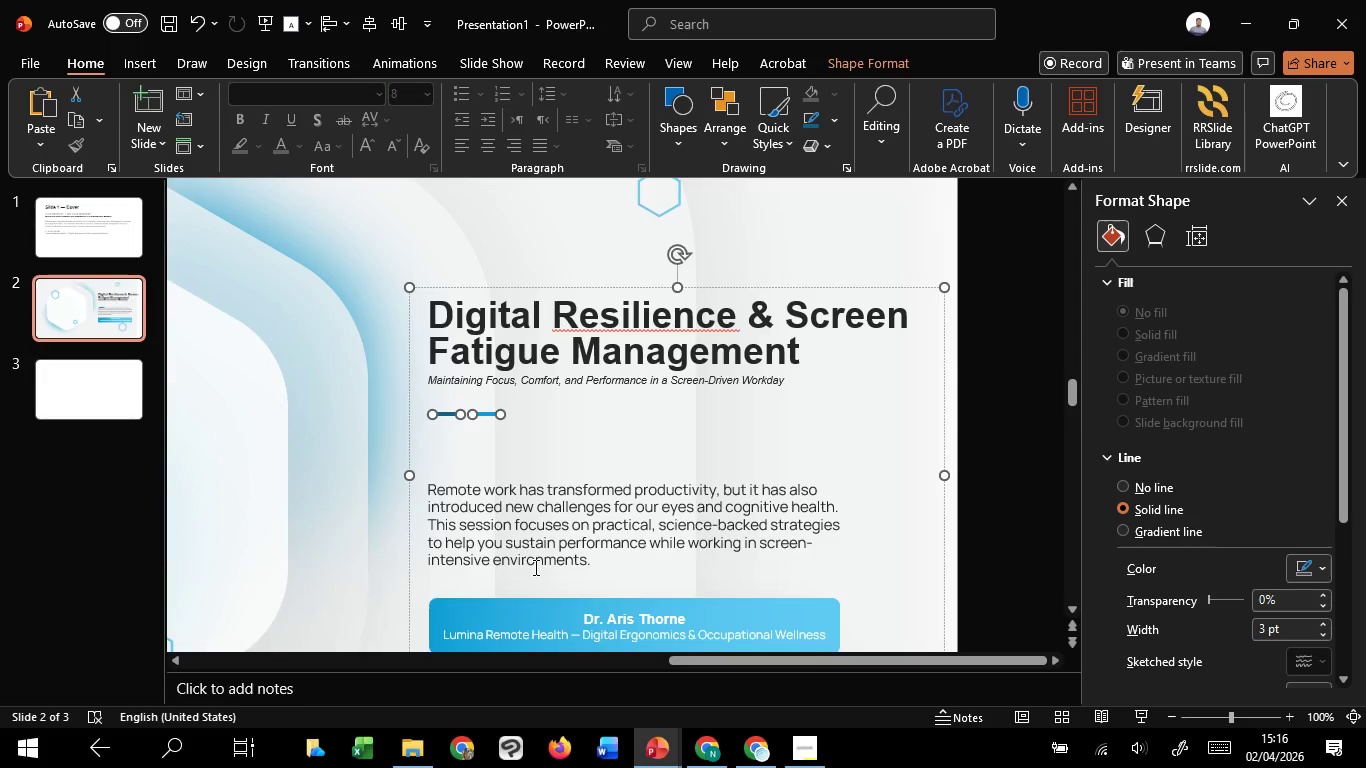 
left_click([534, 567])
 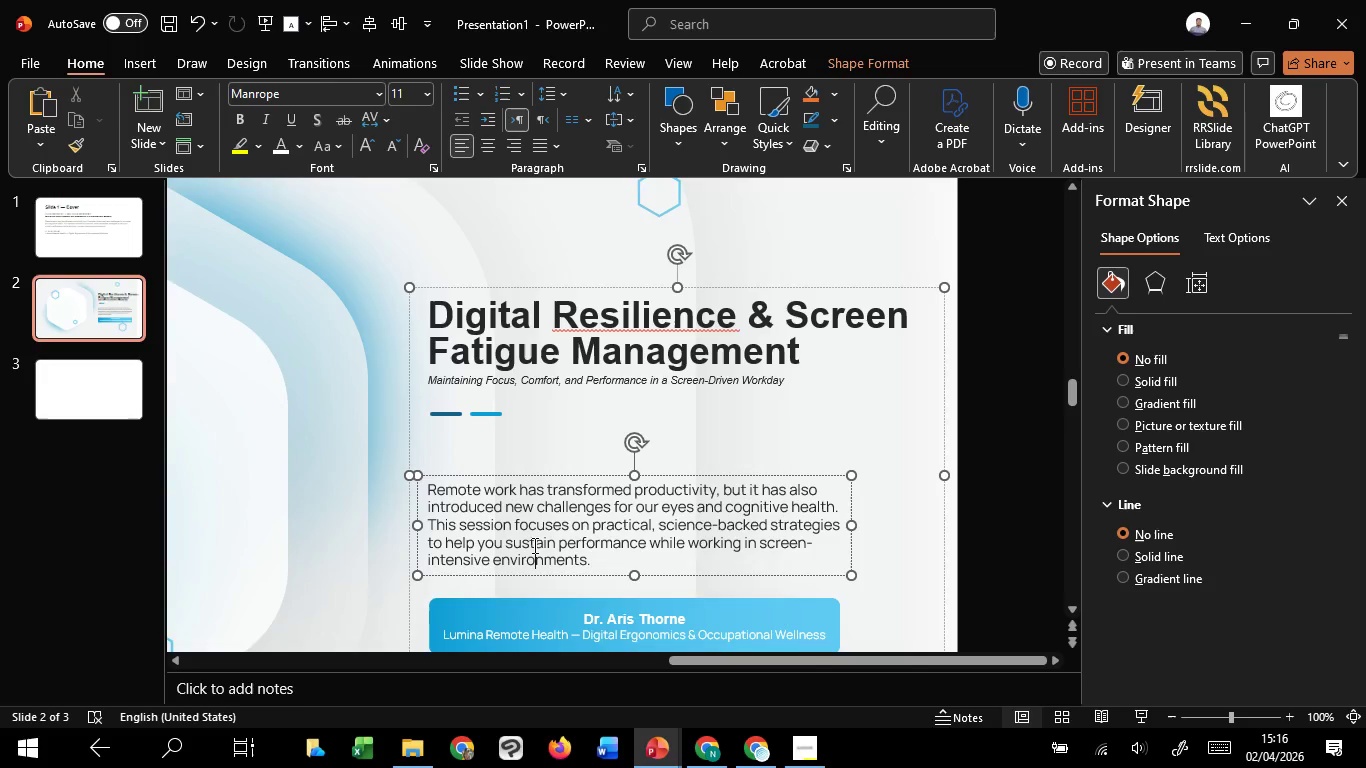 
hold_key(key=ShiftLeft, duration=0.66)
left_click([516, 604])
 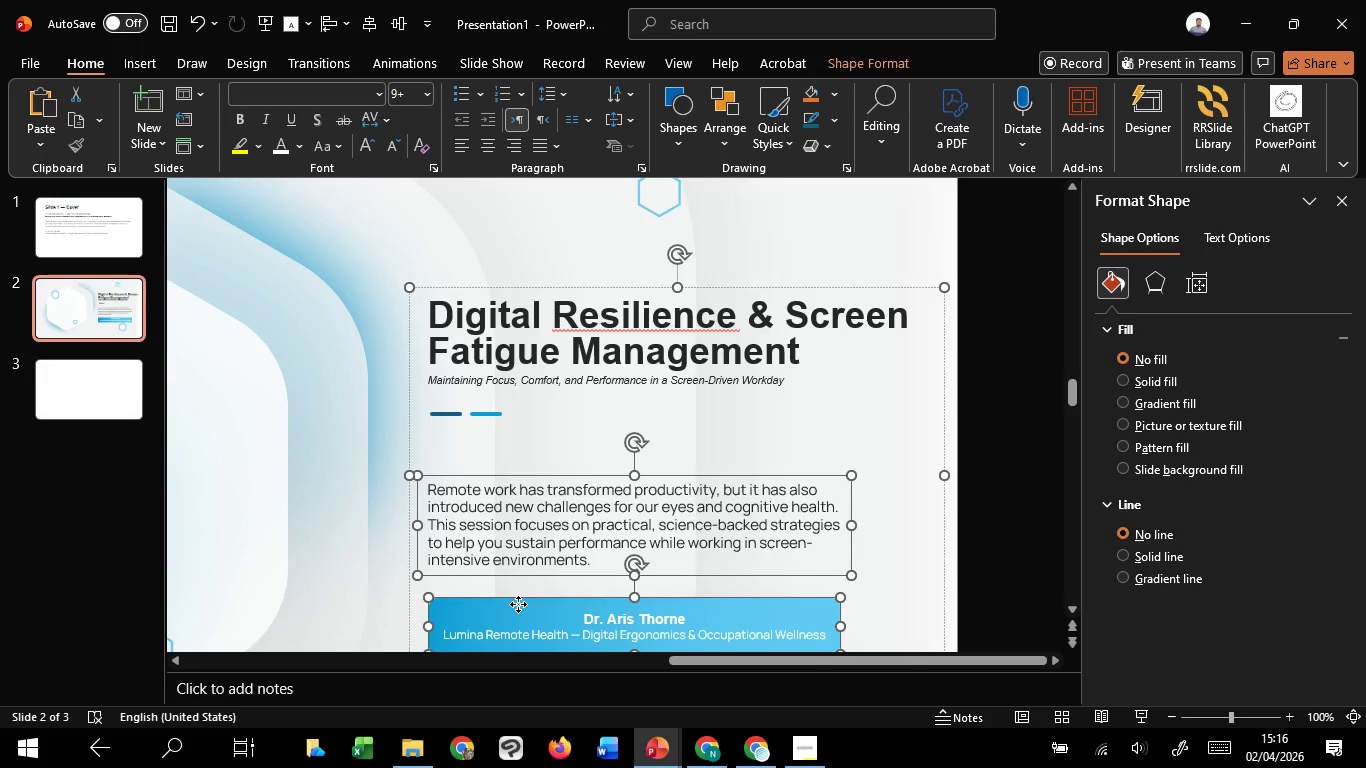 
hold_key(key=ShiftLeft, duration=1.52)
left_click_drag(start_coordinate=[518, 604], to_coordinate=[517, 561])
 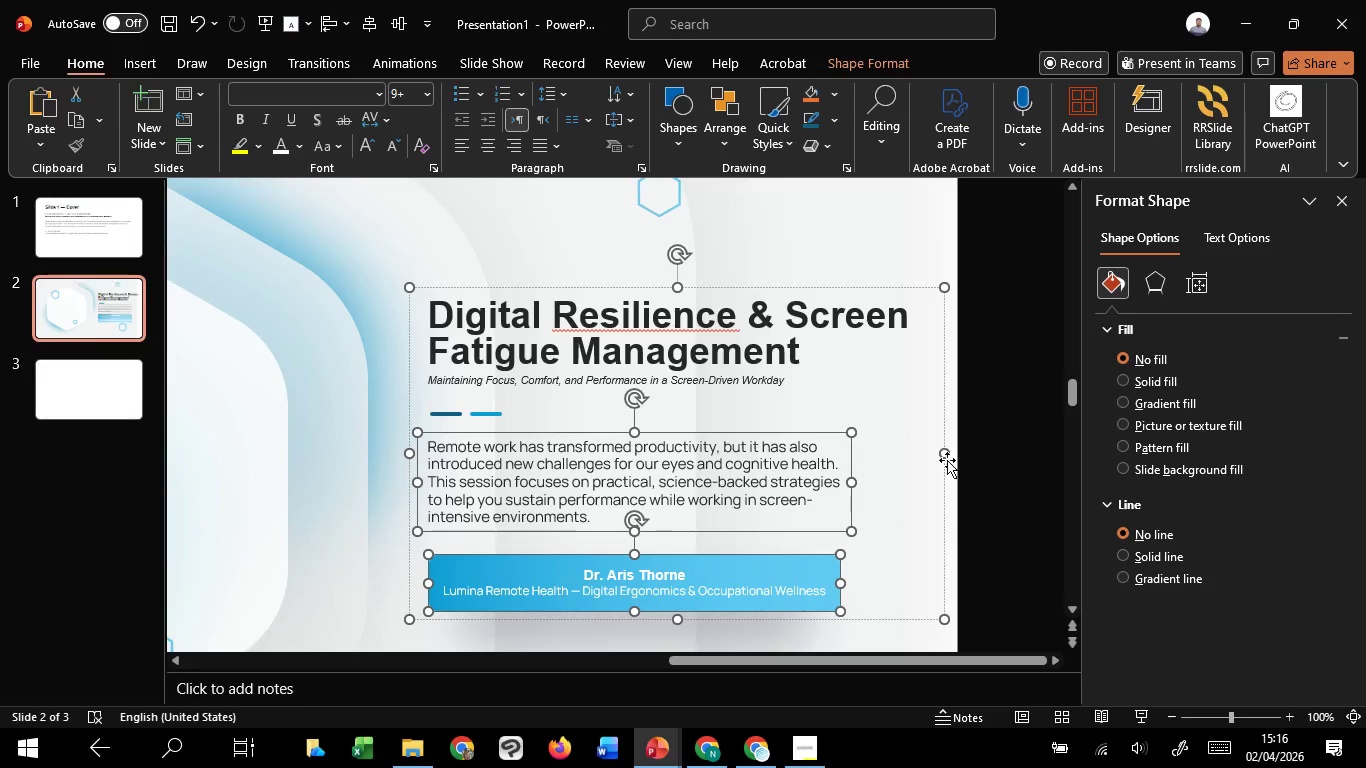 
hold_key(key=ShiftLeft, duration=1.5)
 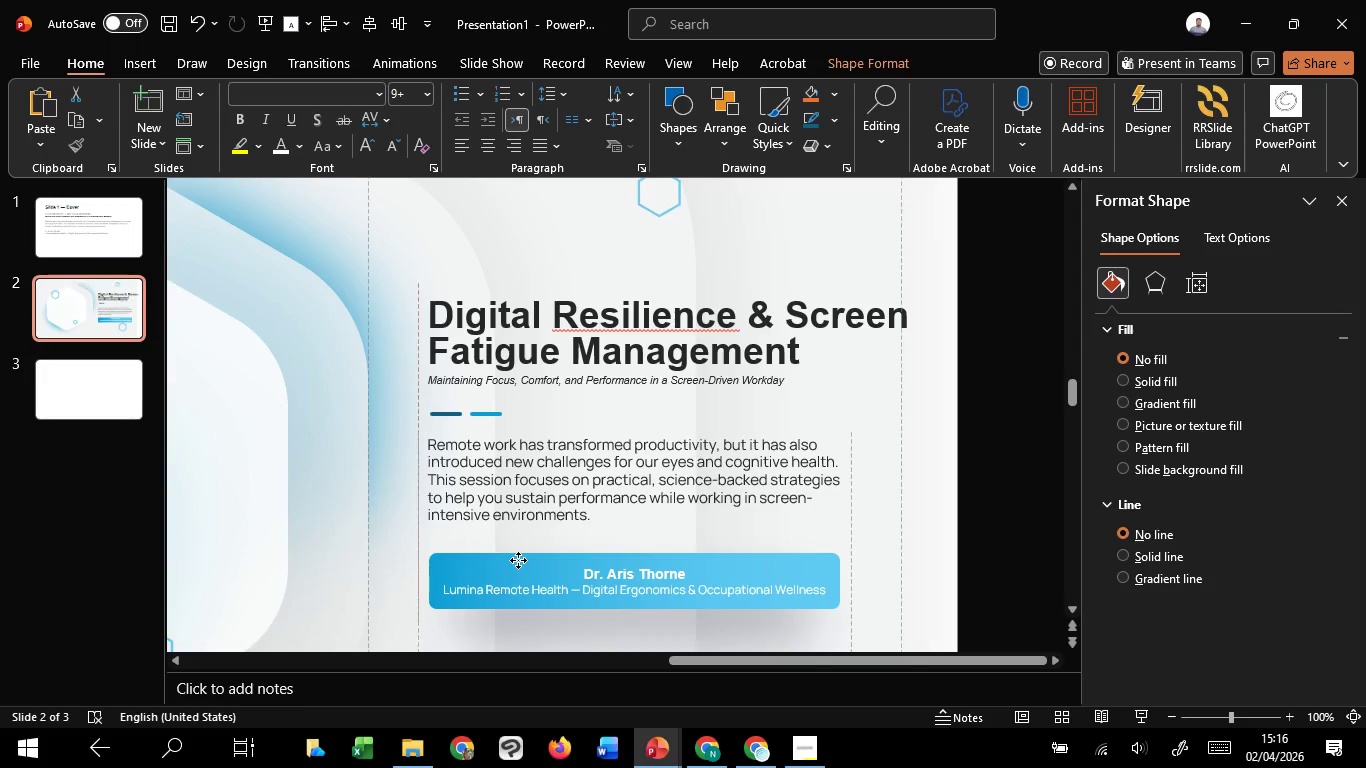 
hold_key(key=ShiftLeft, duration=1.52)
 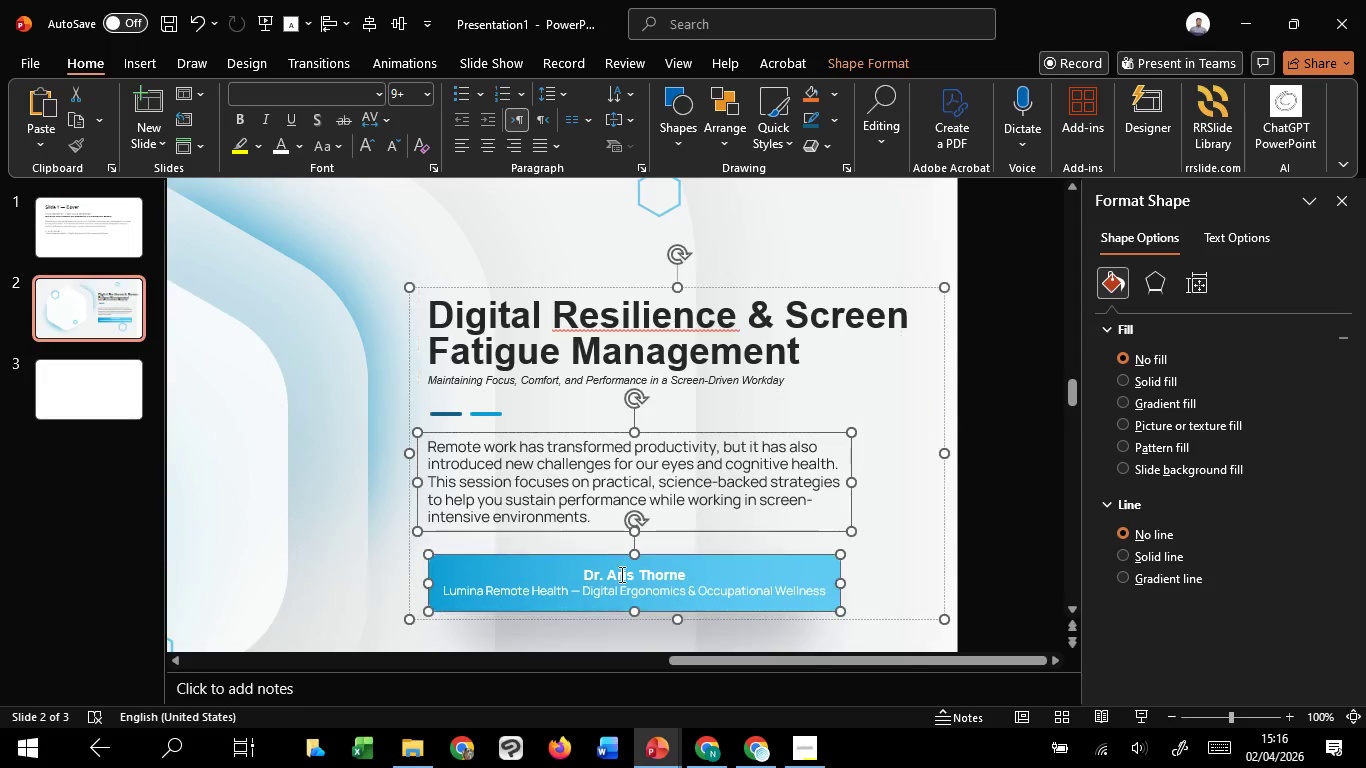 
key(Shift+ShiftLeft)
 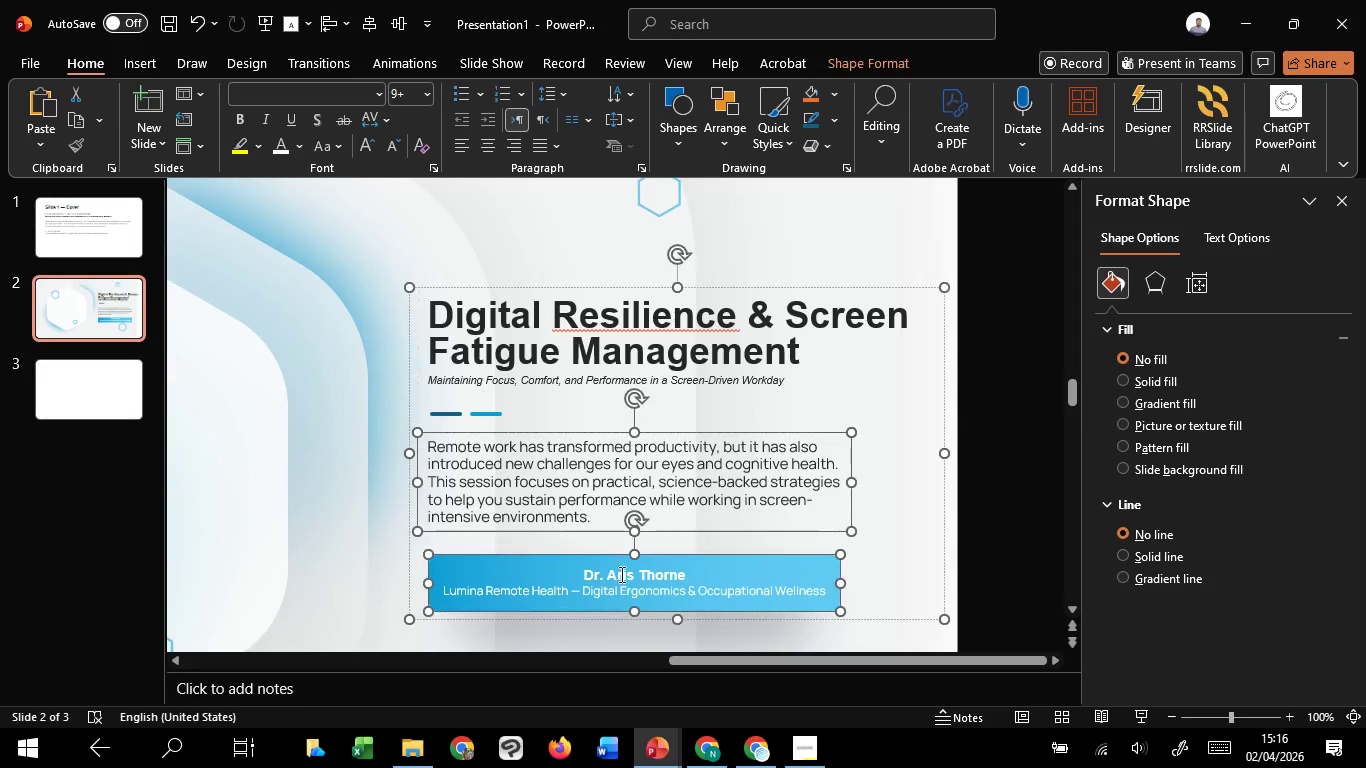 
key(Shift+ShiftLeft)
 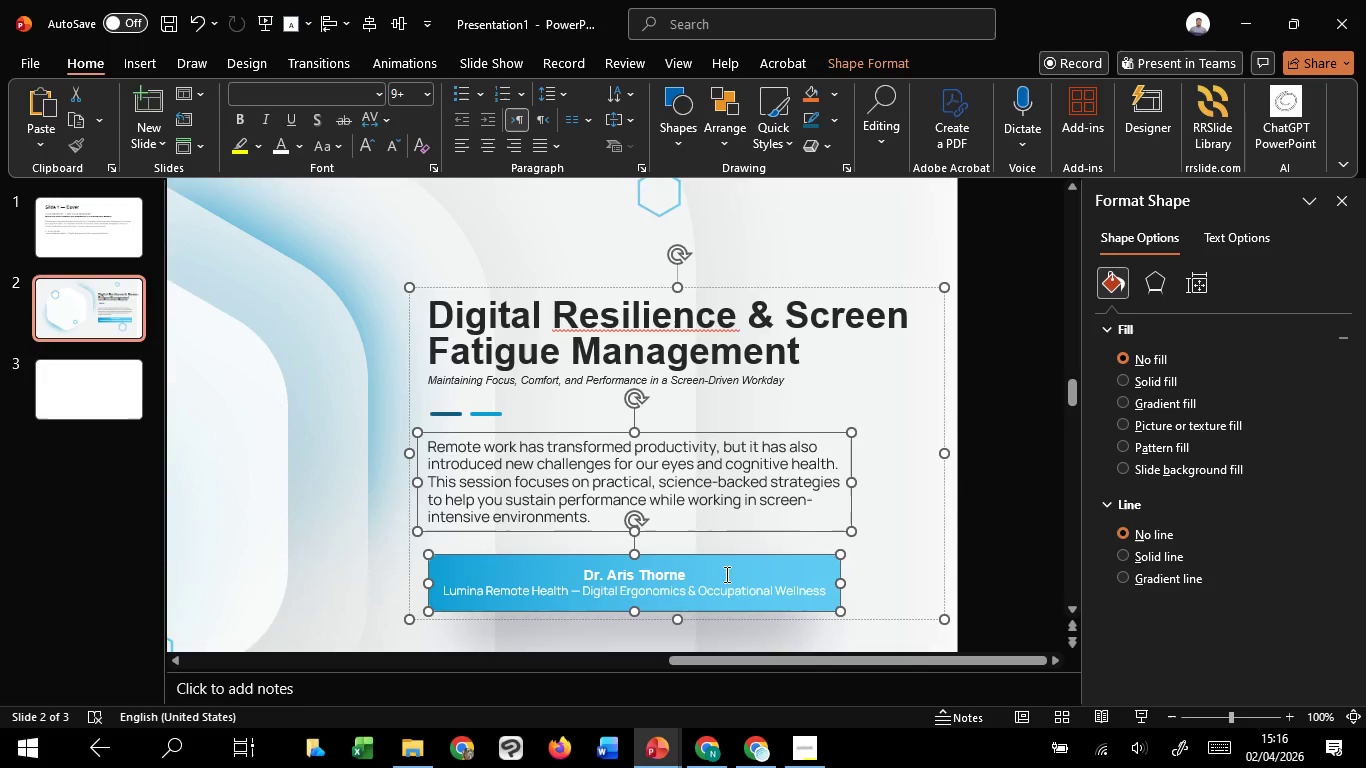 
key(Shift+ShiftLeft)
 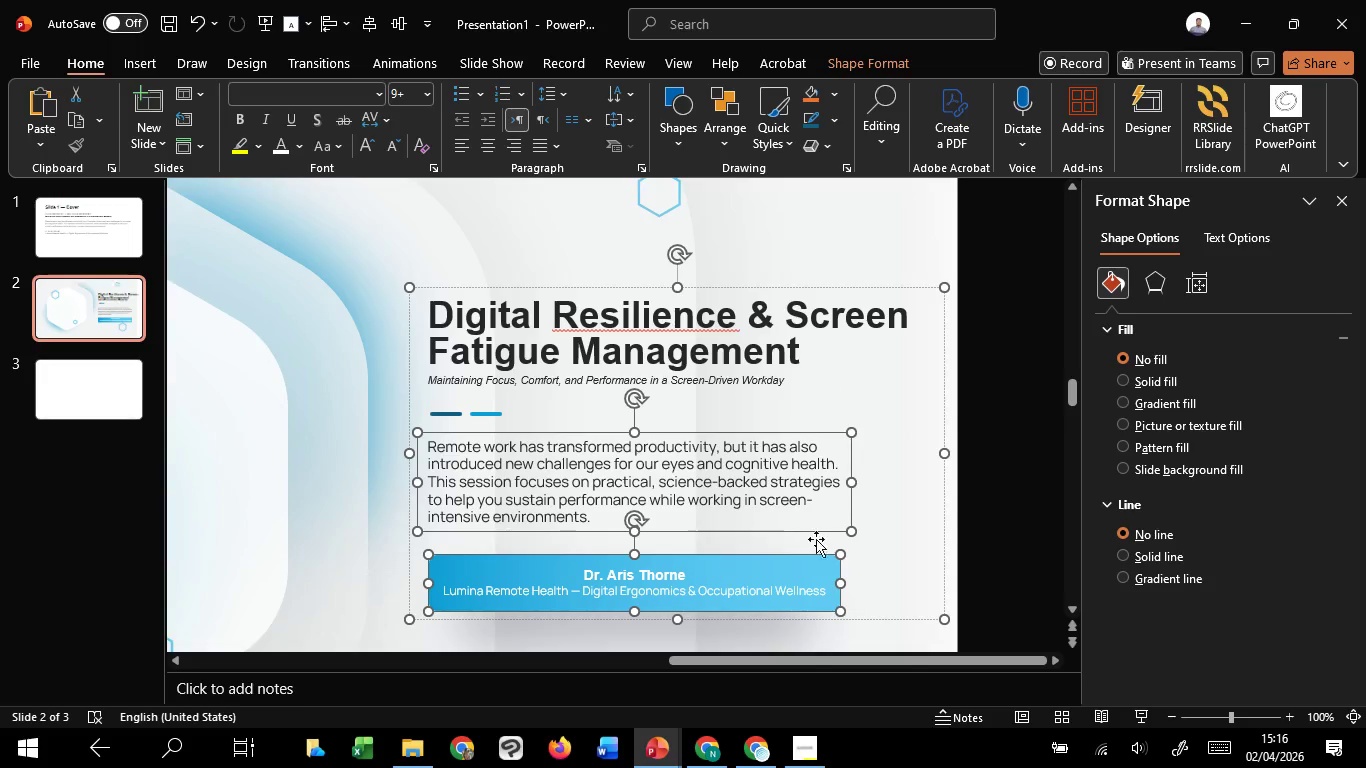 
key(Shift+ShiftLeft)
 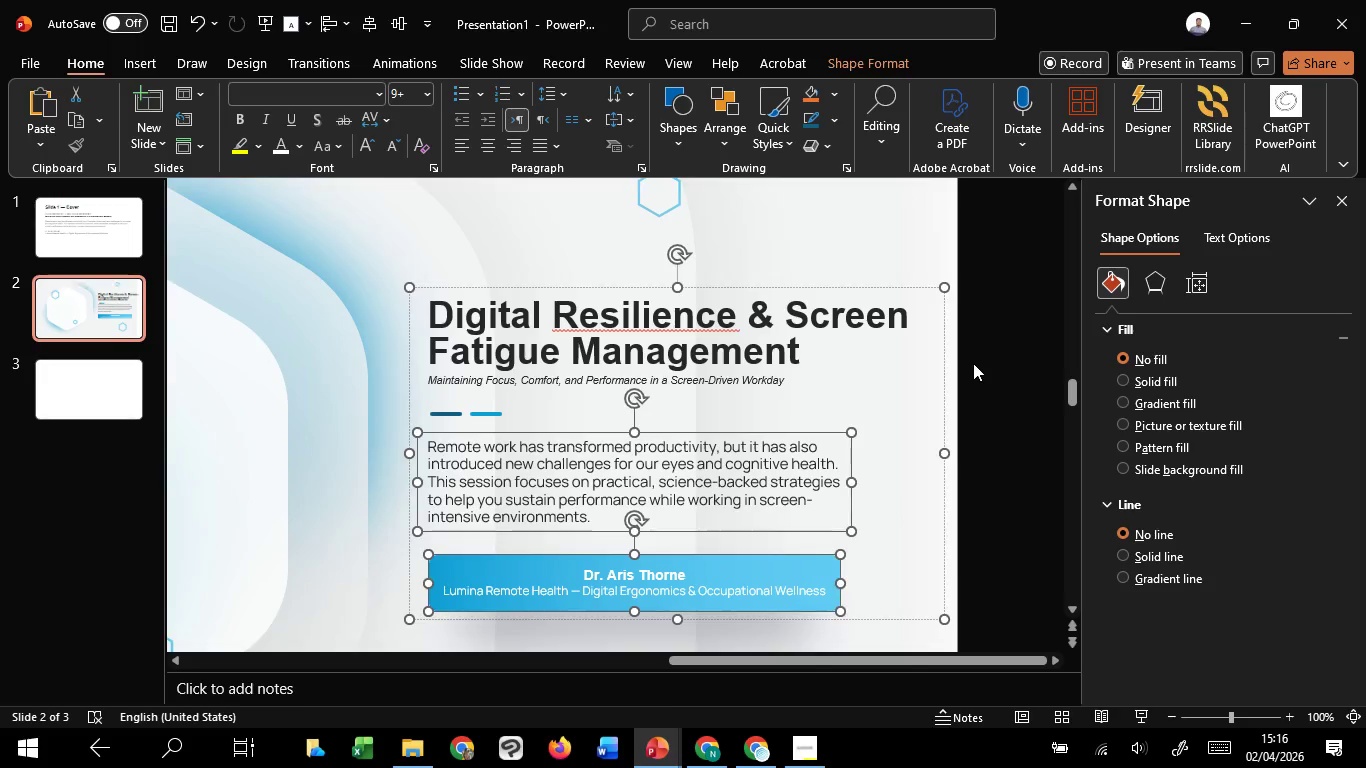 
left_click([973, 363])
 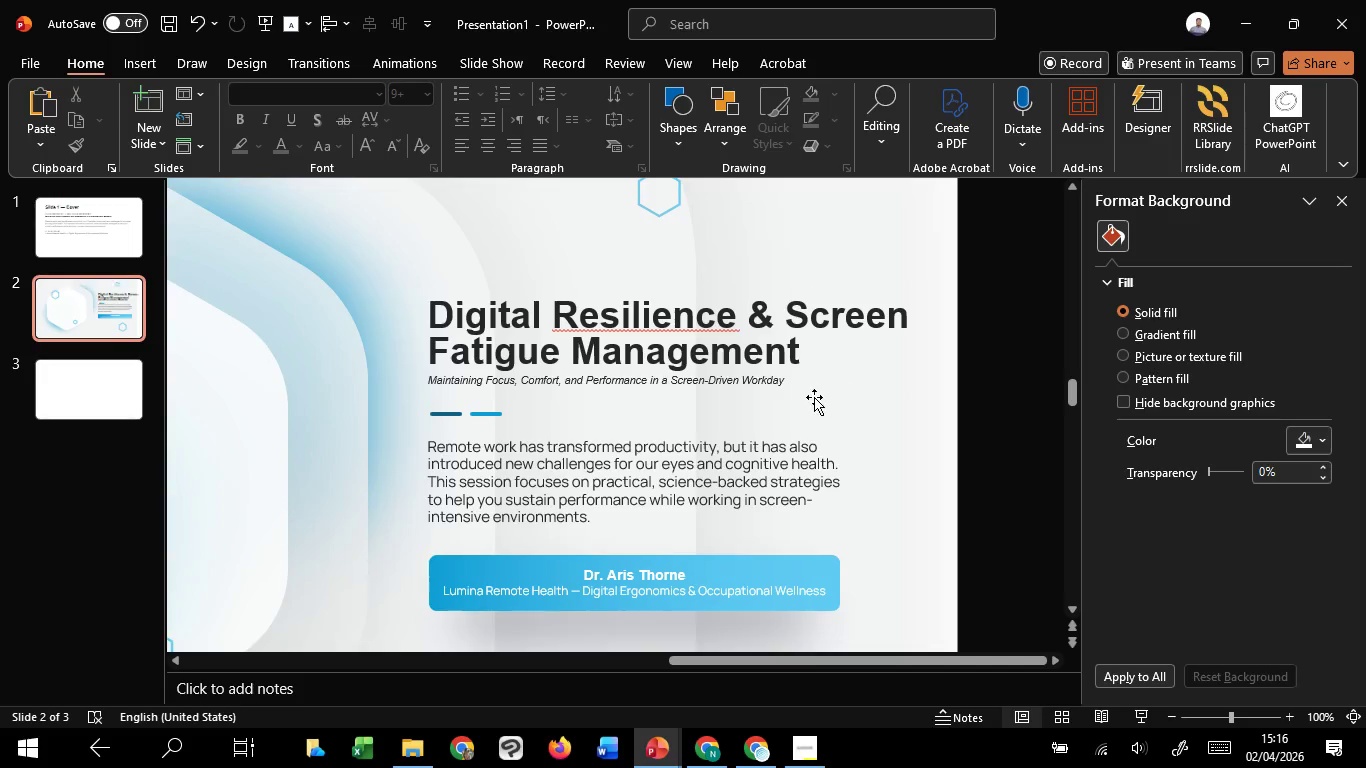 
left_click([814, 397])
 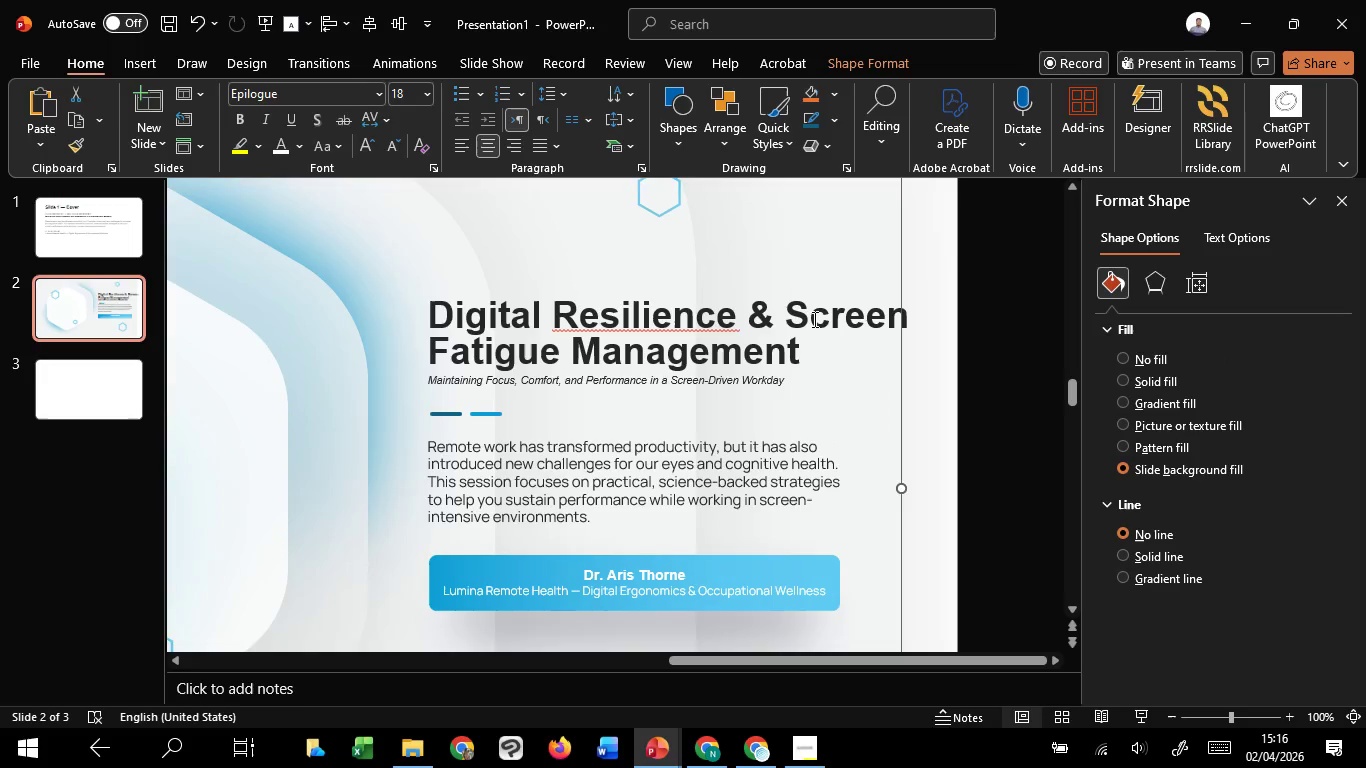 
left_click([827, 327])
 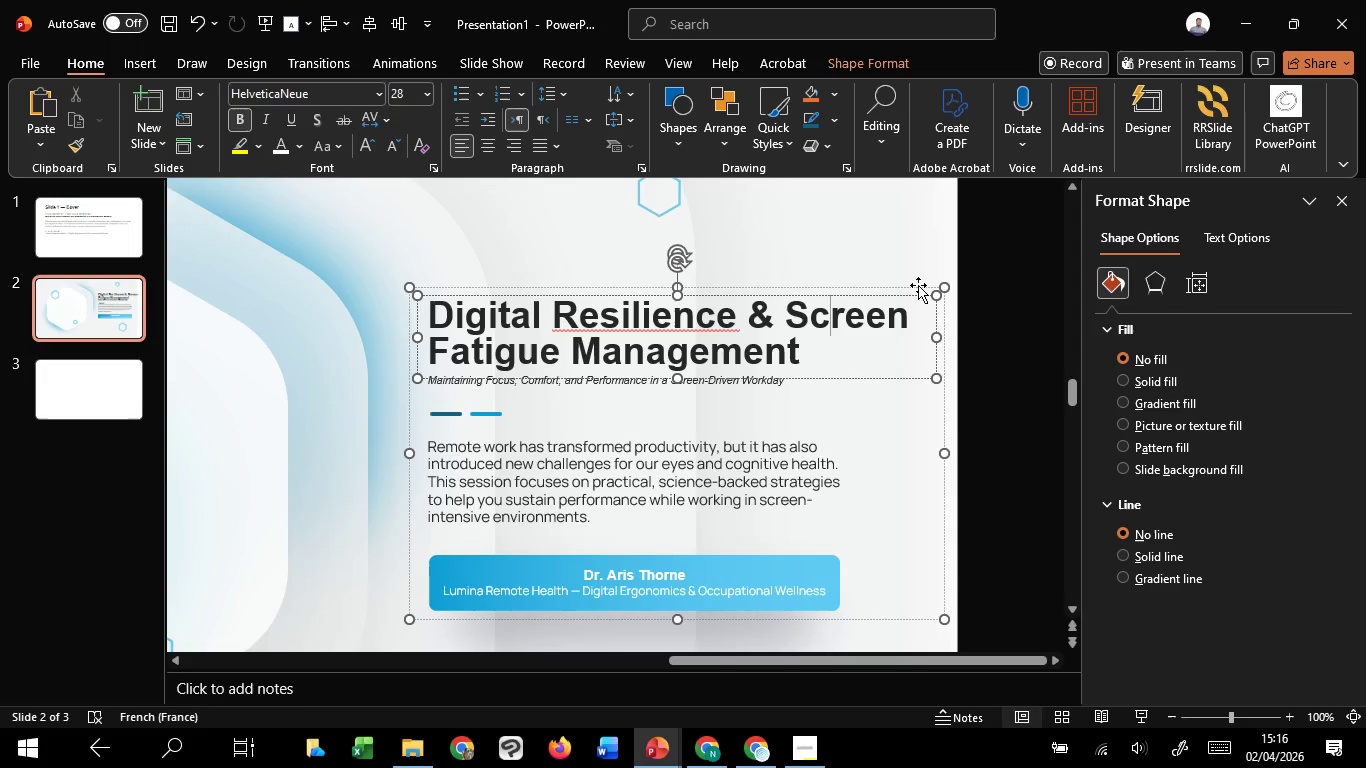 
left_click([916, 284])
 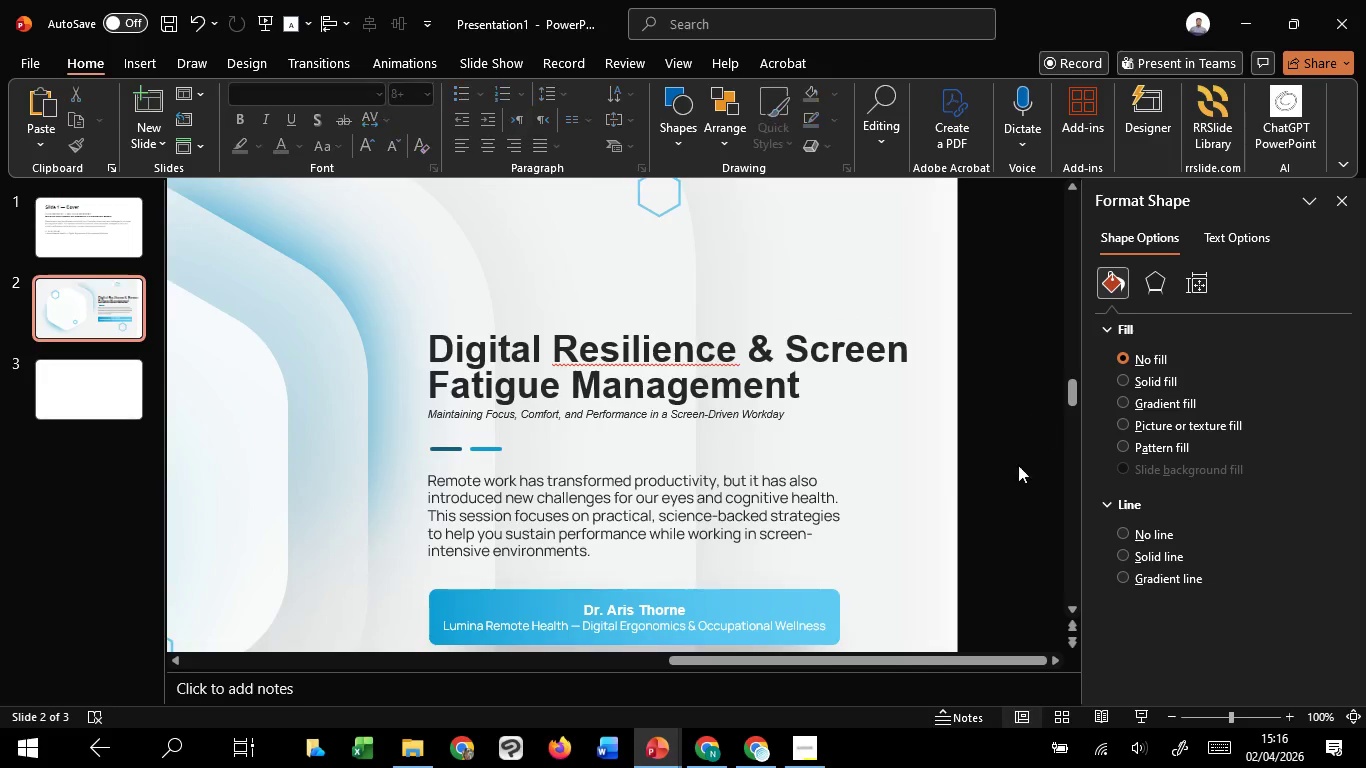 
left_click([1159, 720])
 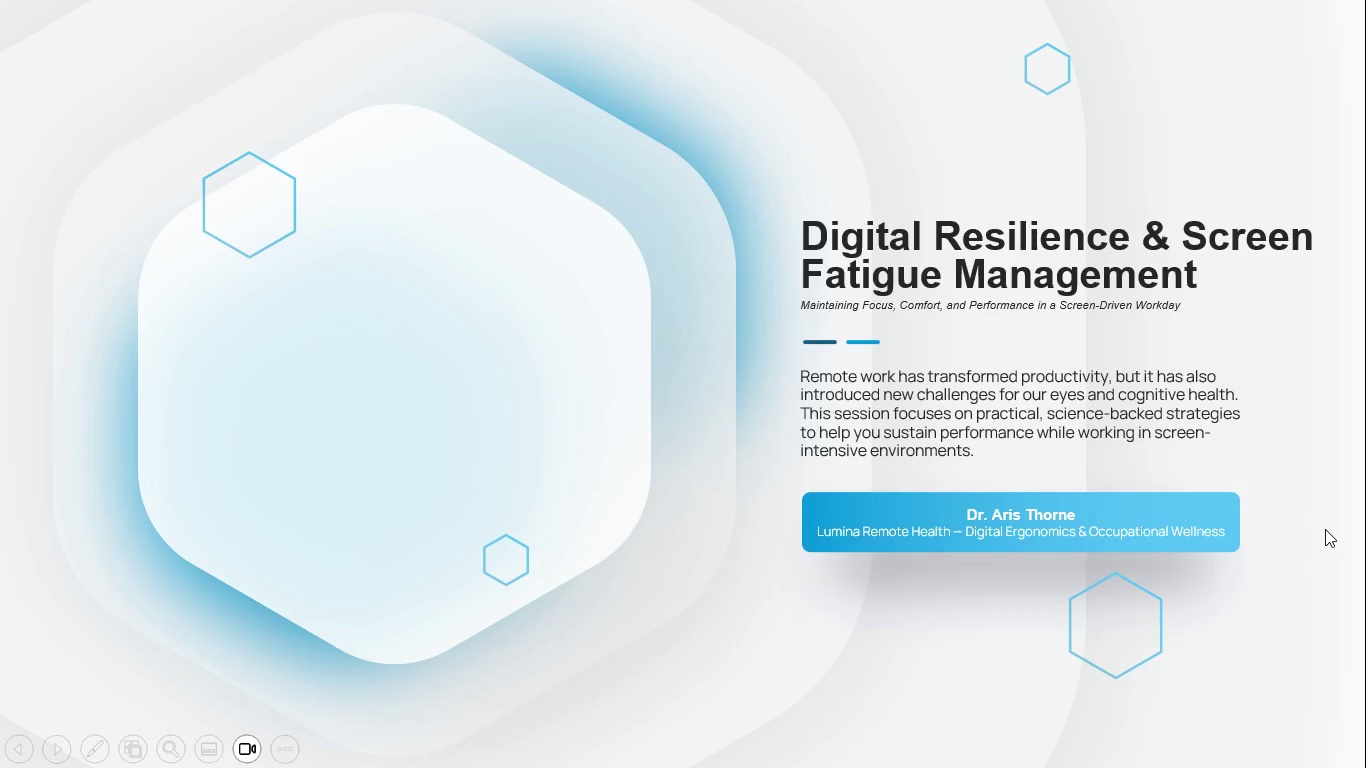 
wait(7.06)
 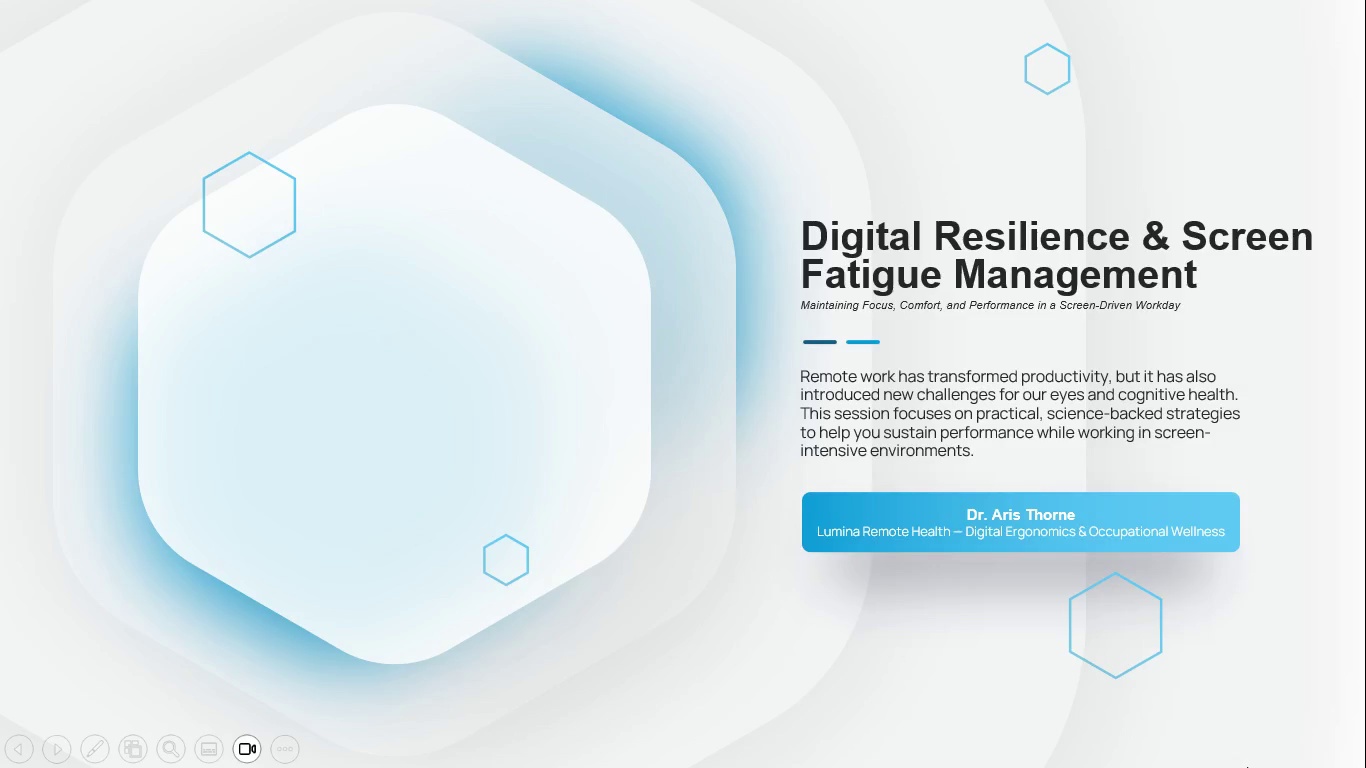 
key(Backquote)
 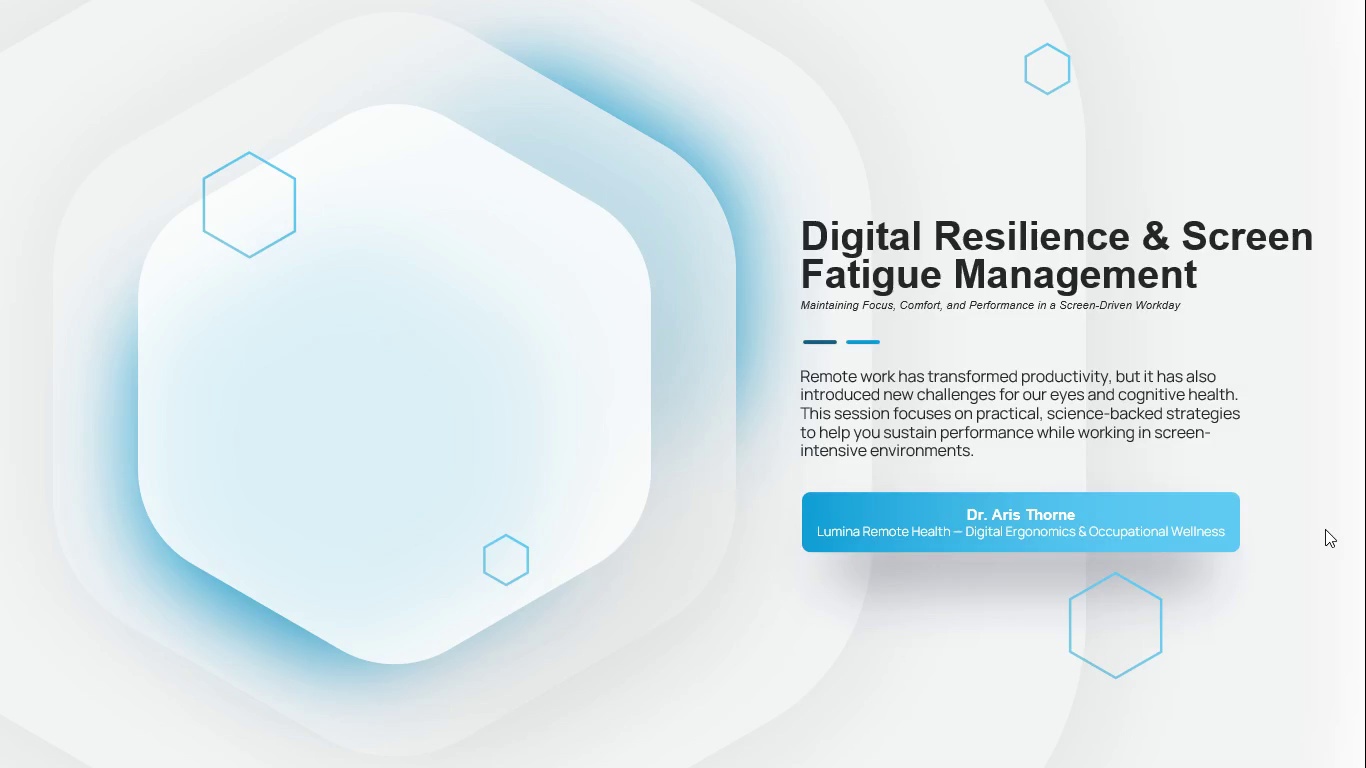 
wait(14.64)
 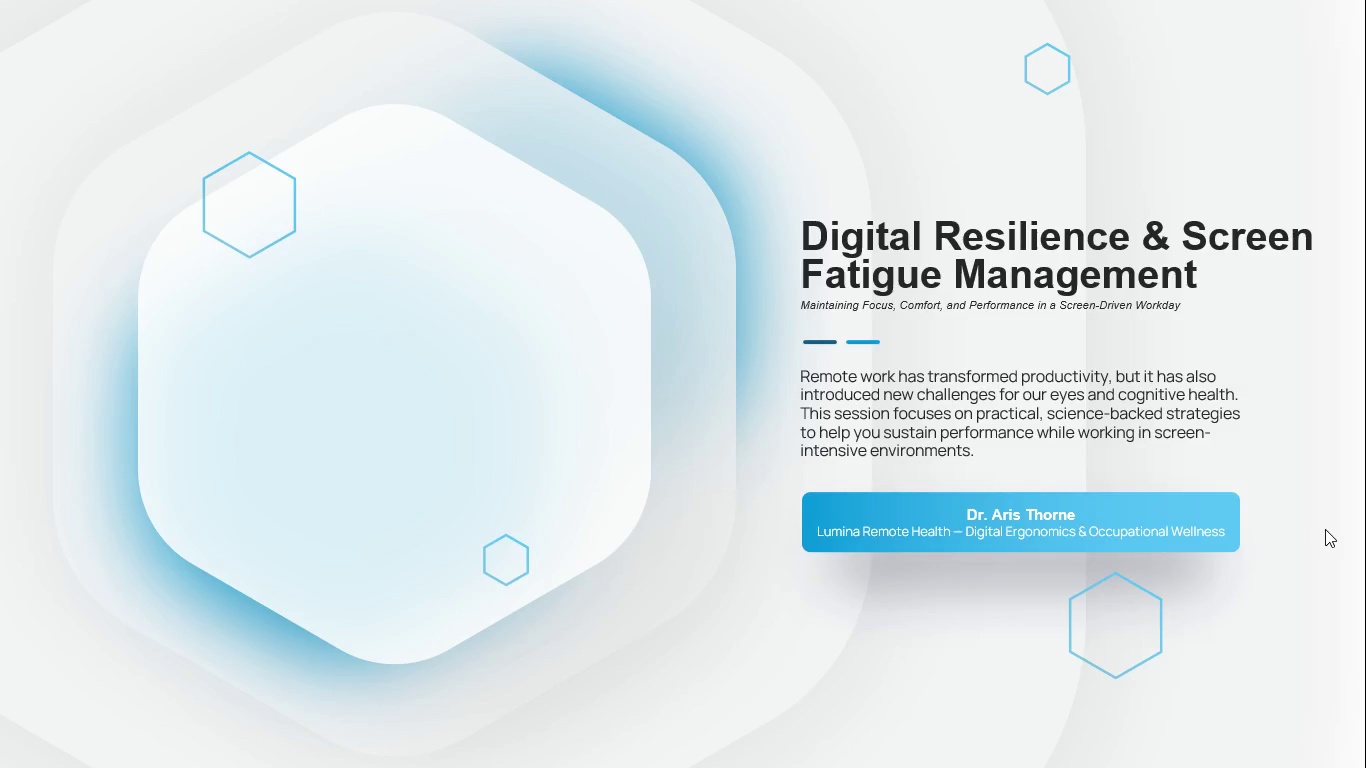 
key(Escape)
 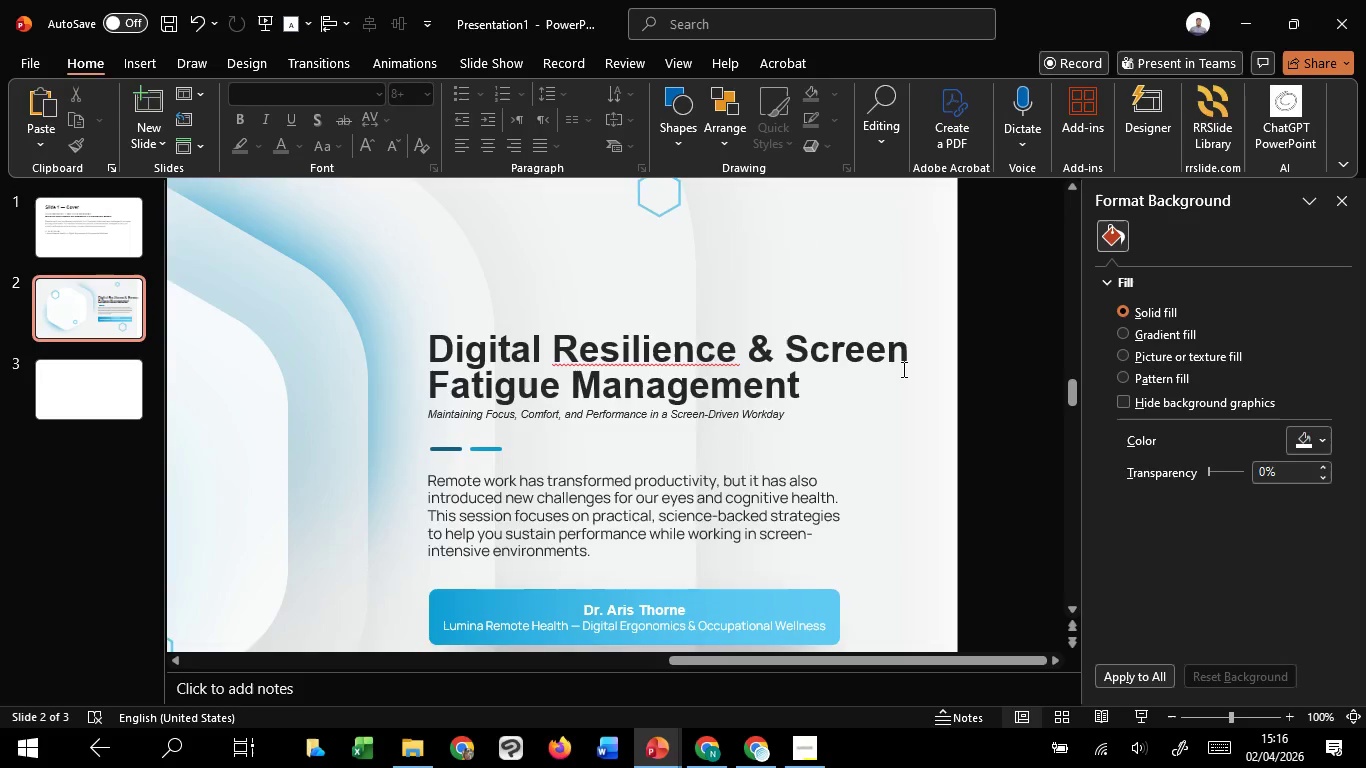 
hold_key(key=ControlLeft, duration=0.67)
 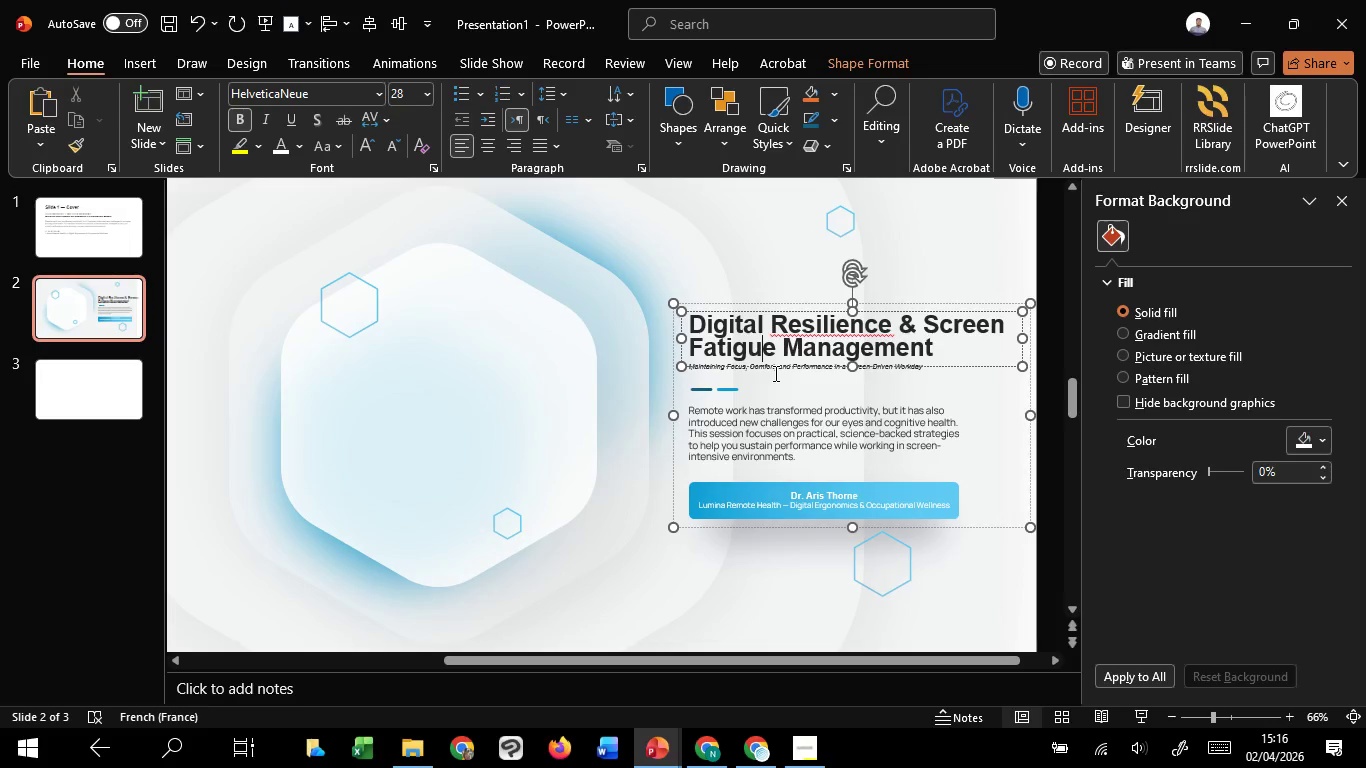 
left_click([767, 339])
 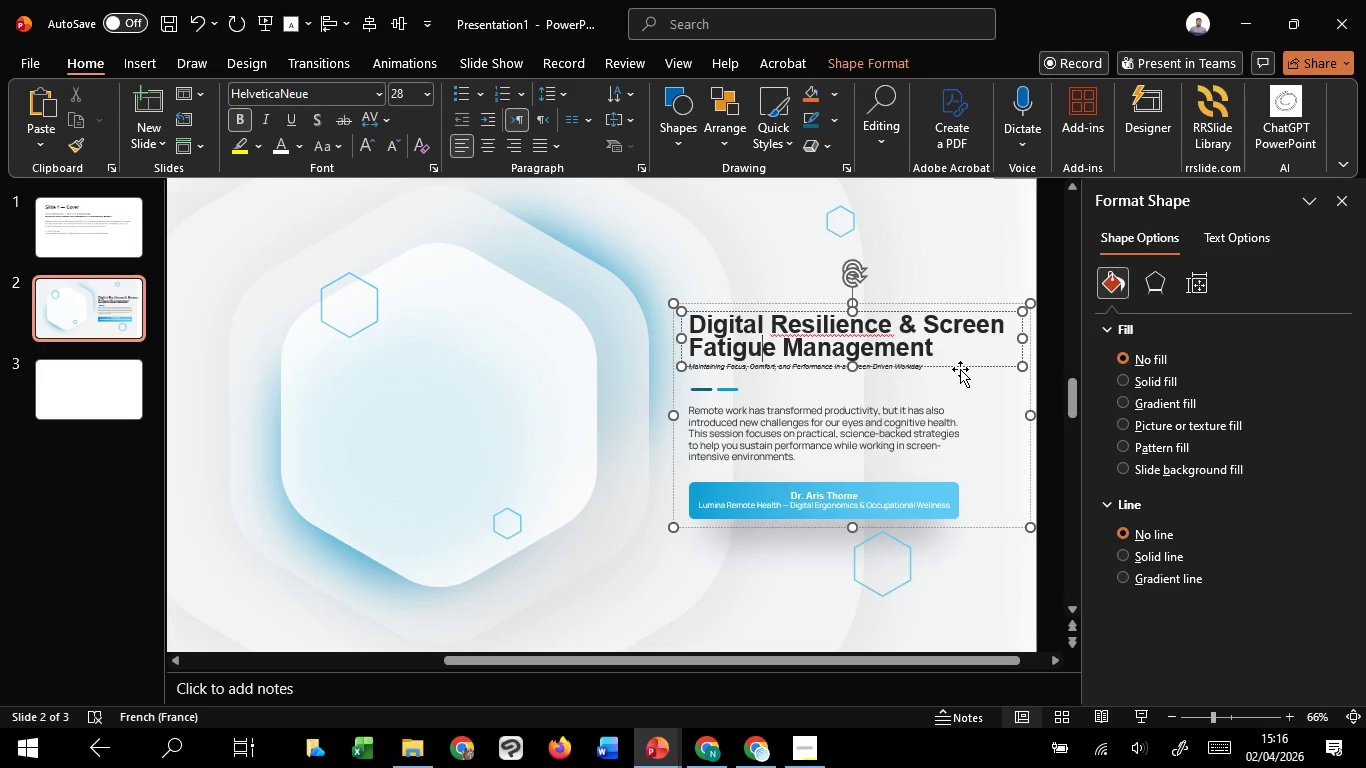 
scroll: coordinate [902, 369], scroll_direction: down, amount: 2.0
 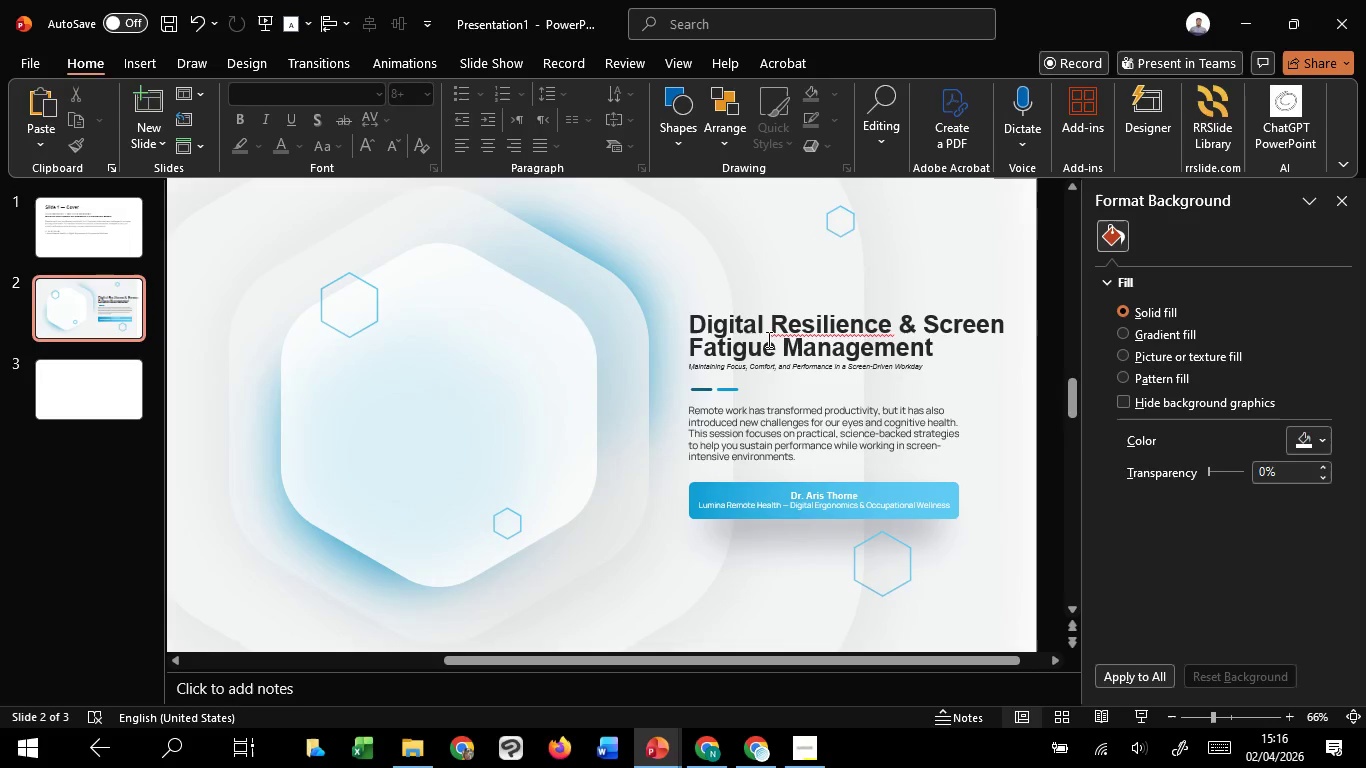 
left_click([967, 366])
 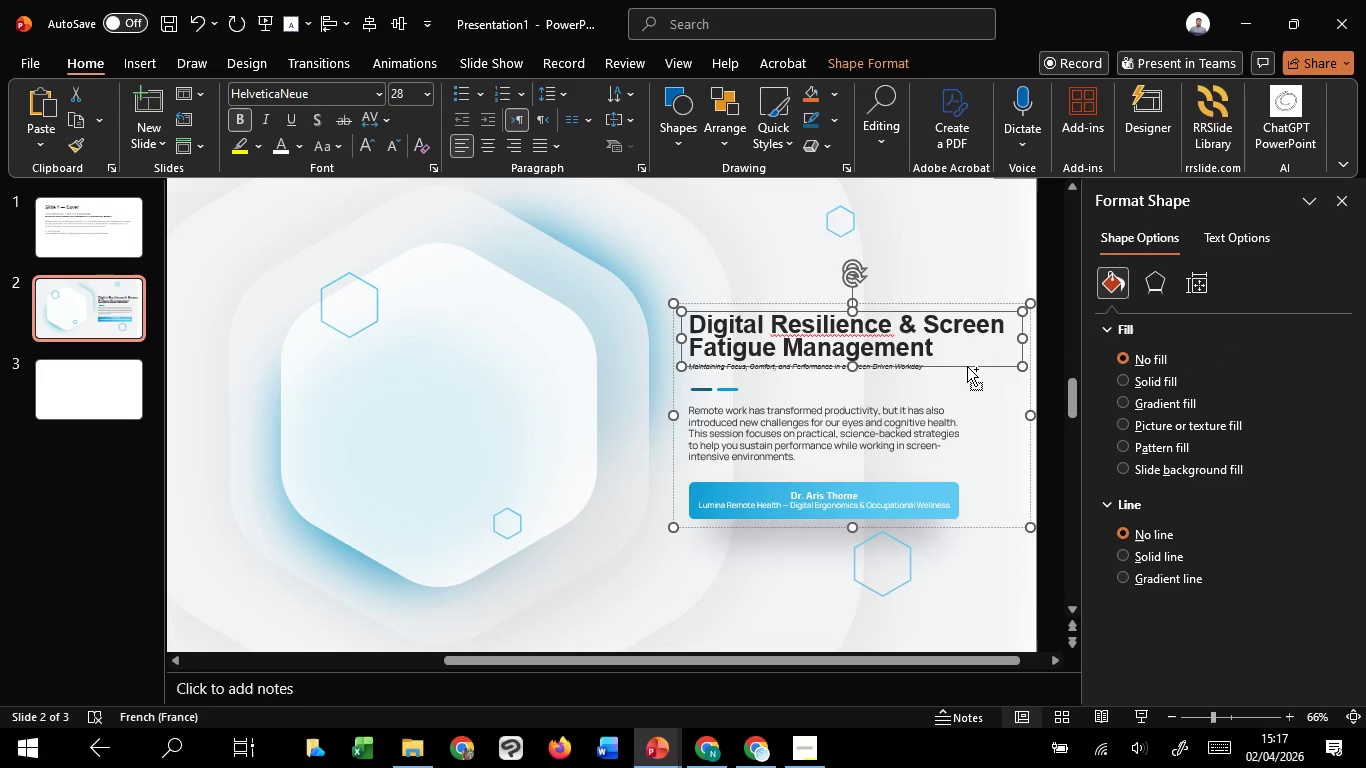 
key(Control+C)
 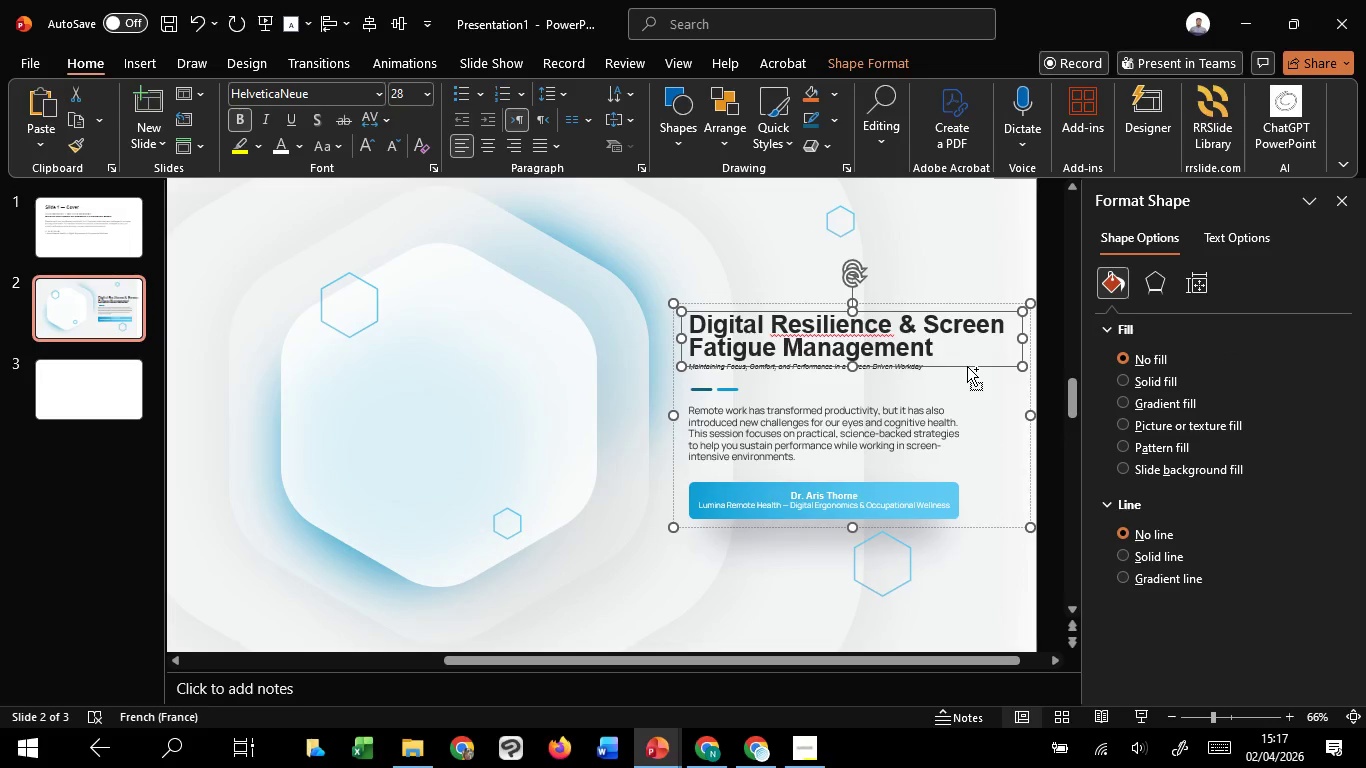 
key(Control+C)
 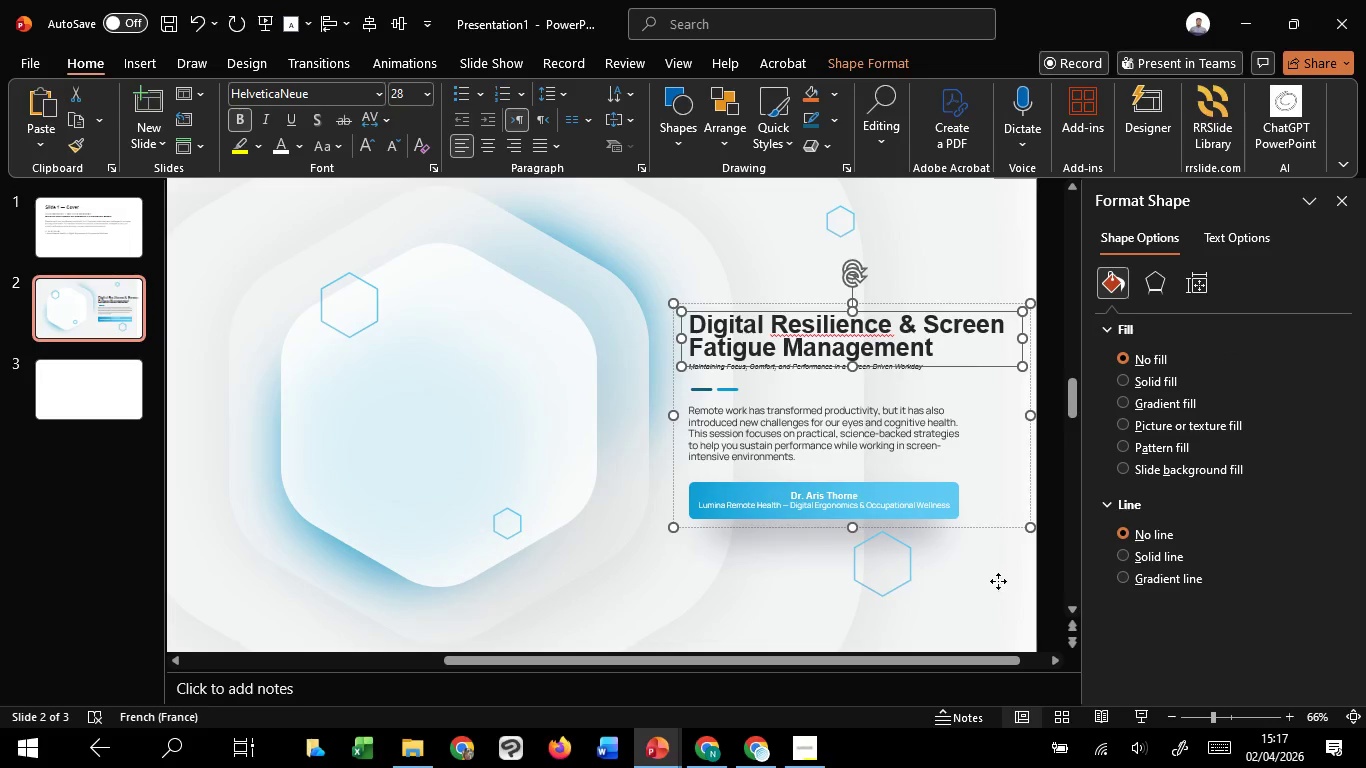 
left_click([998, 581])
 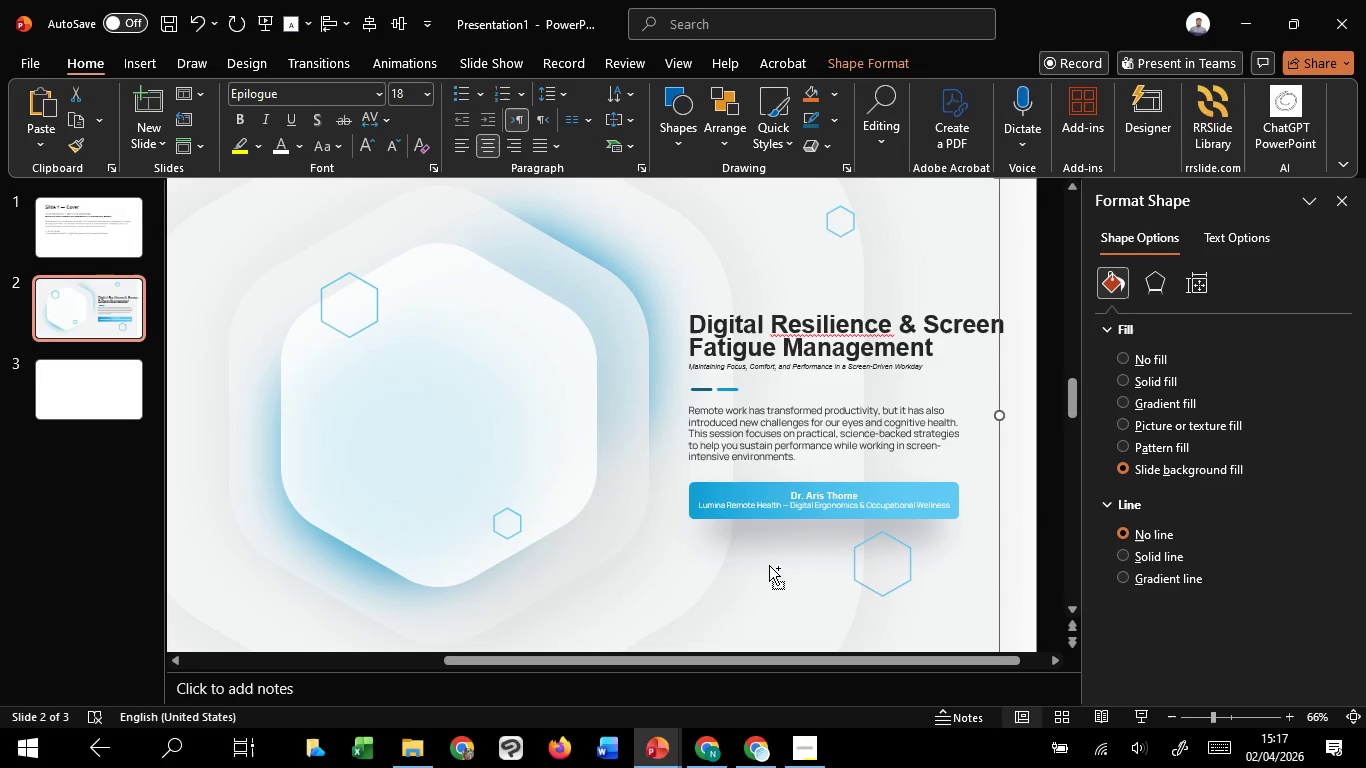 
hold_key(key=ControlLeft, duration=0.91)
 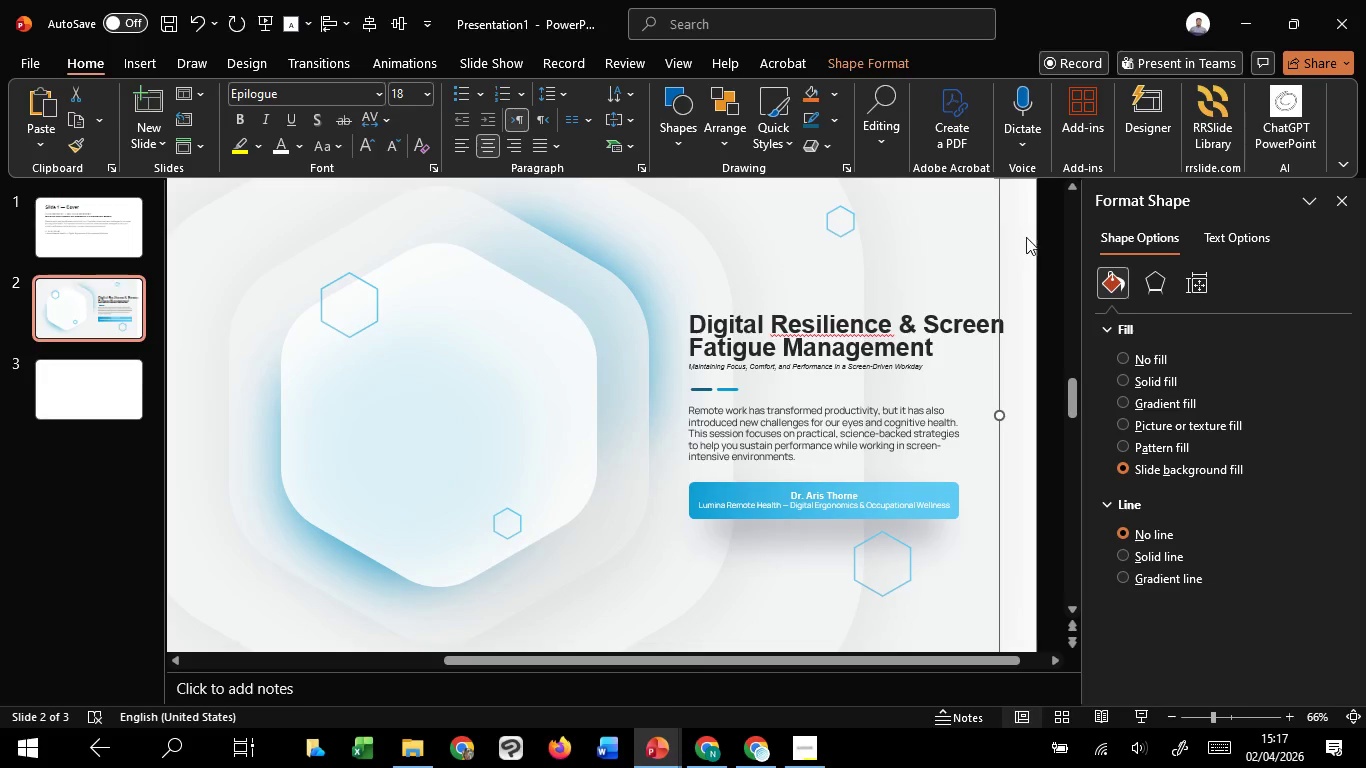 
hold_key(key=ControlLeft, duration=1.5)
 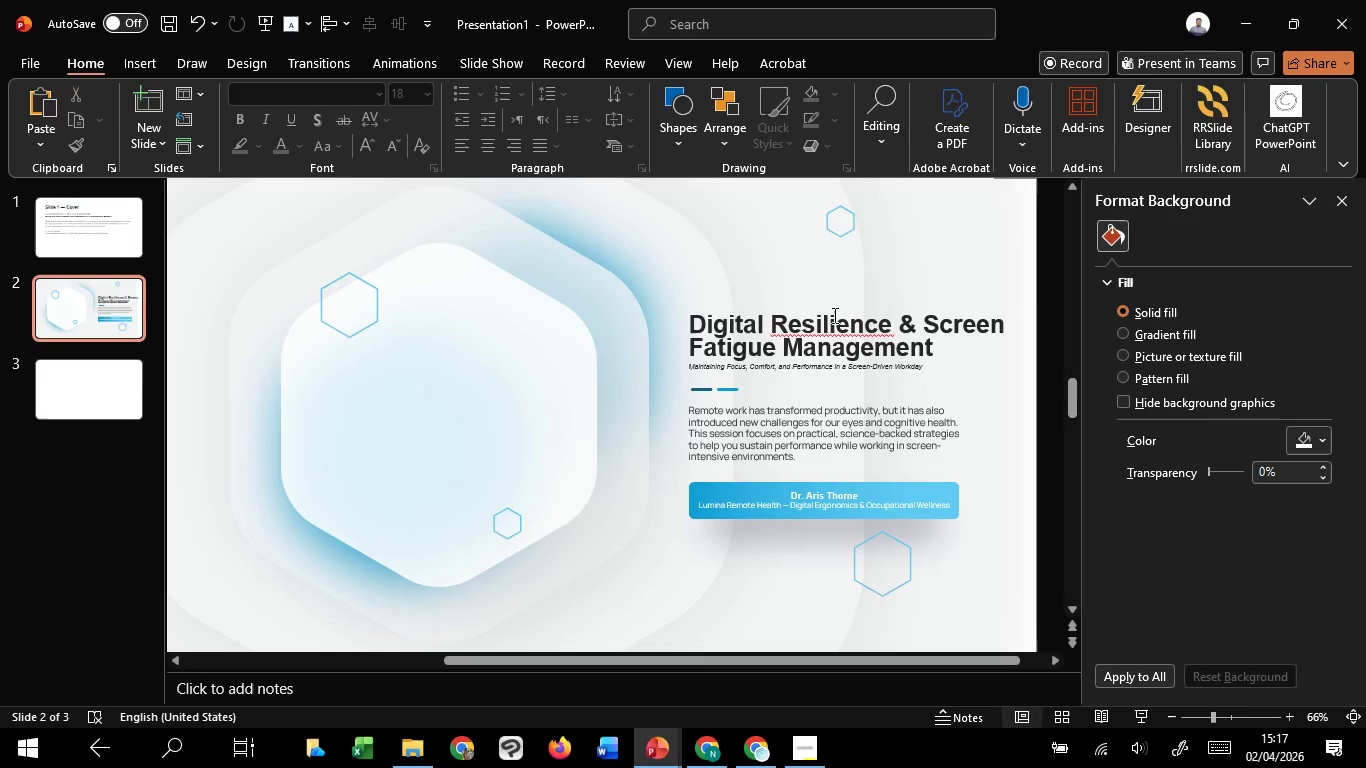 
key(Control+V)
 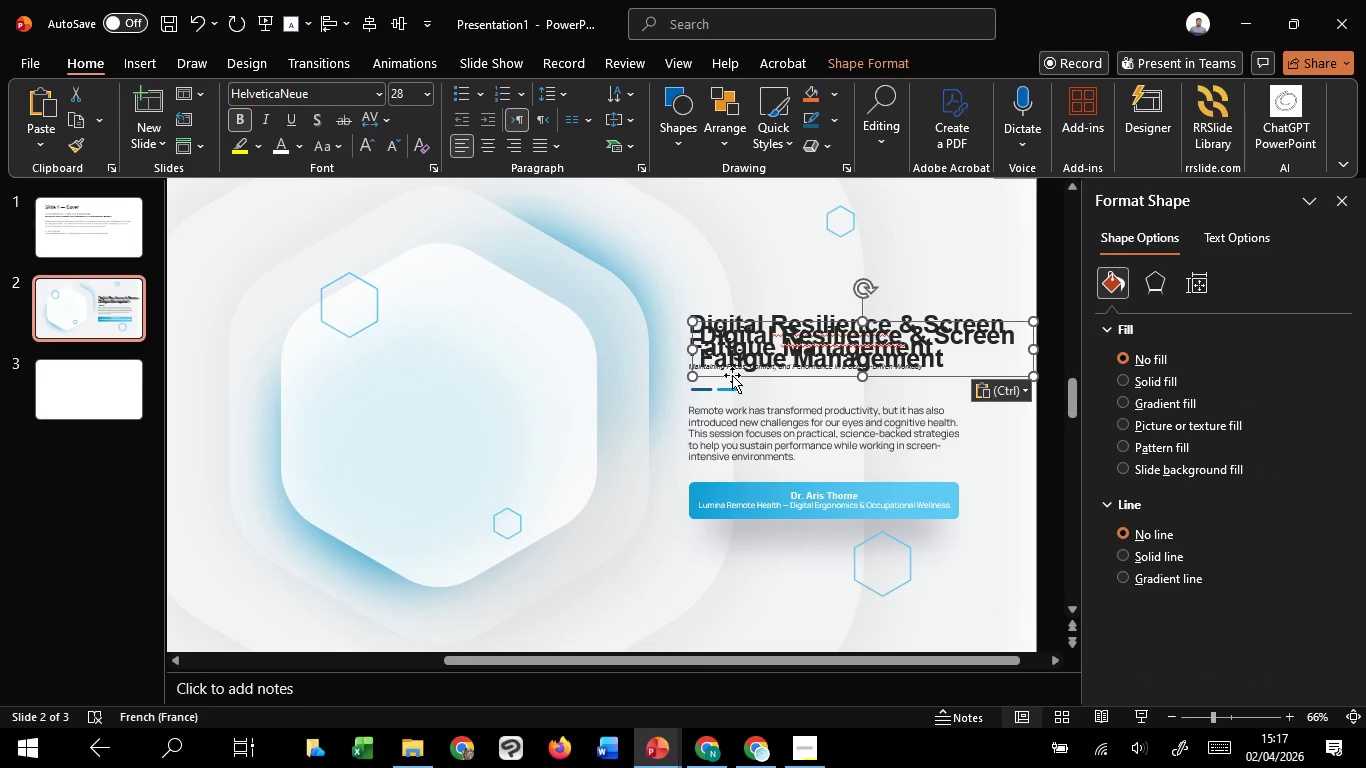 
left_click([733, 372])
 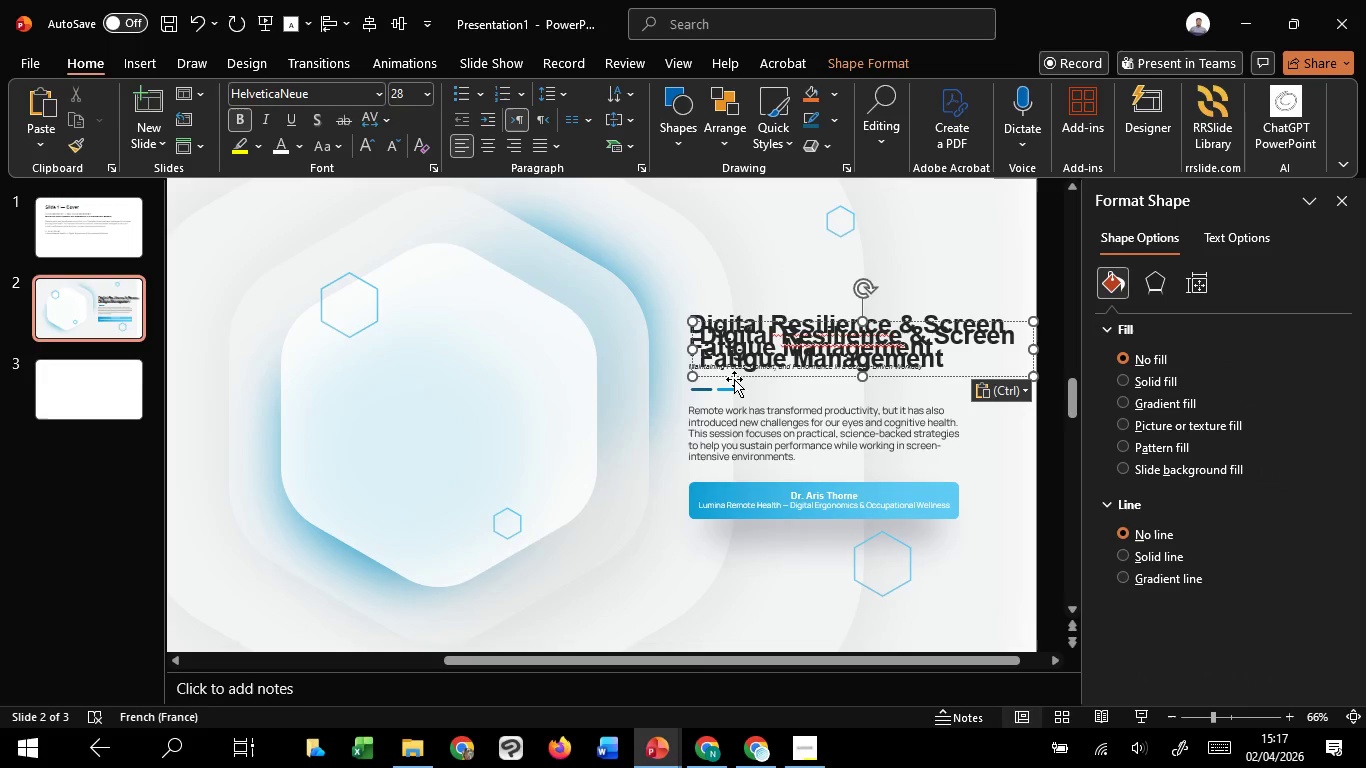 
left_click_drag(start_coordinate=[734, 379], to_coordinate=[312, 456])
 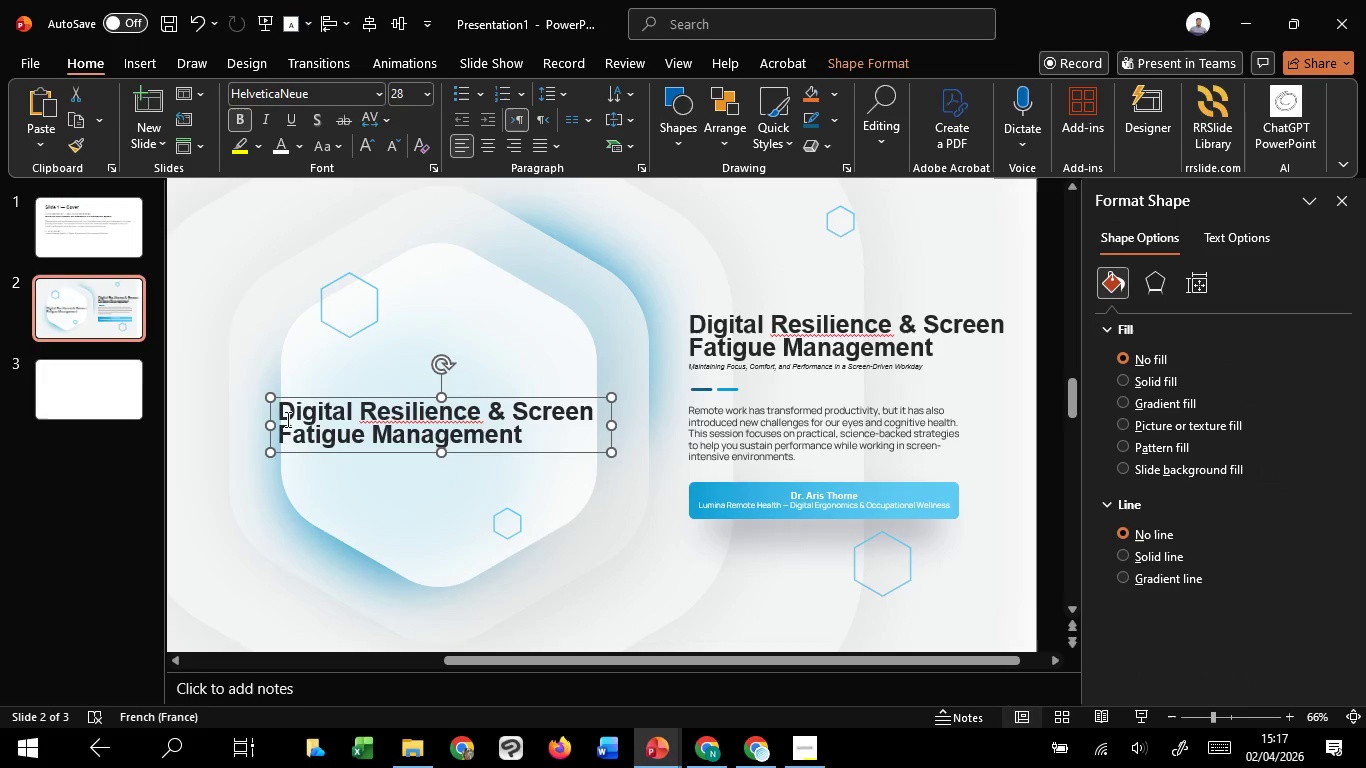 
left_click_drag(start_coordinate=[286, 419], to_coordinate=[547, 438])
 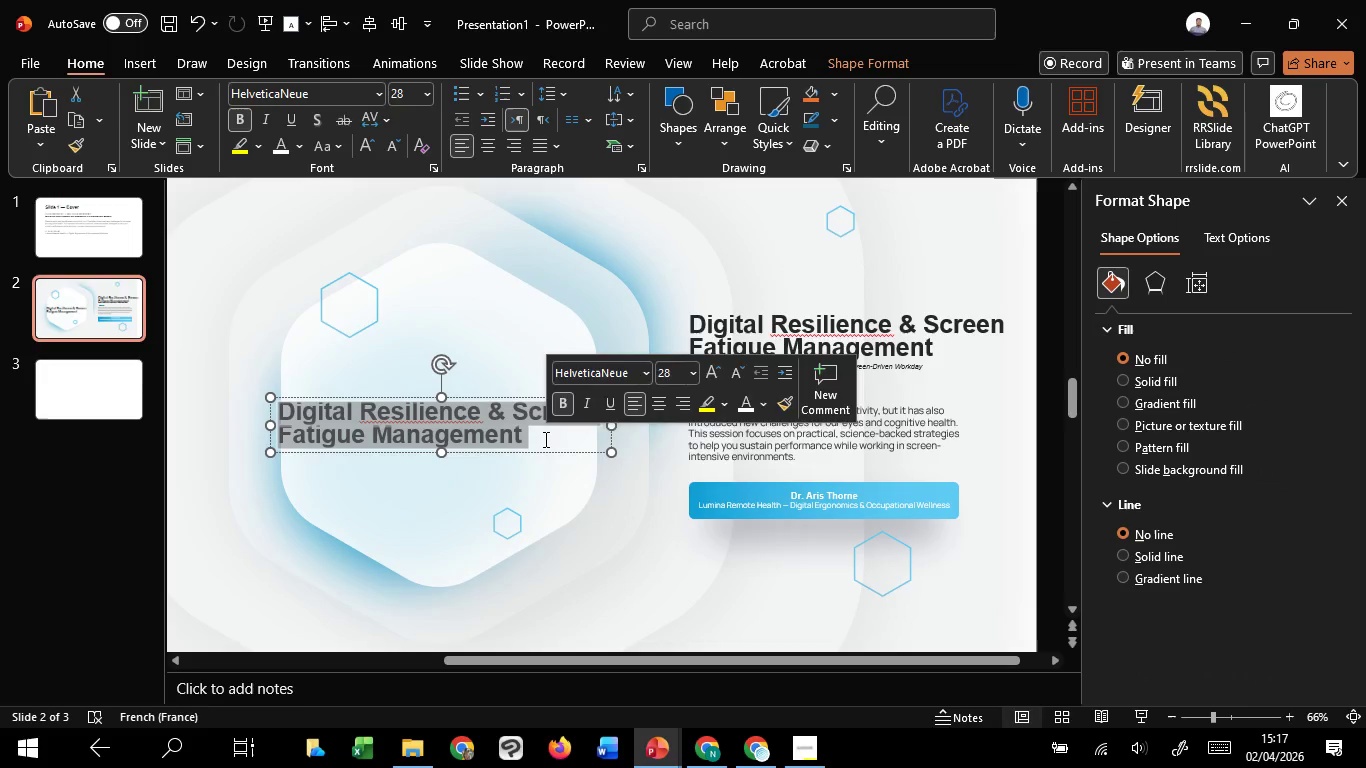 
type(LOGO)
 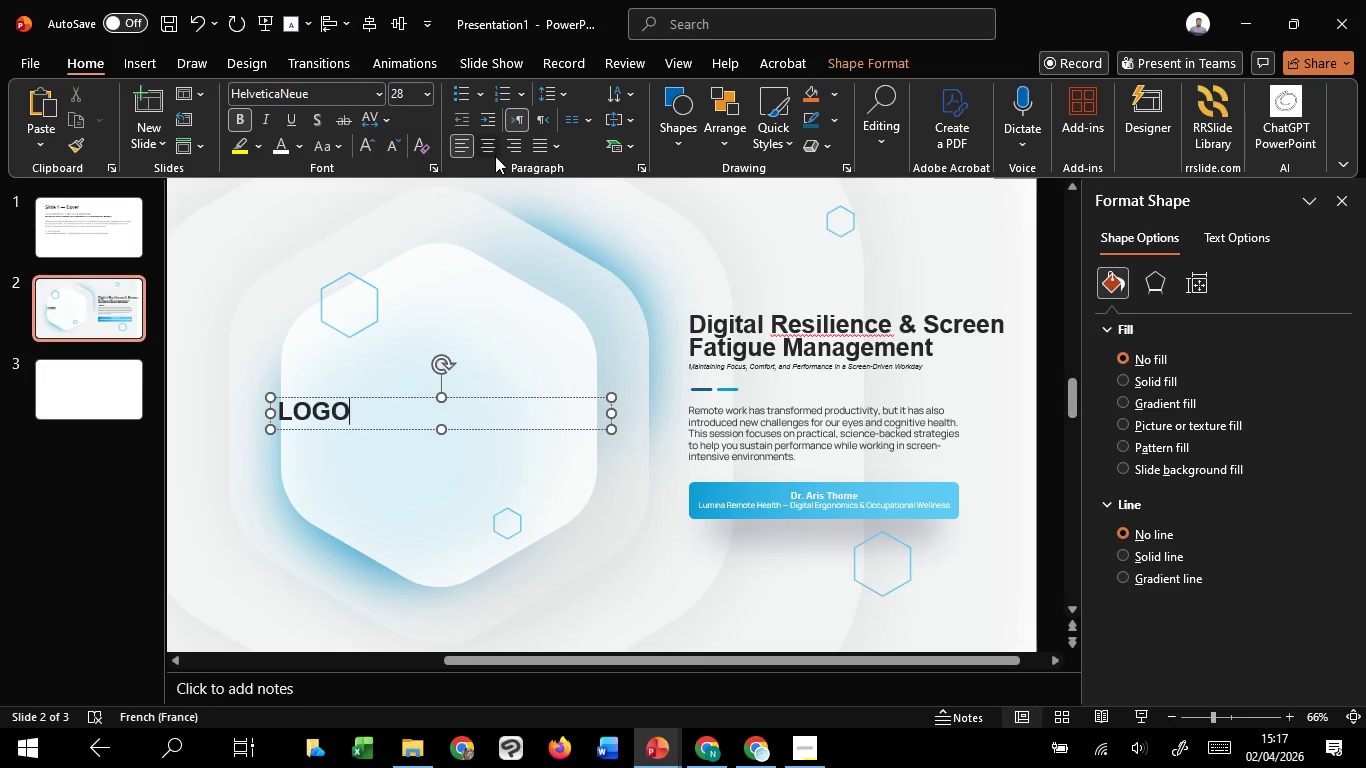 
hold_key(key=ControlLeft, duration=2.11)
hold_key(key=ShiftLeft, duration=1.51)
left_click_drag(start_coordinate=[268, 415], to_coordinate=[295, 416])
 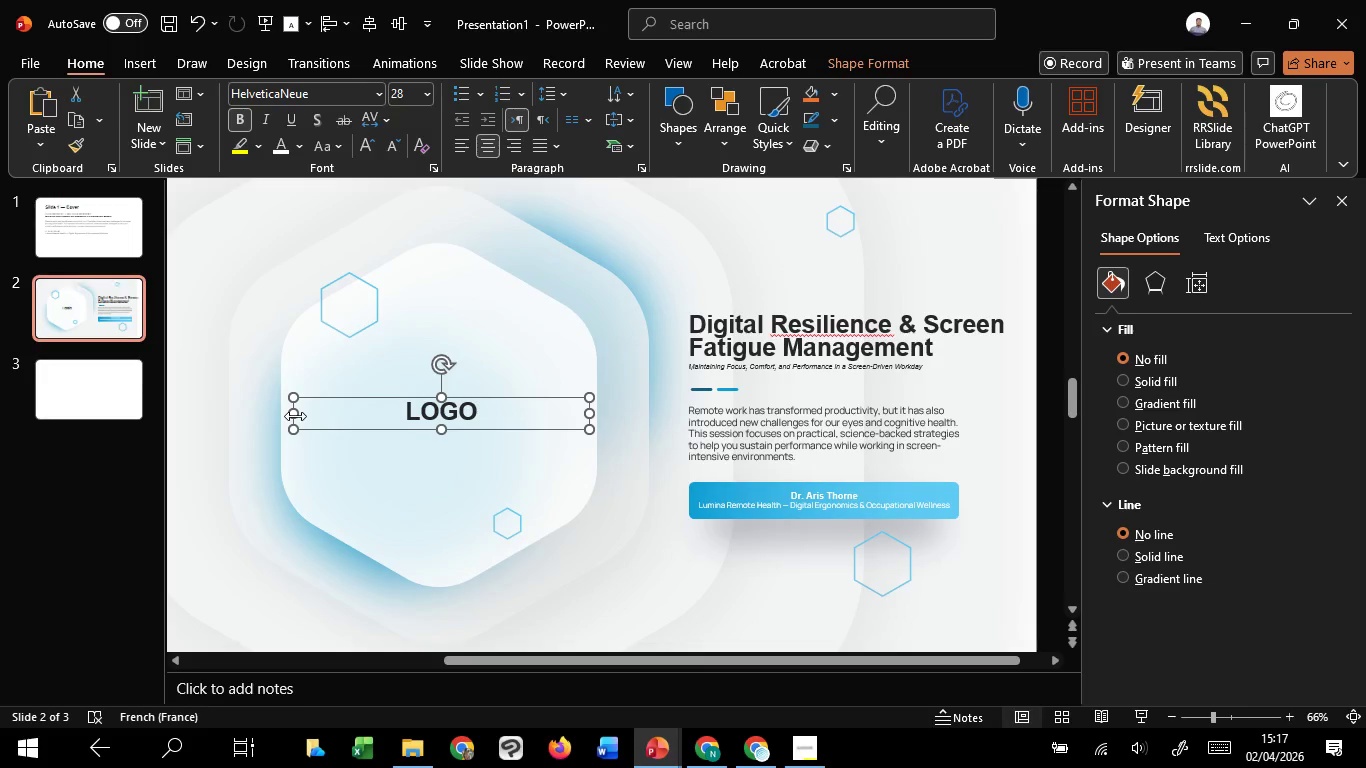 
key(Control+Shift+ShiftLeft)
 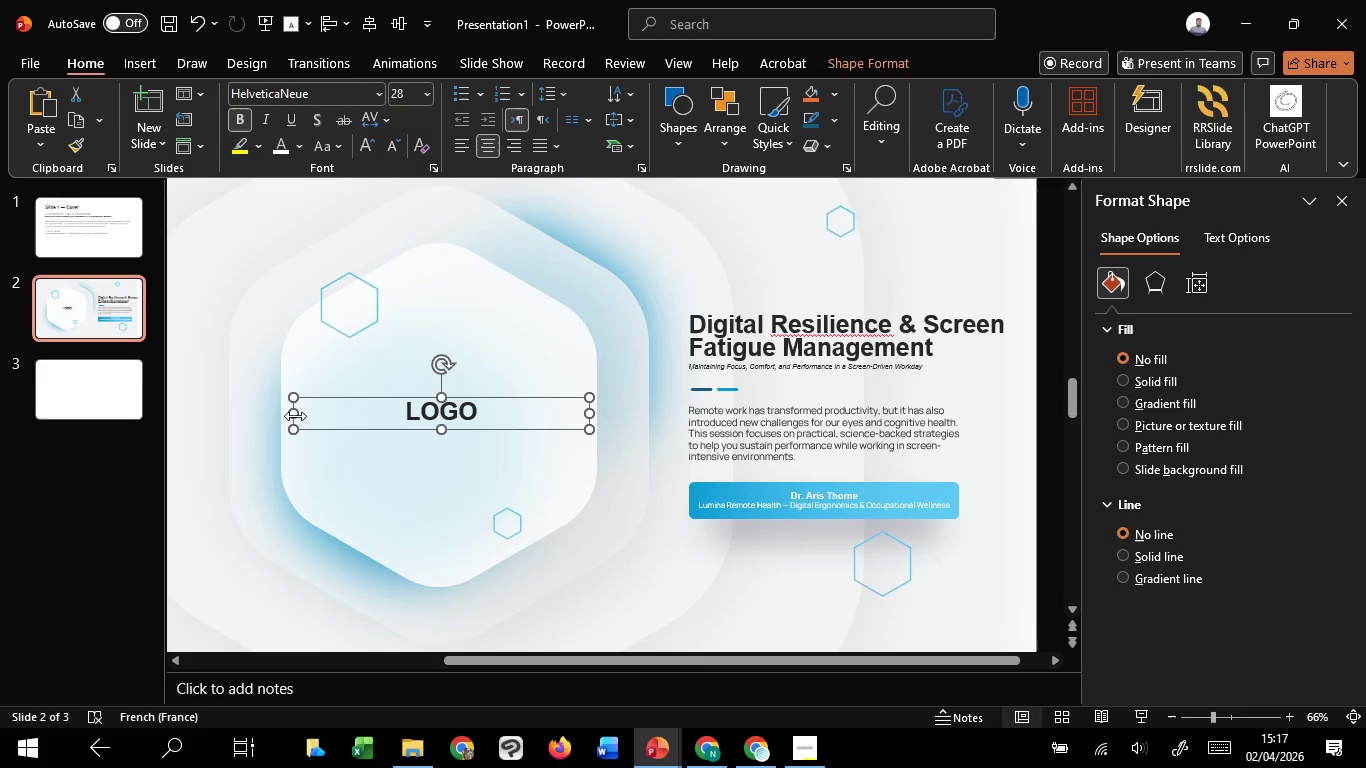 
key(Control+Shift+ShiftLeft)
 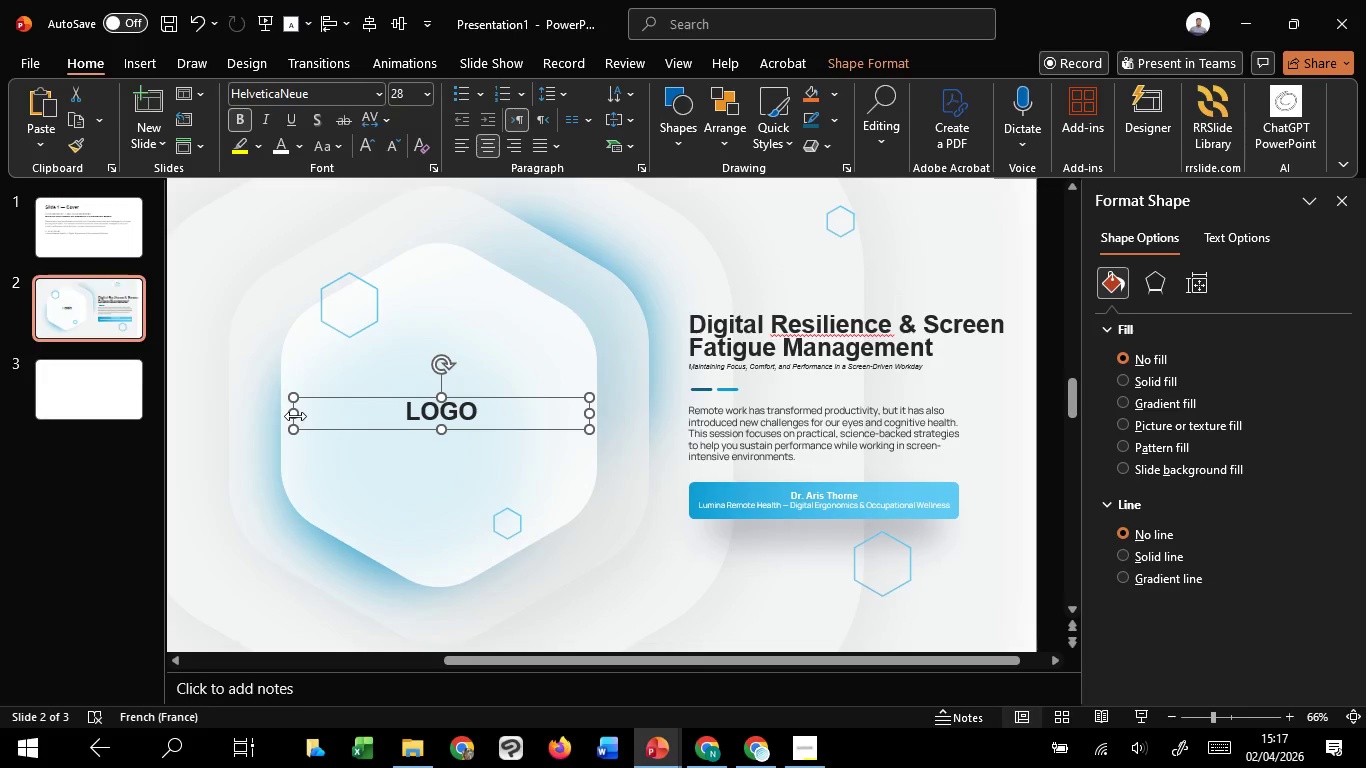 
key(Control+Shift+ShiftLeft)
 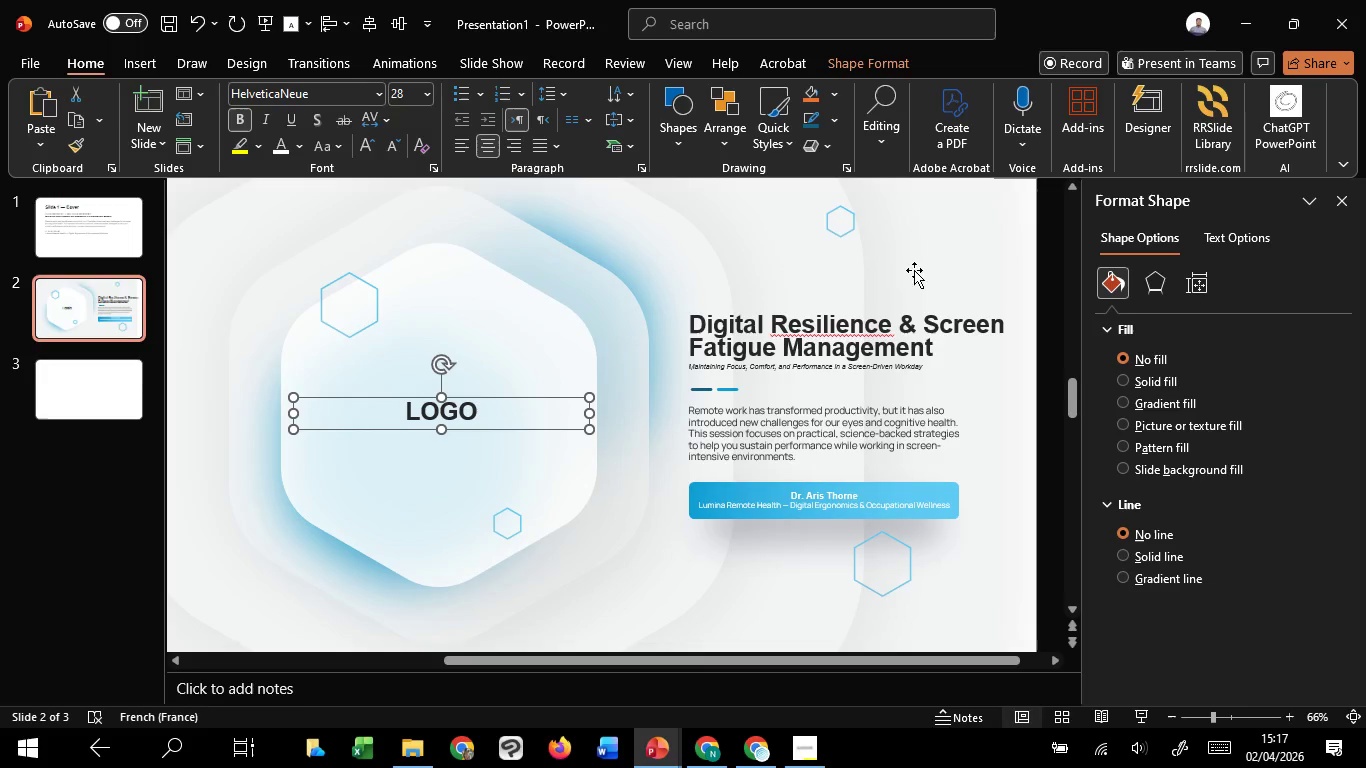 
left_click([931, 264])
 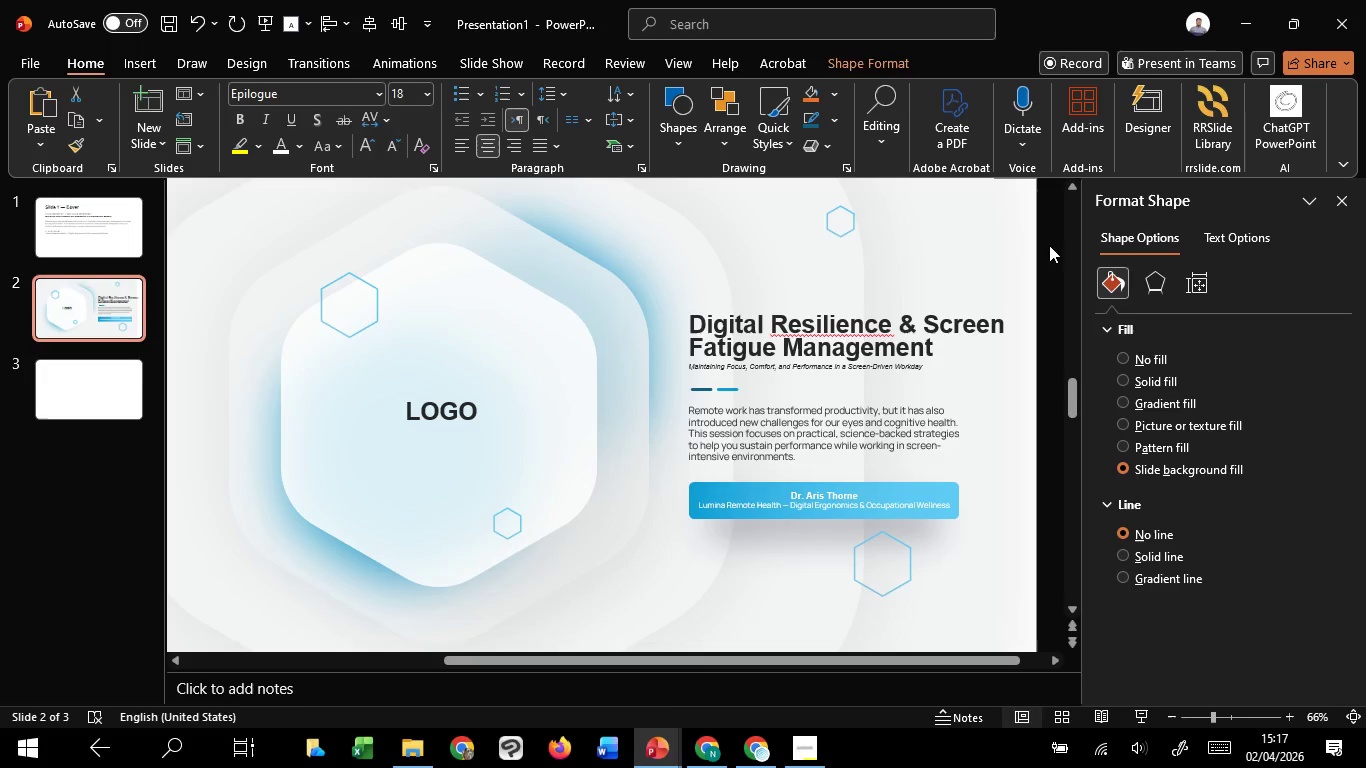 
left_click([1049, 245])
 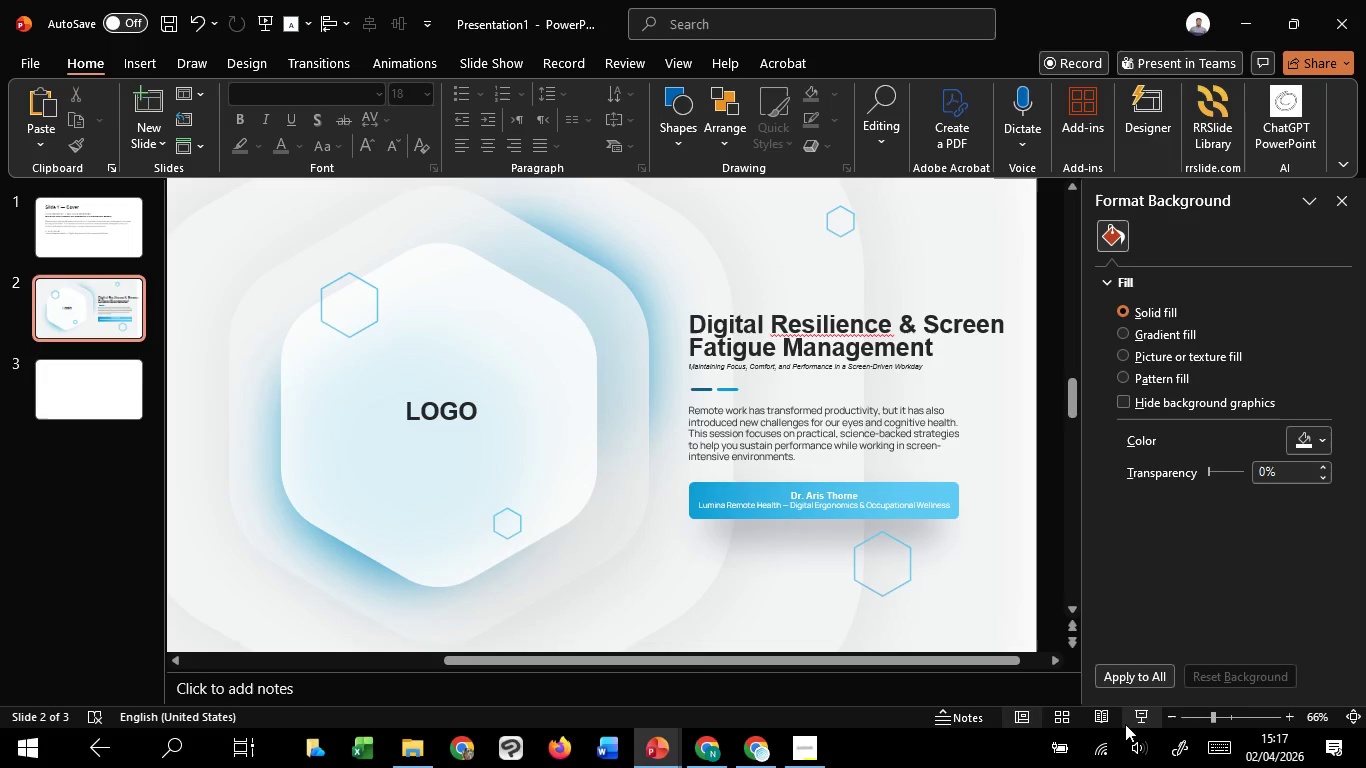 
left_click([1135, 719])
 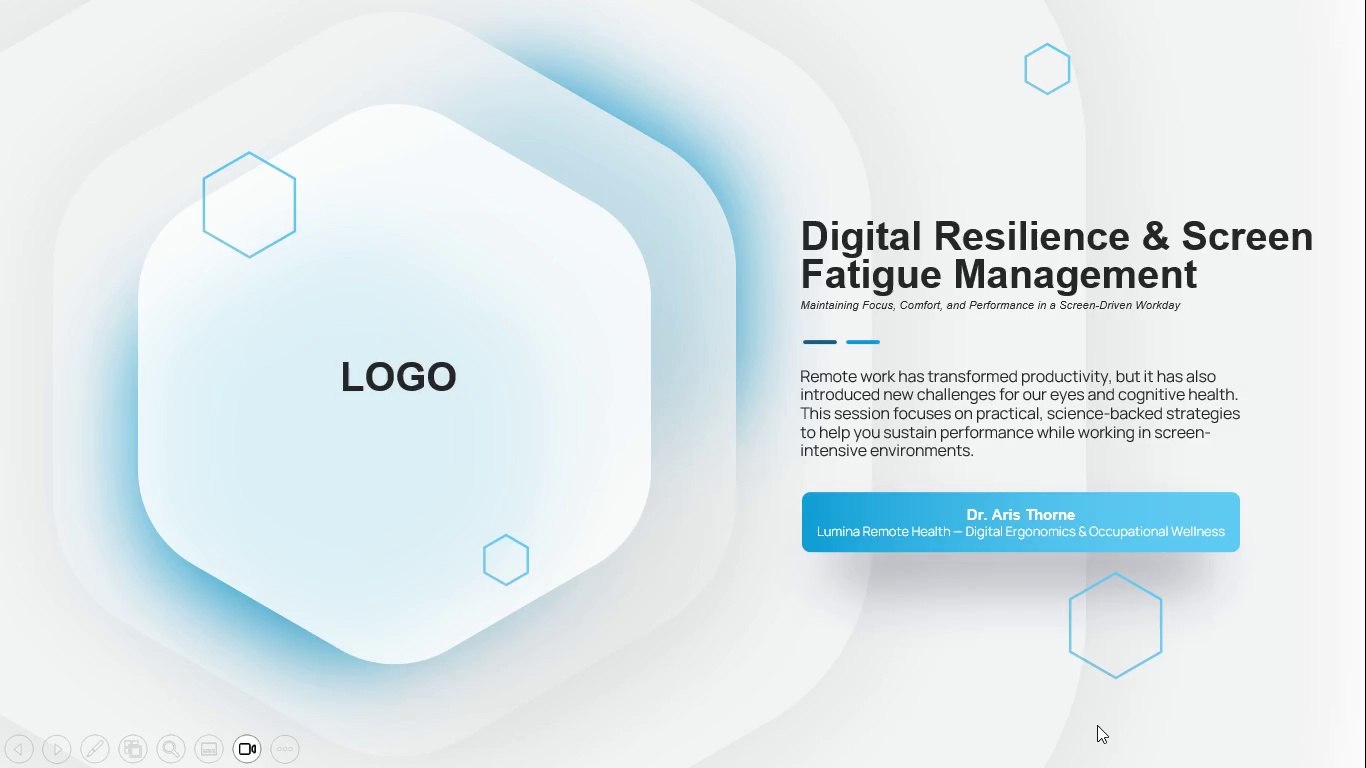 
wait(9.88)
 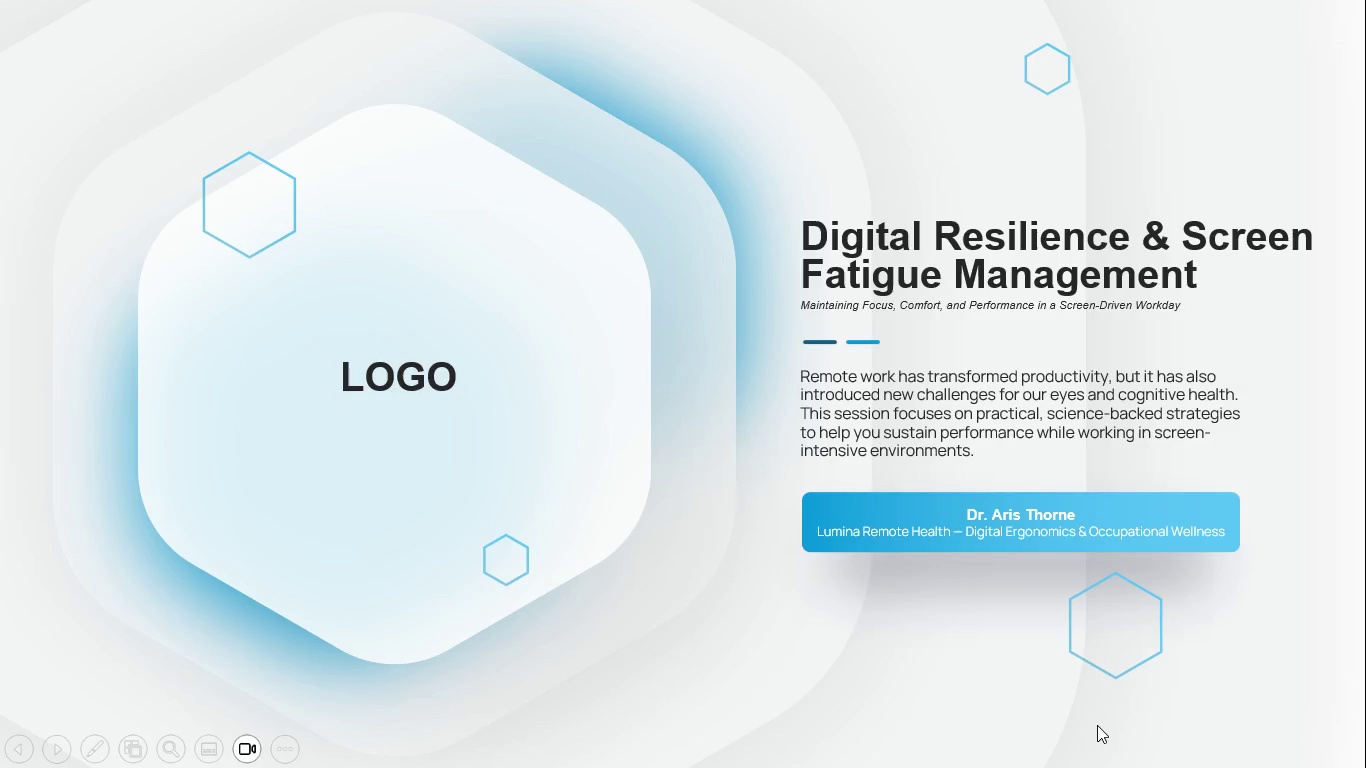 
key(Escape)
 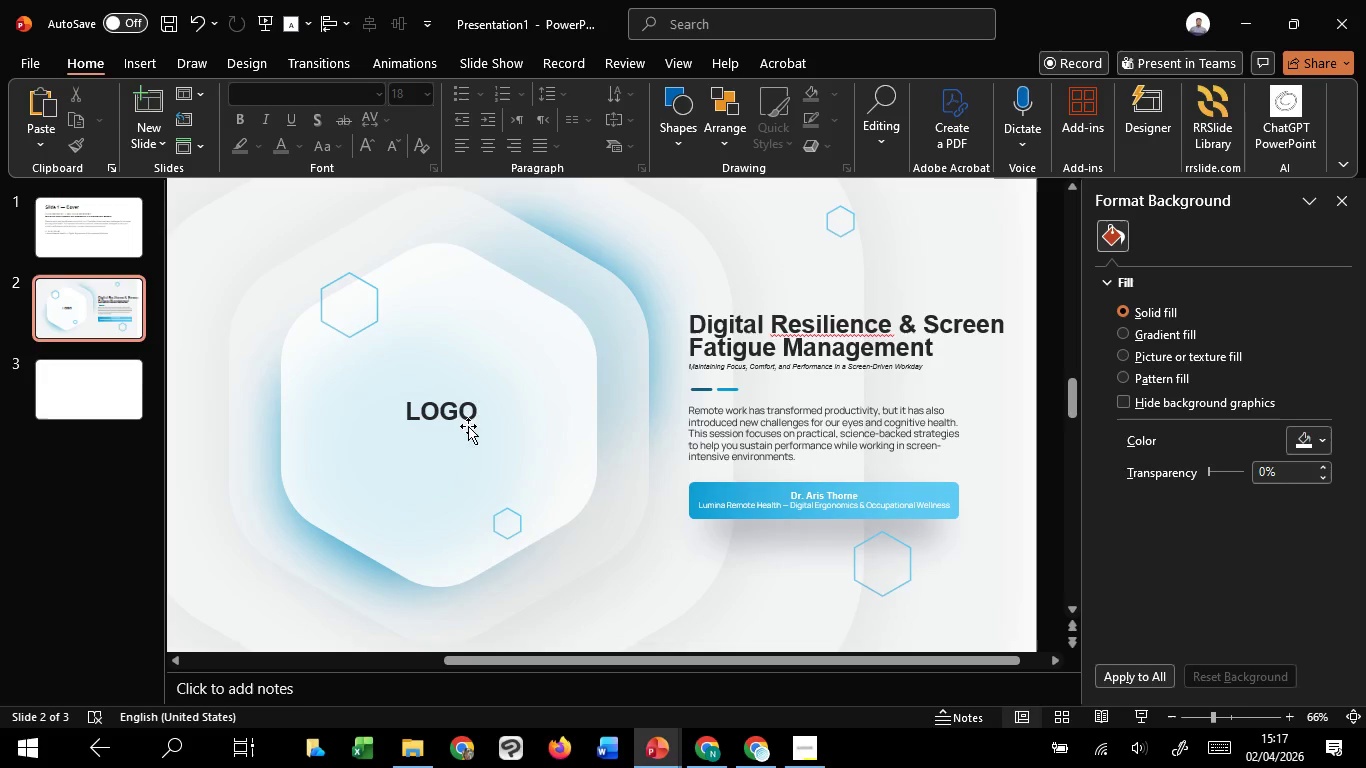 
left_click_drag(start_coordinate=[457, 411], to_coordinate=[474, 427])
 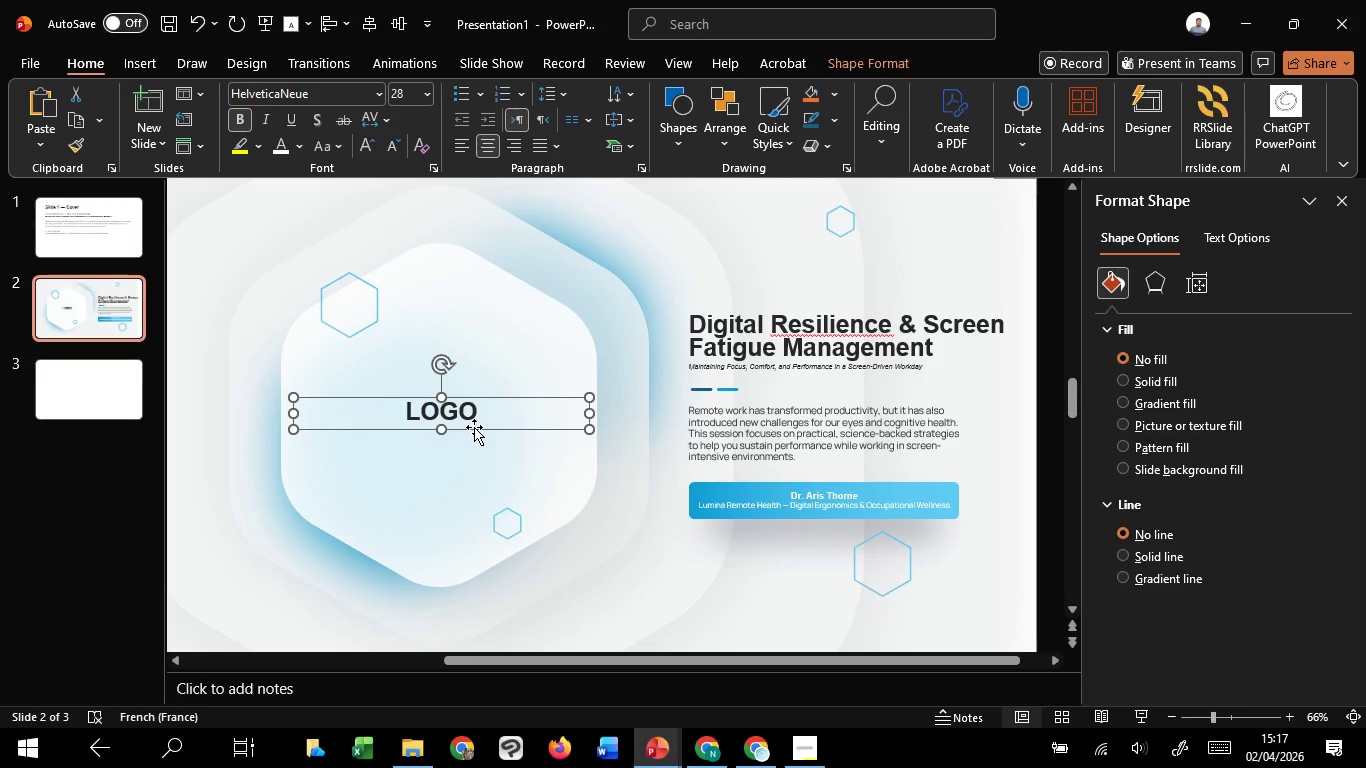 
left_click([474, 427])
 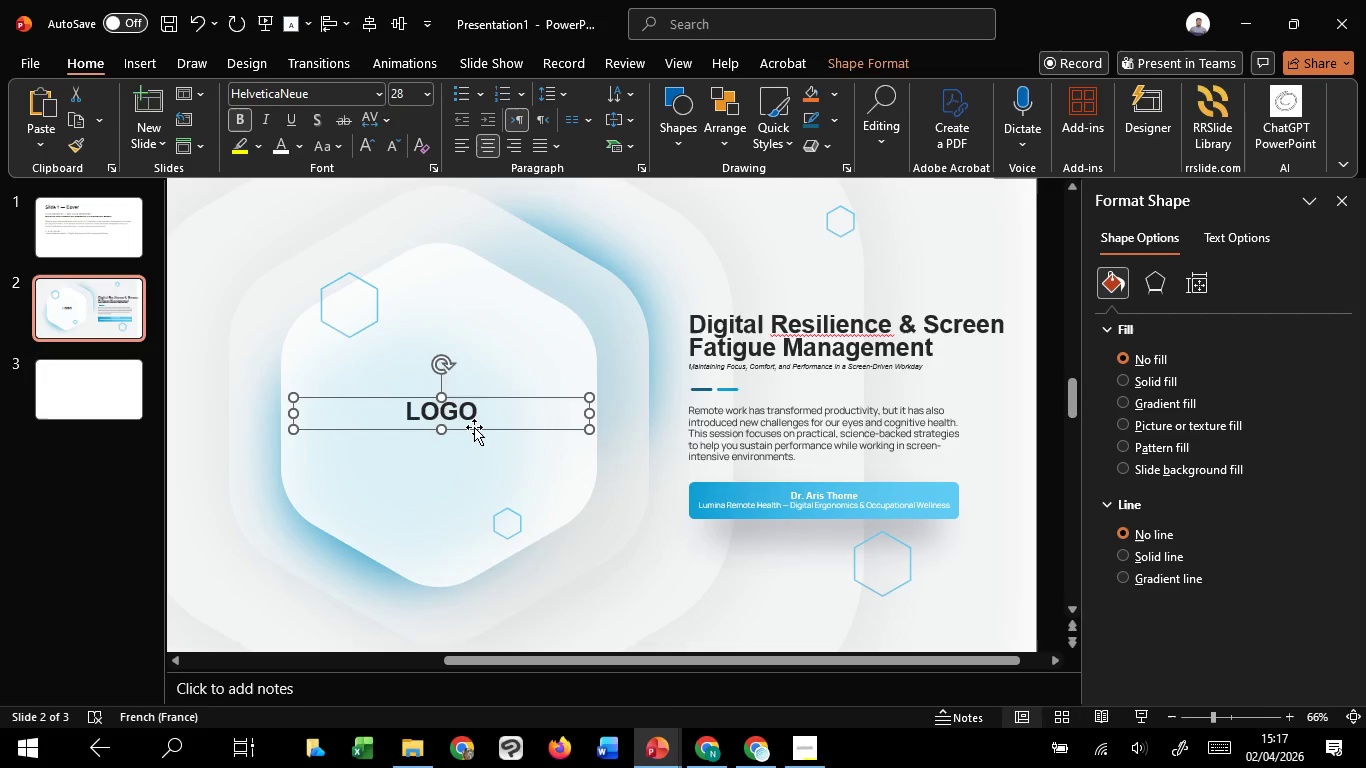 
key(Delete)
 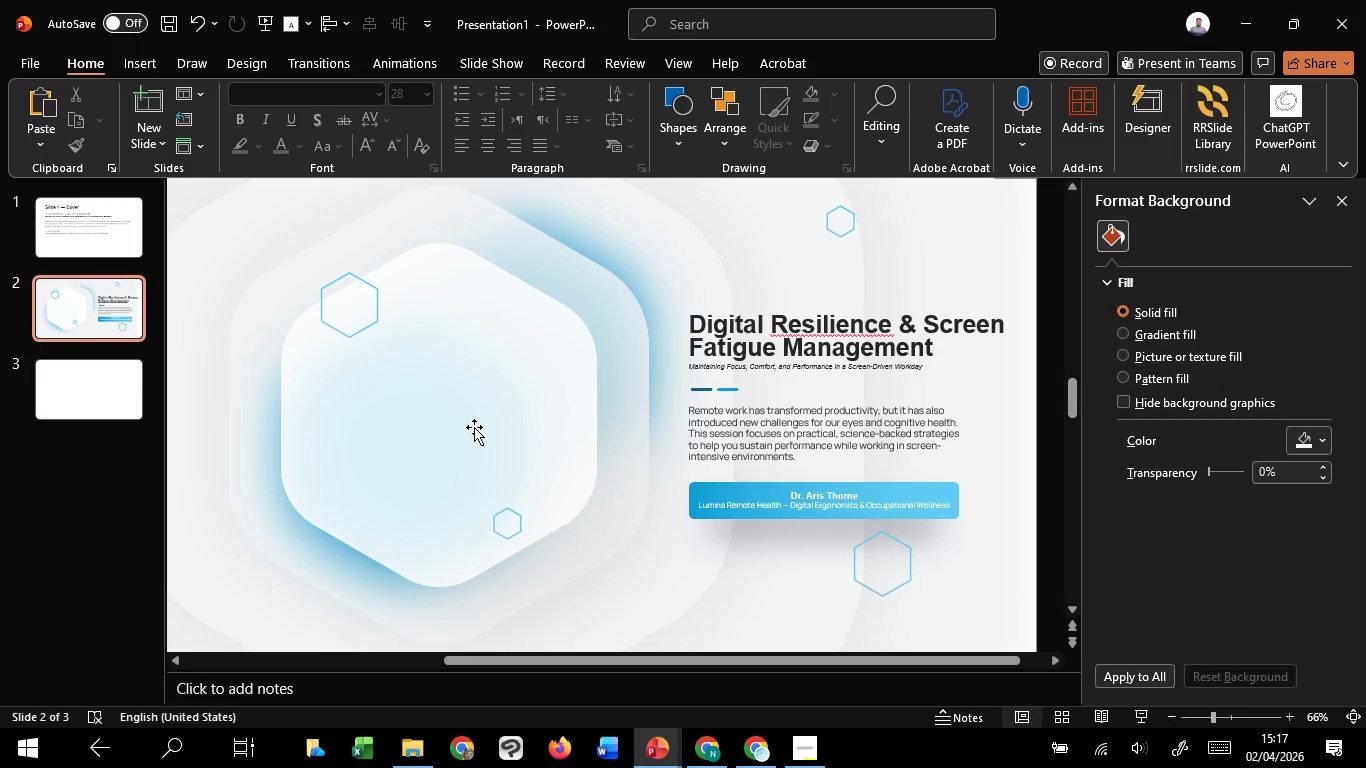 
left_click([474, 427])
 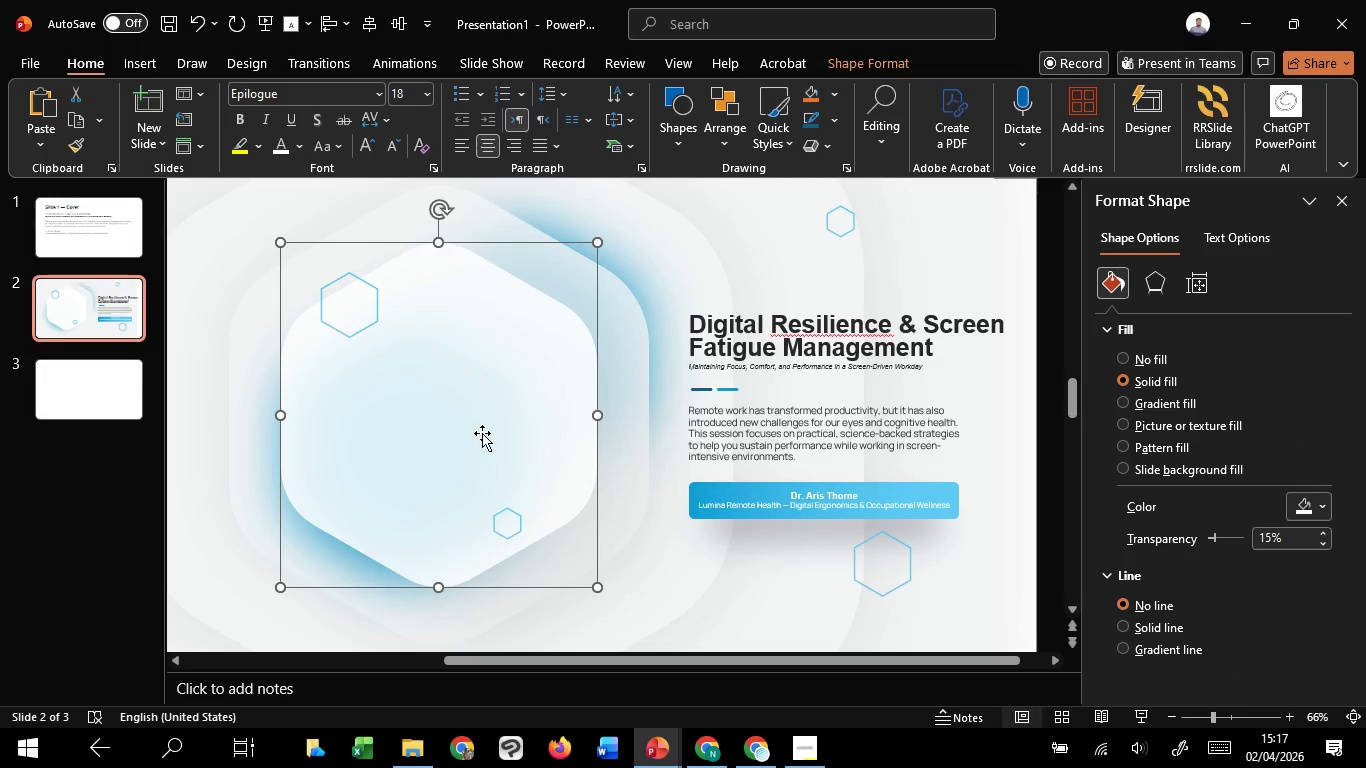 
hold_key(key=ShiftLeft, duration=1.52)
 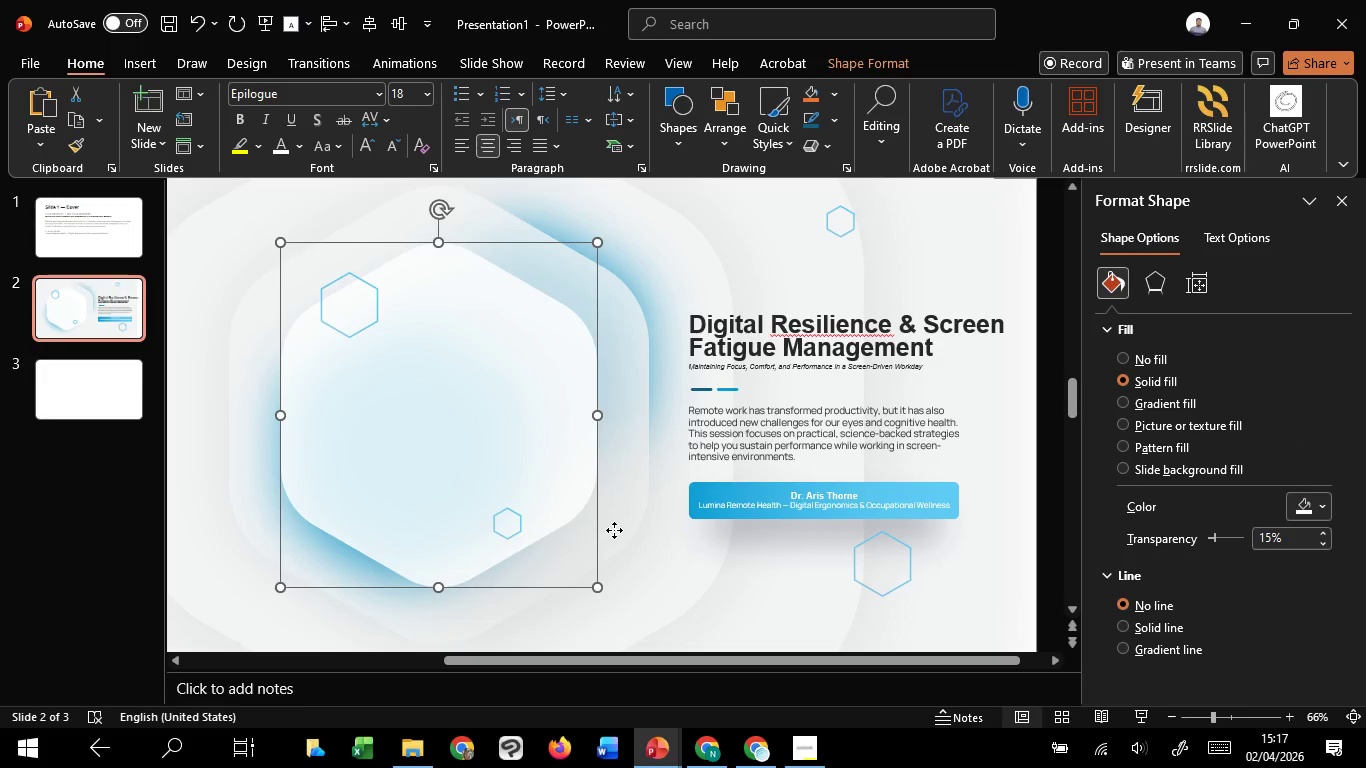 
hold_key(key=ShiftLeft, duration=1.19)
left_click([614, 530])
 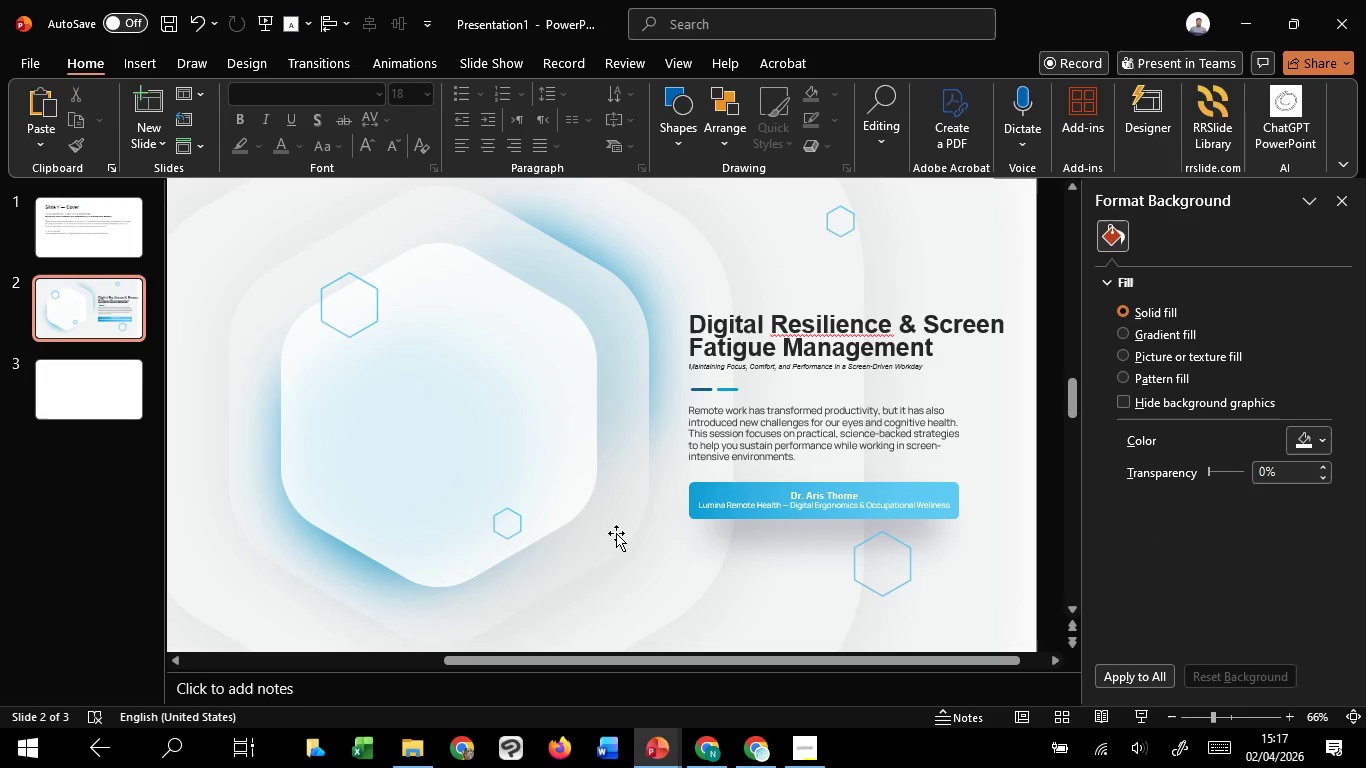 
left_click([615, 530])
 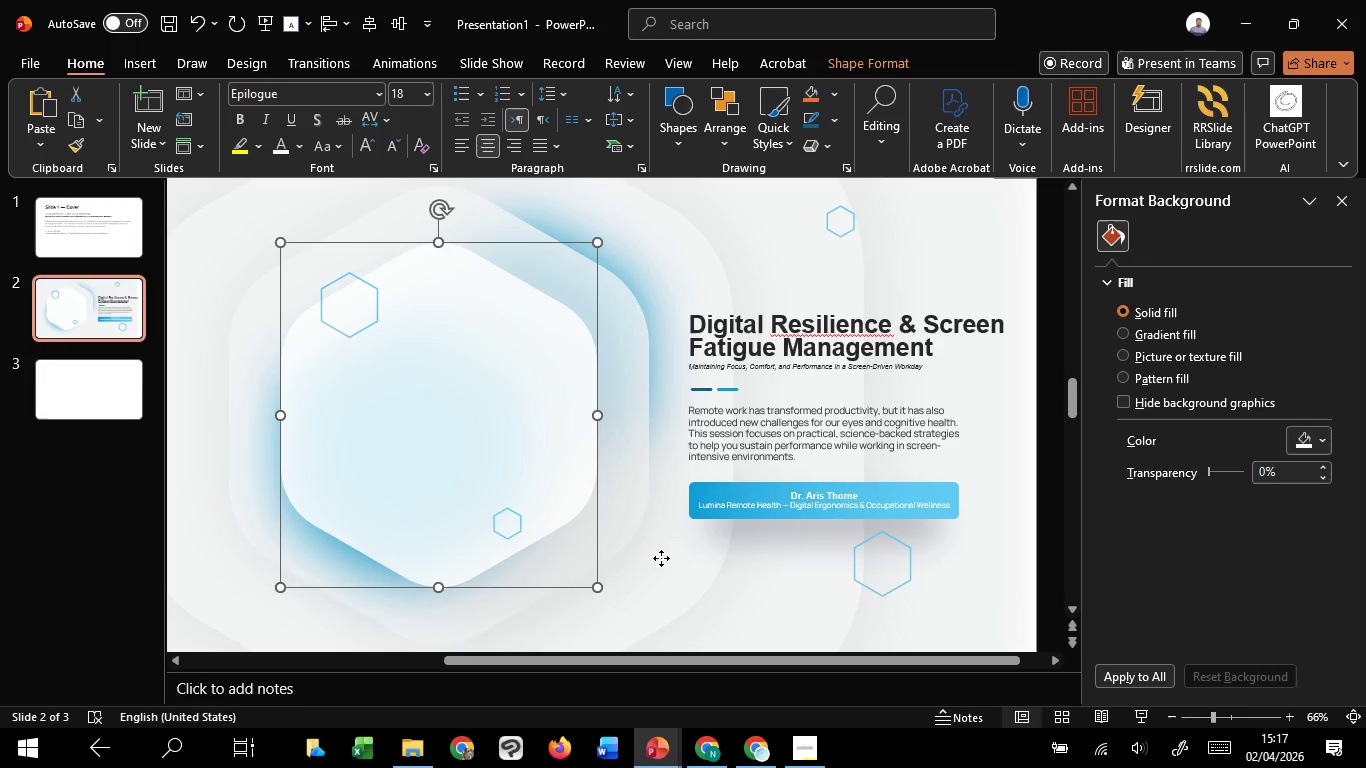 
hold_key(key=ShiftLeft, duration=0.45)
 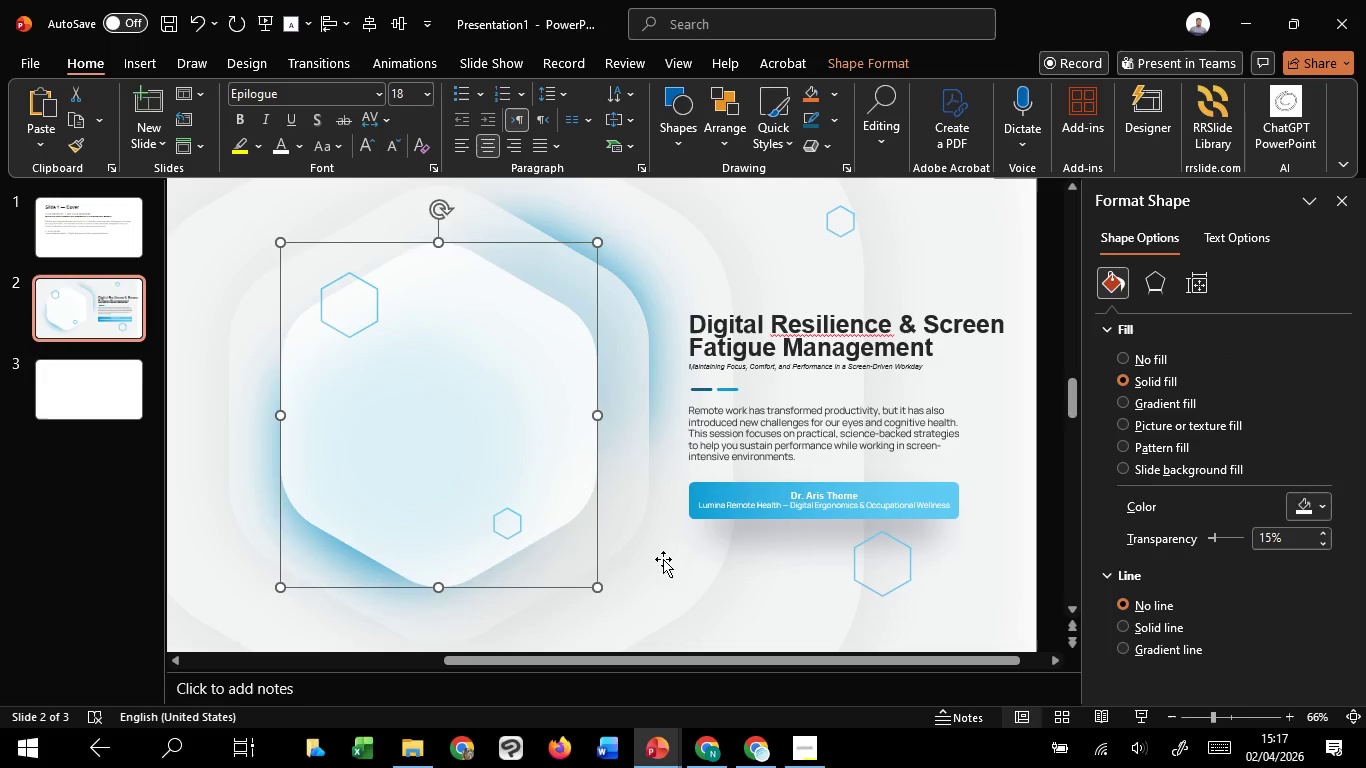 
left_click([663, 559])
 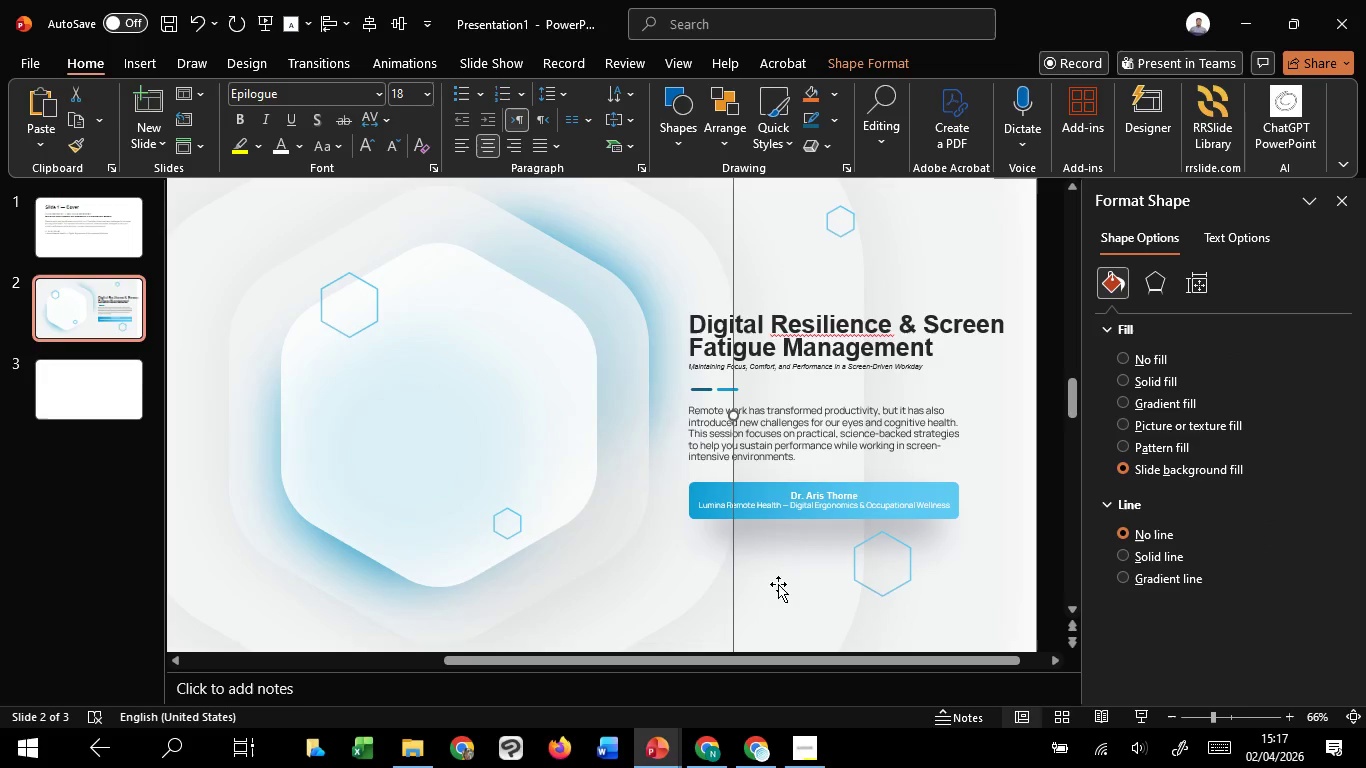 
left_click([778, 584])
 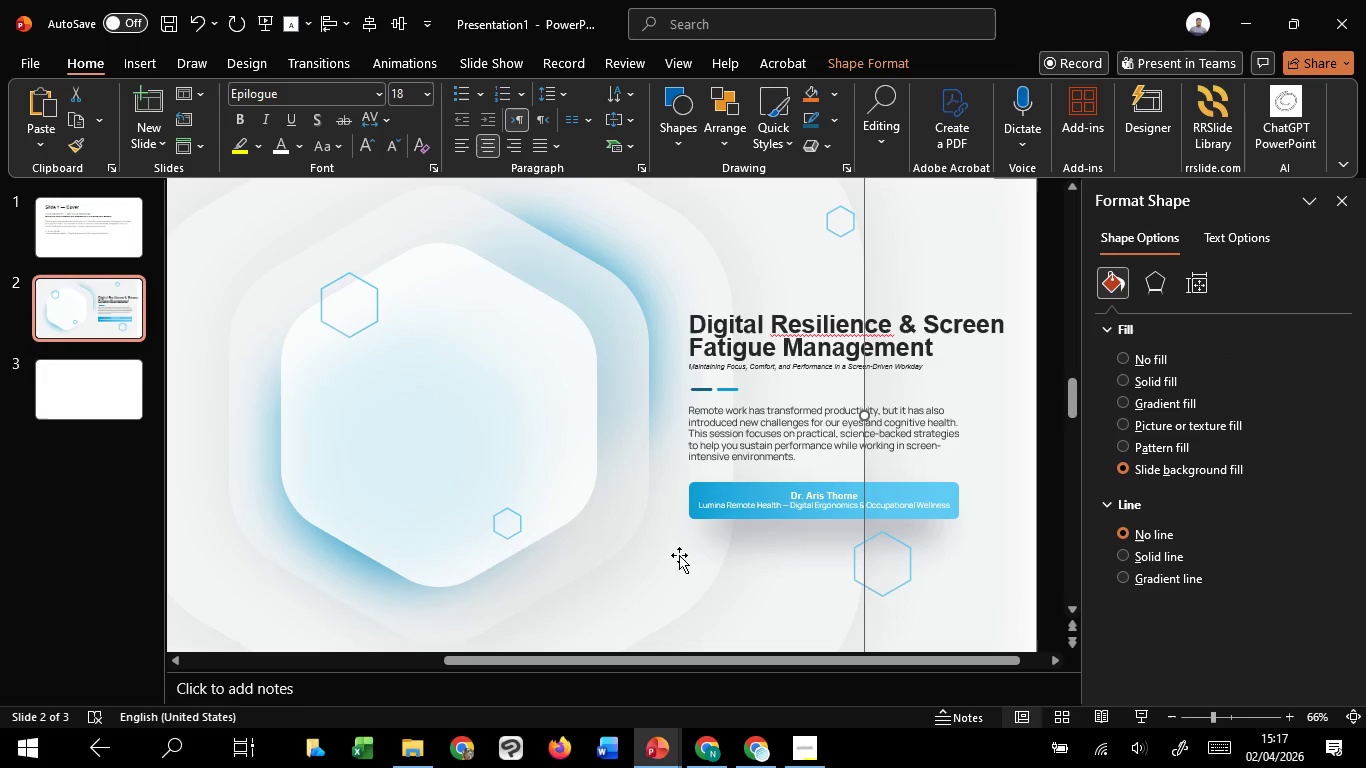 
hold_key(key=ShiftLeft, duration=1.52)
left_click([683, 556])
 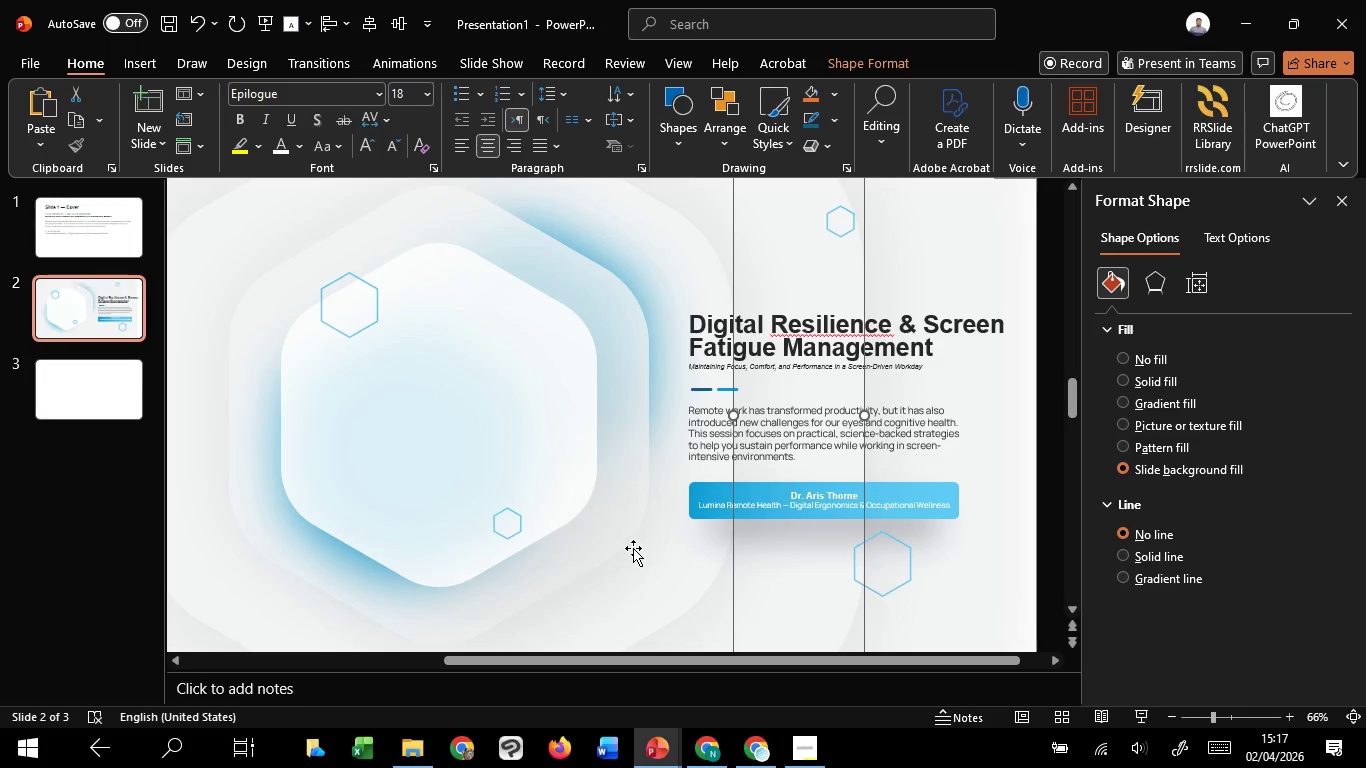 
hold_key(key=ShiftLeft, duration=1.28)
left_click([614, 535])
 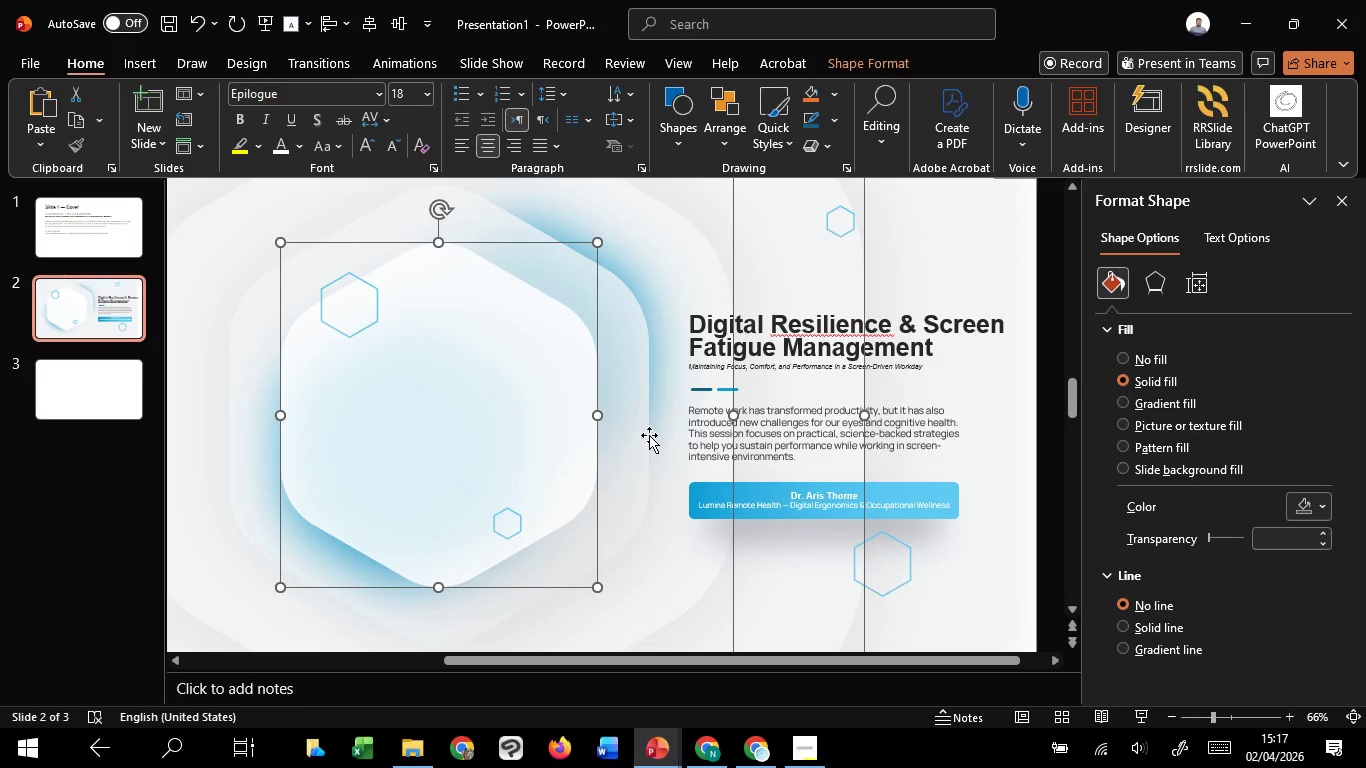 
hold_key(key=ControlLeft, duration=0.86)
scroll: coordinate [648, 451], scroll_direction: down, amount: 1.0
 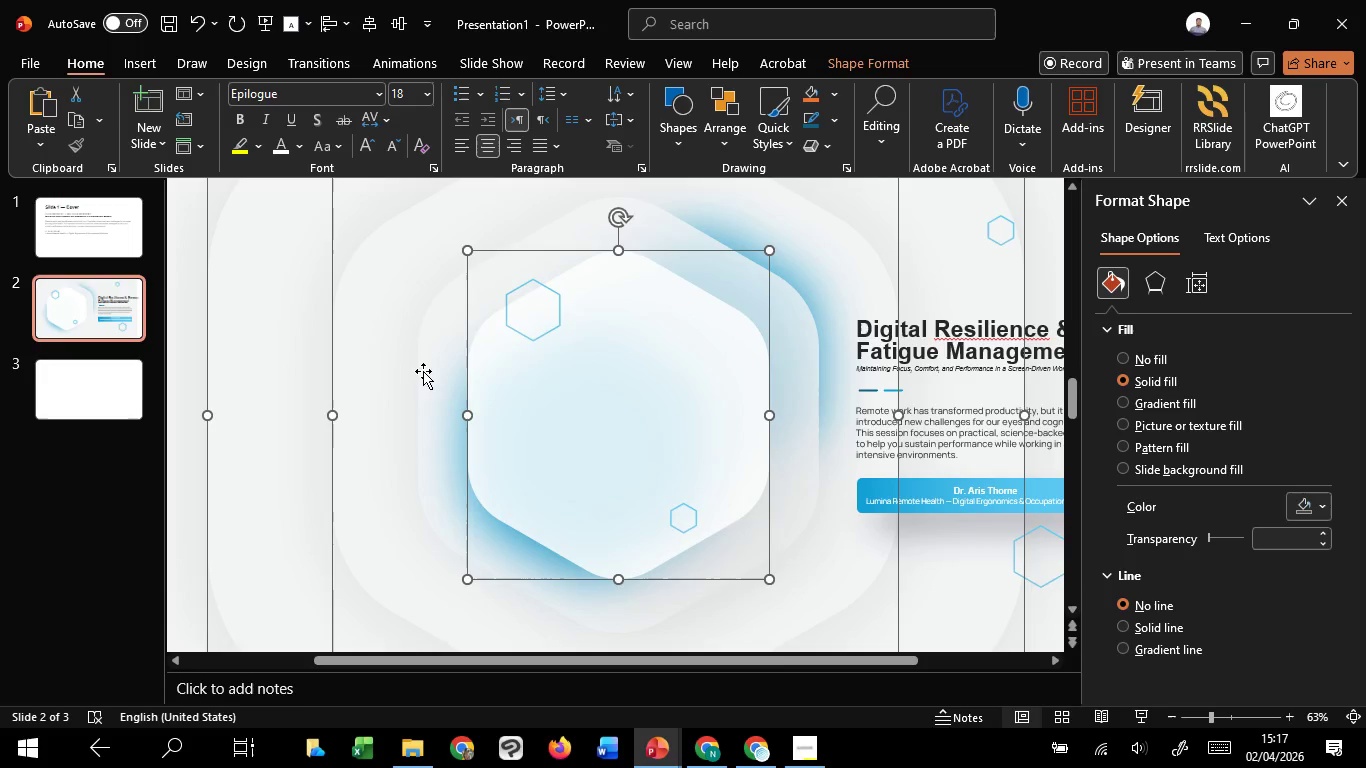 
left_click([423, 371])
 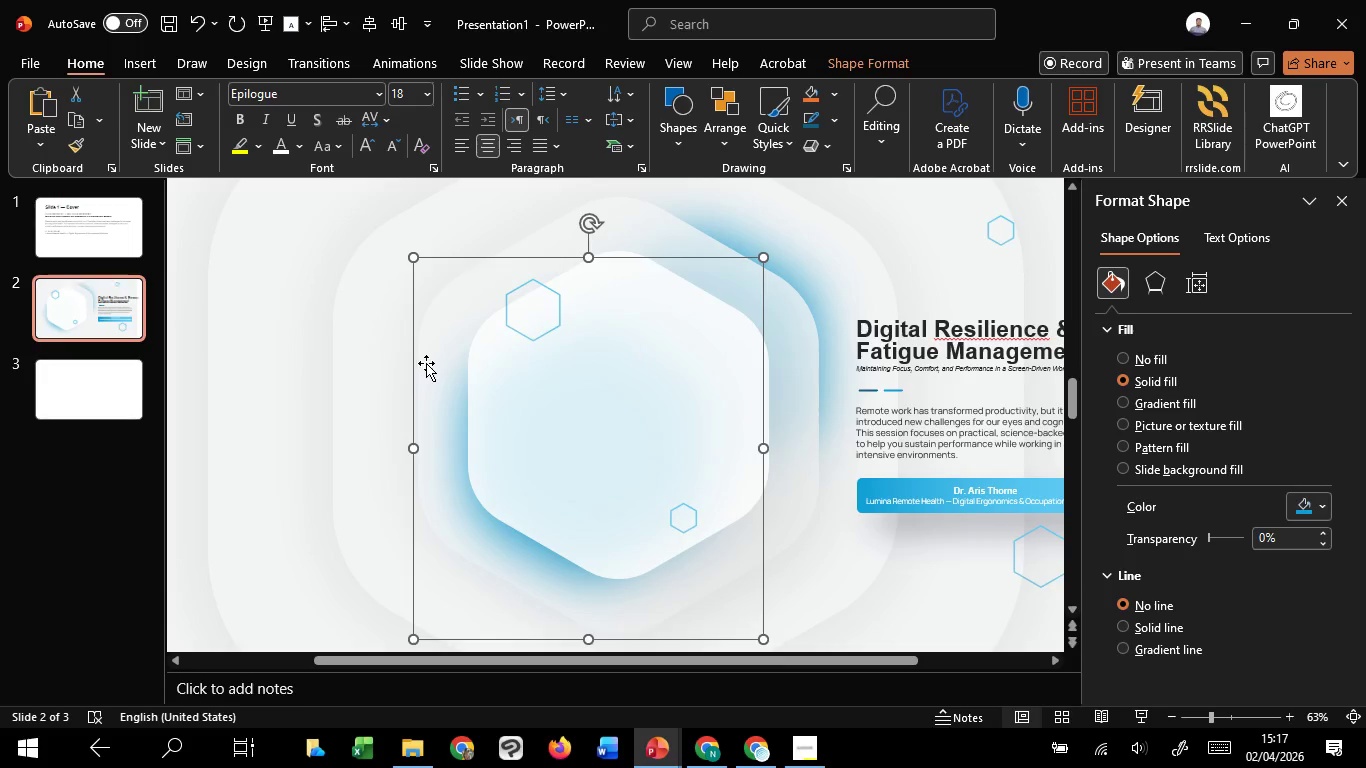 
hold_key(key=ShiftLeft, duration=0.66)
 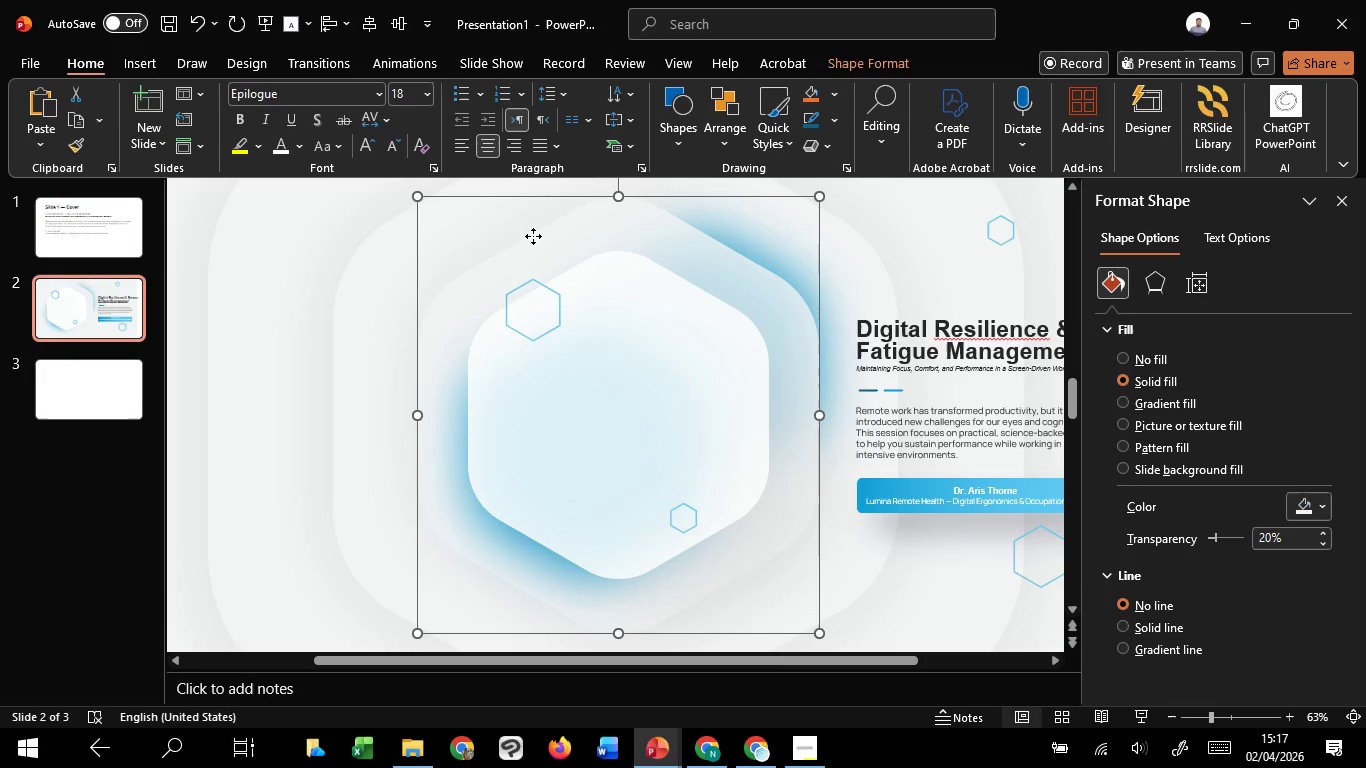 
left_click([533, 236])
 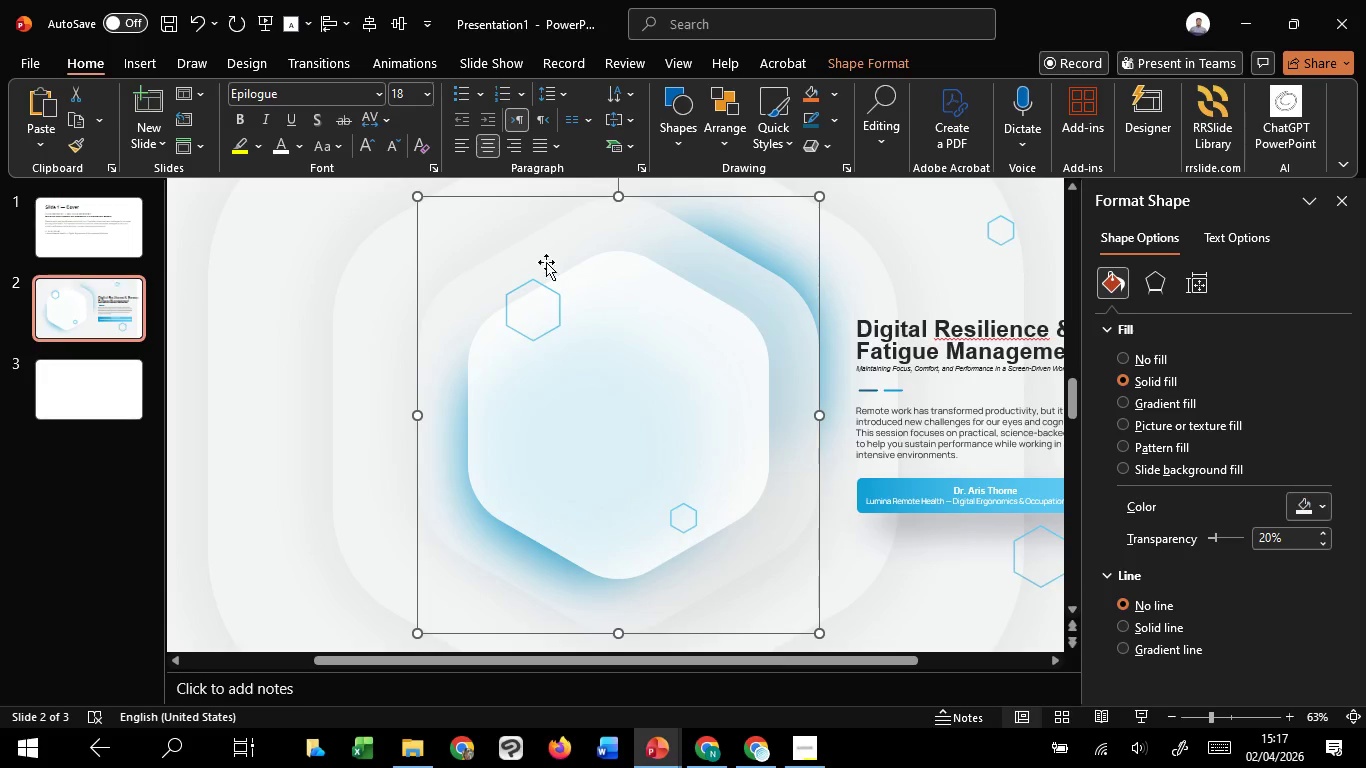 
hold_key(key=ShiftLeft, duration=1.51)
 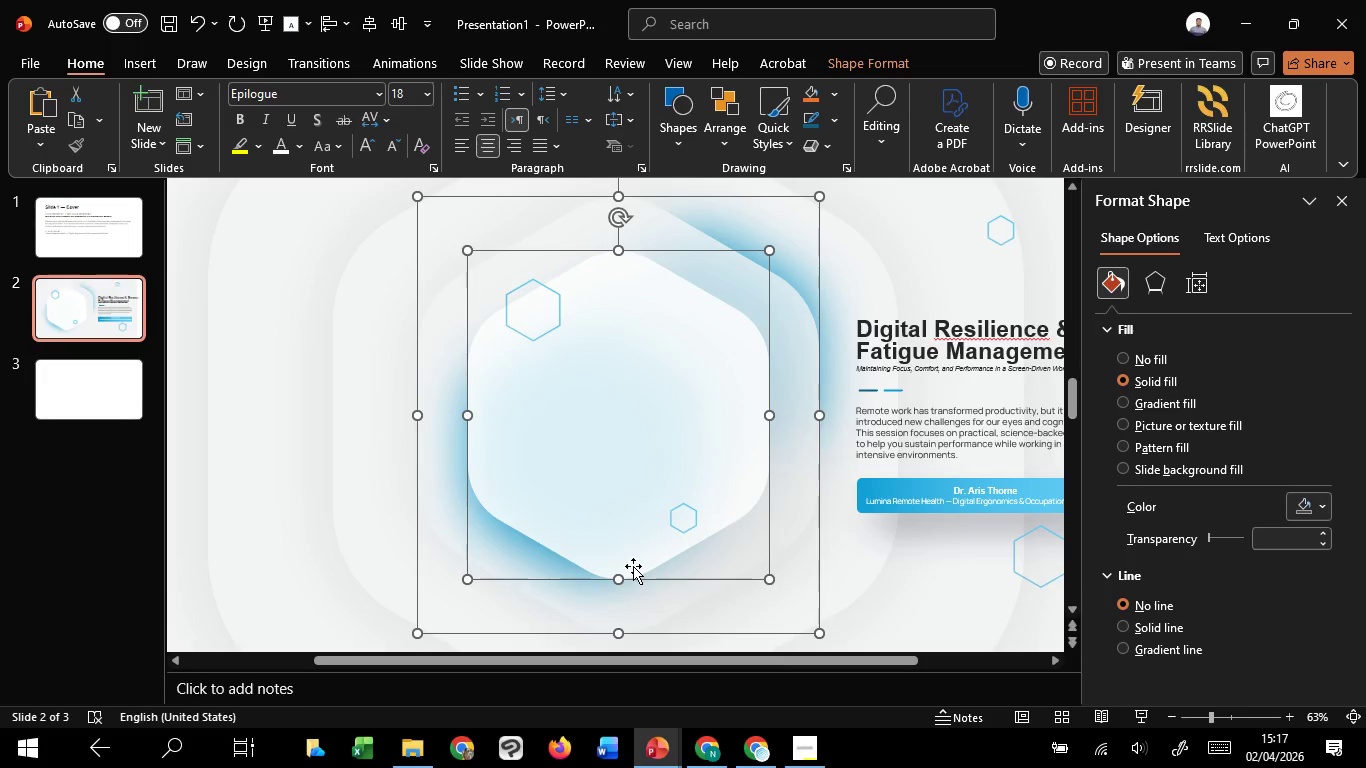 
hold_key(key=ShiftLeft, duration=1.5)
left_click([633, 566])
 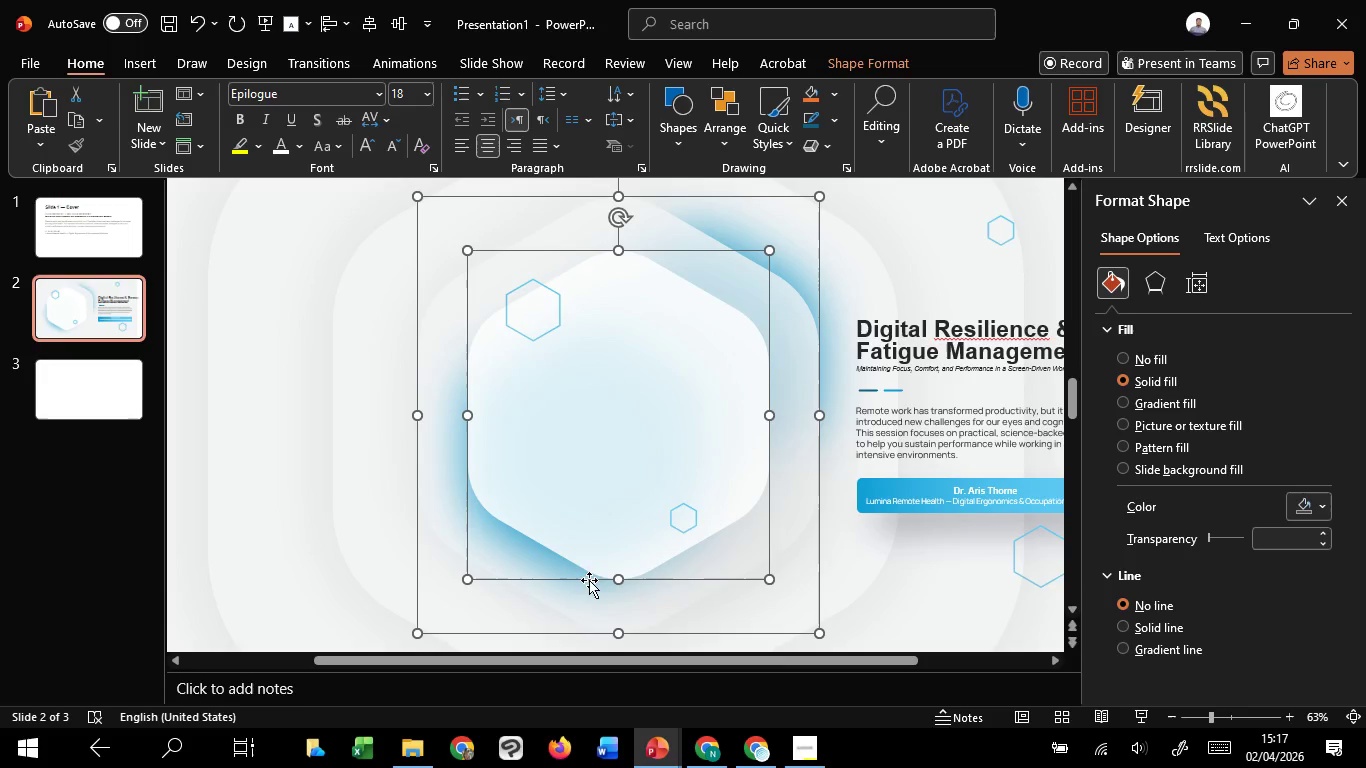 
hold_key(key=ShiftLeft, duration=1.52)
left_click([367, 526])
 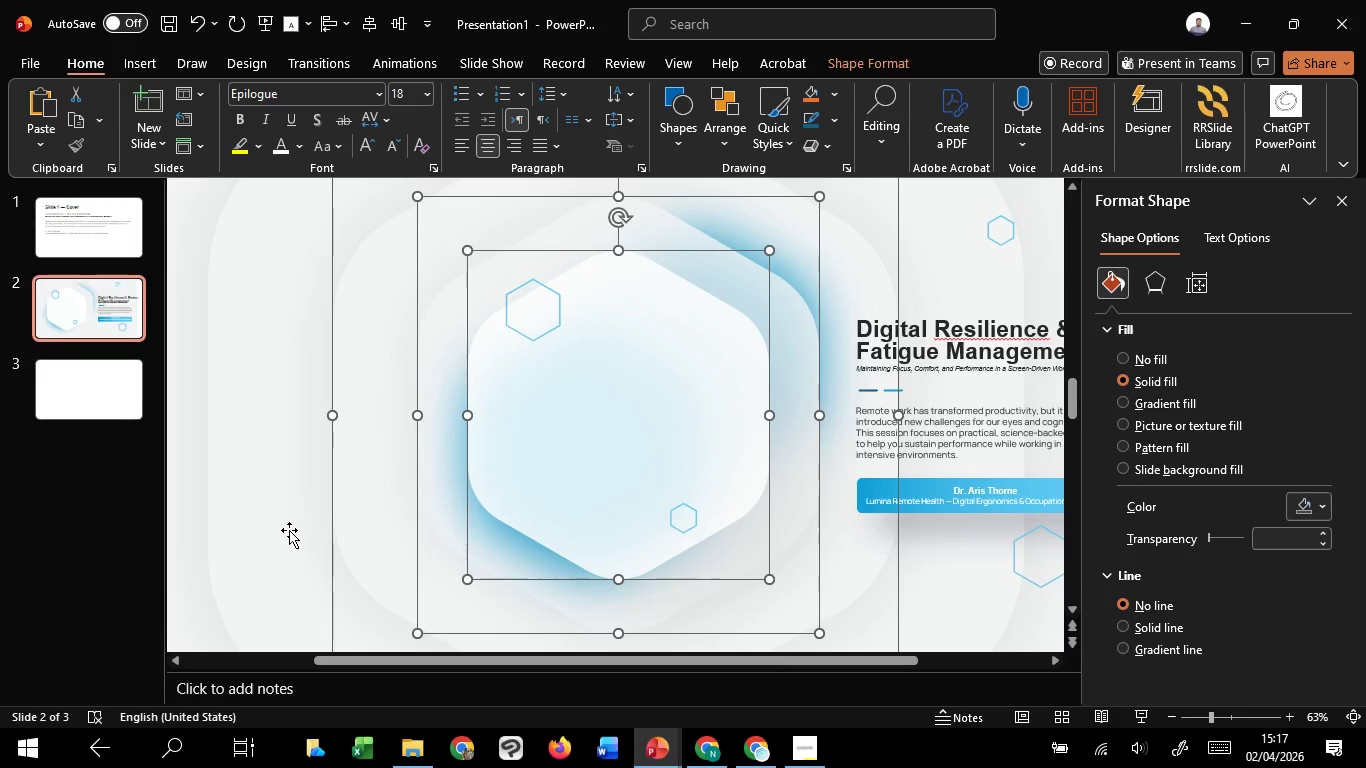 
left_click([288, 530])
 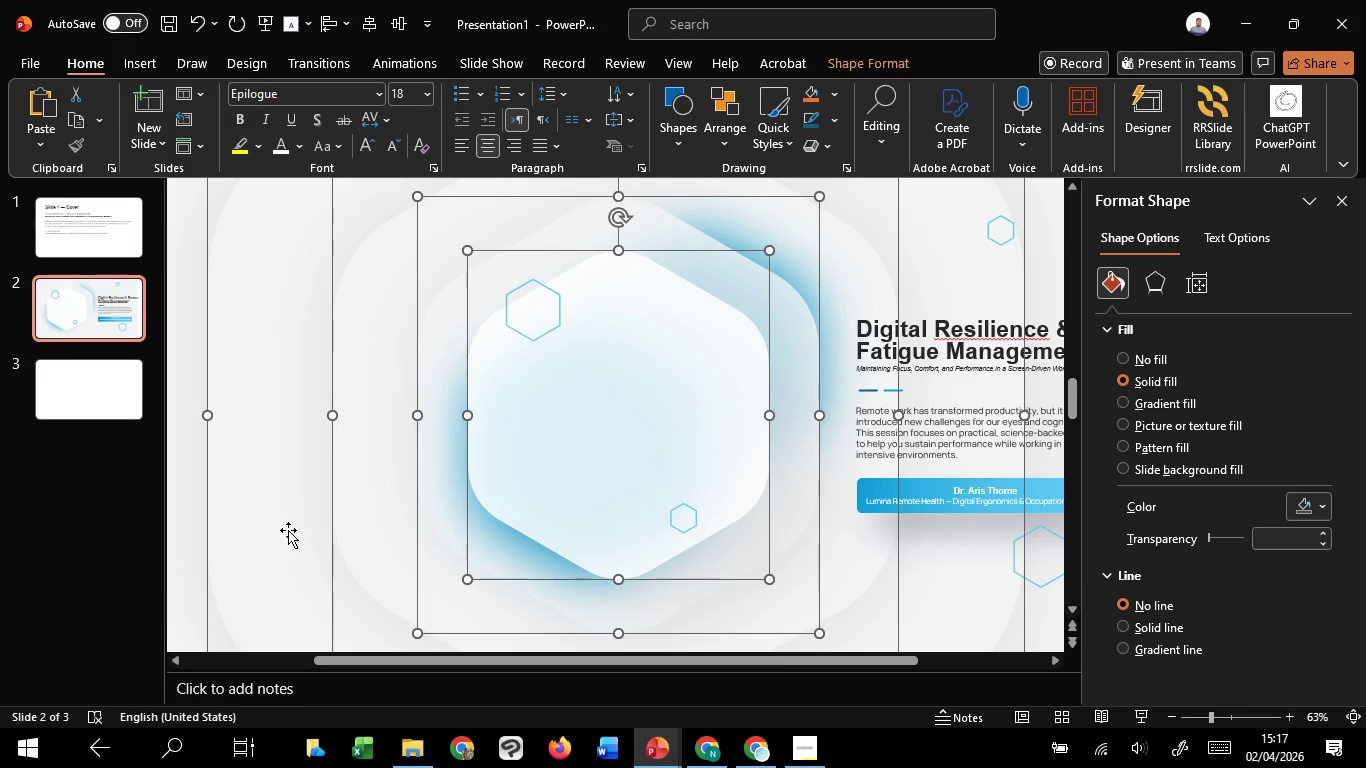 
key(Shift+ShiftLeft)
 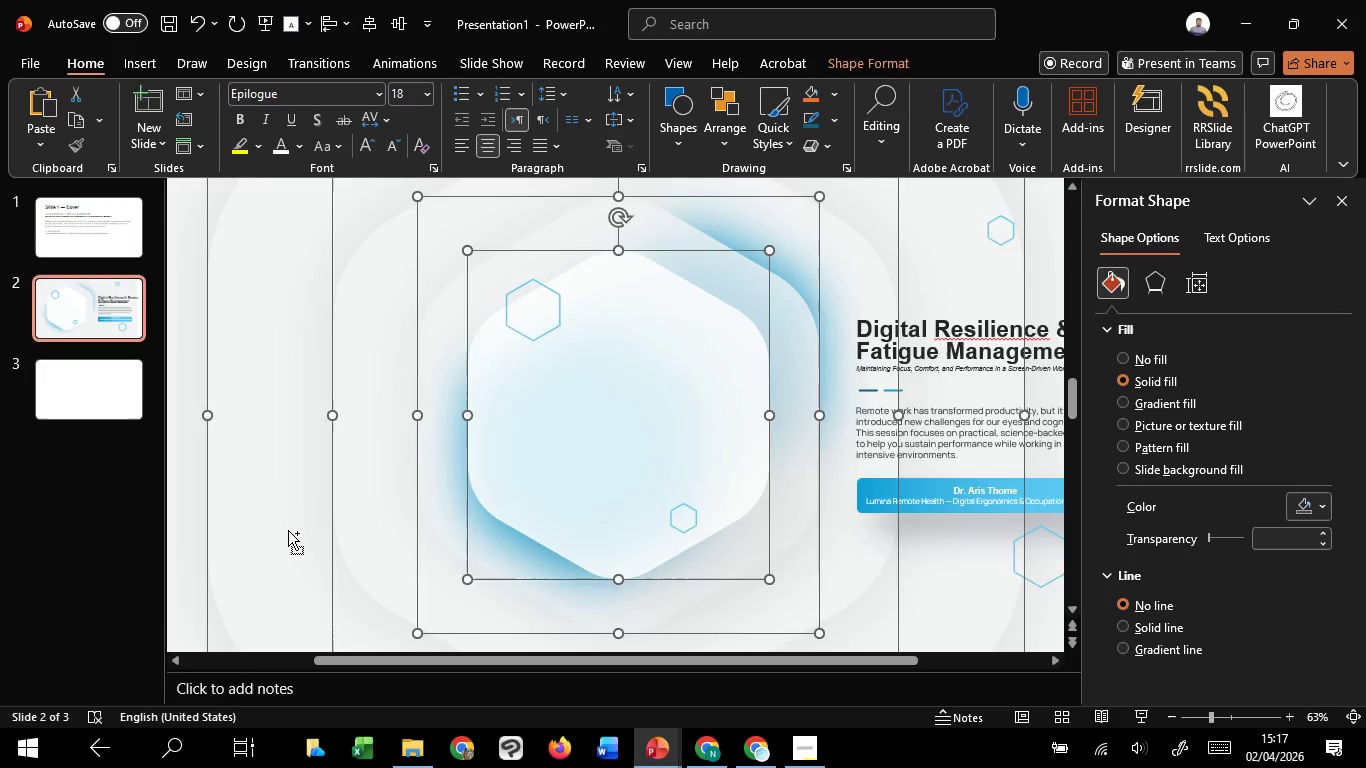 
hold_key(key=ControlLeft, duration=1.5)
scroll: coordinate [288, 530], scroll_direction: down, amount: 3.0
 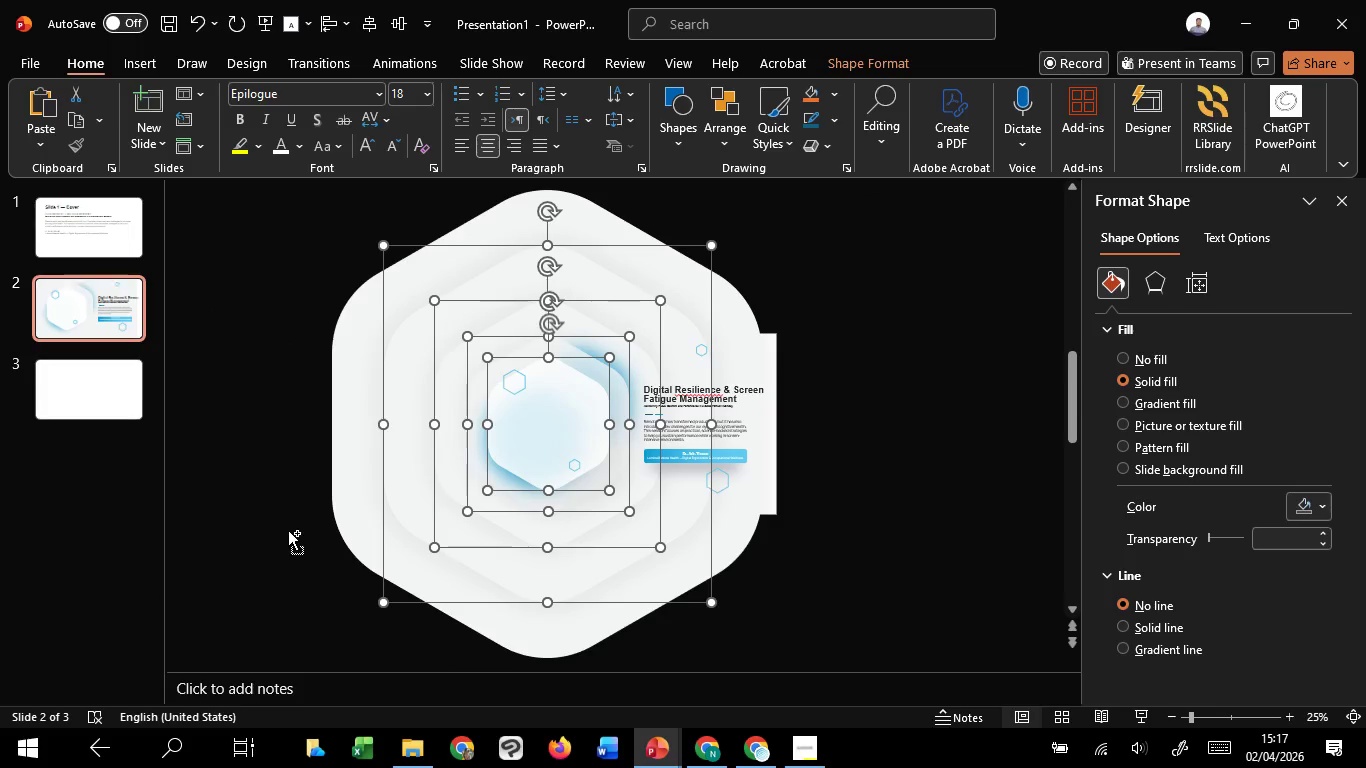 
hold_key(key=ControlLeft, duration=0.48)
 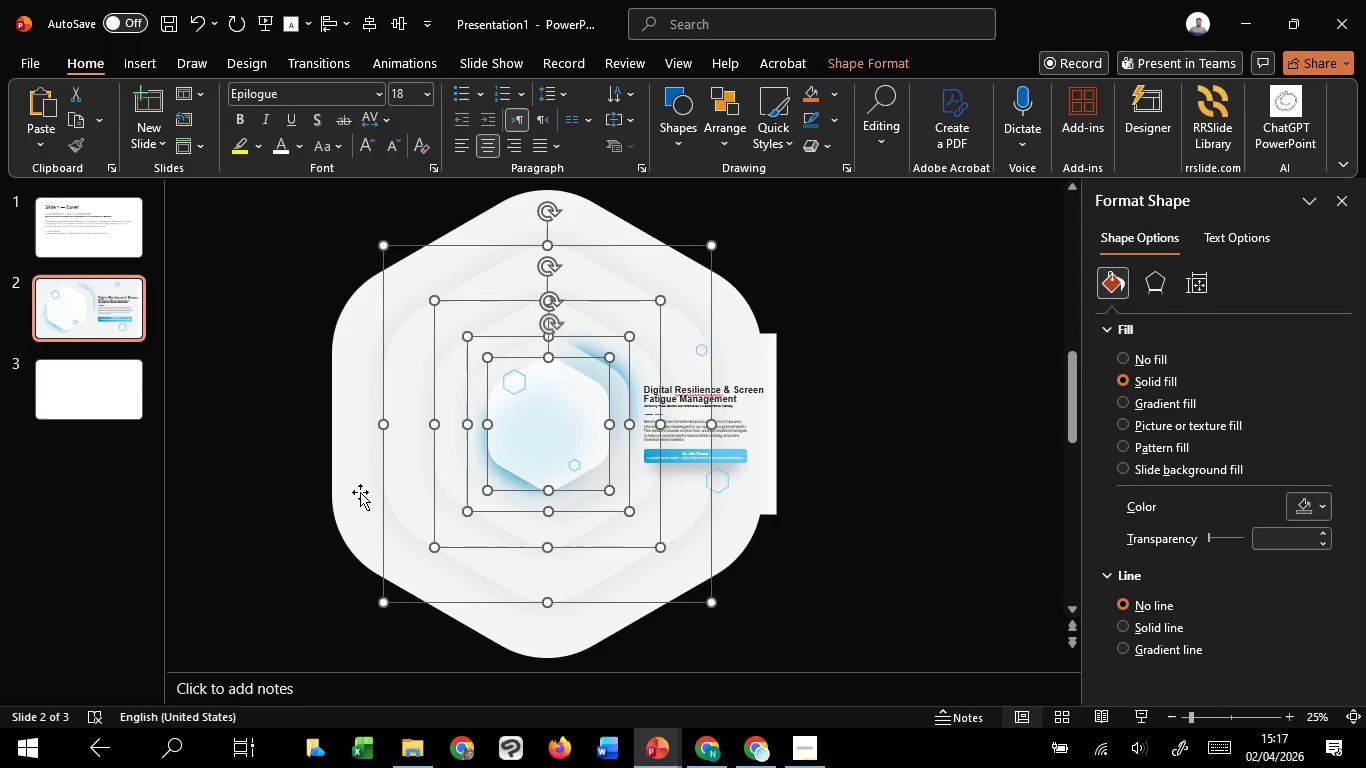 
hold_key(key=ShiftLeft, duration=0.86)
left_click([358, 492])
 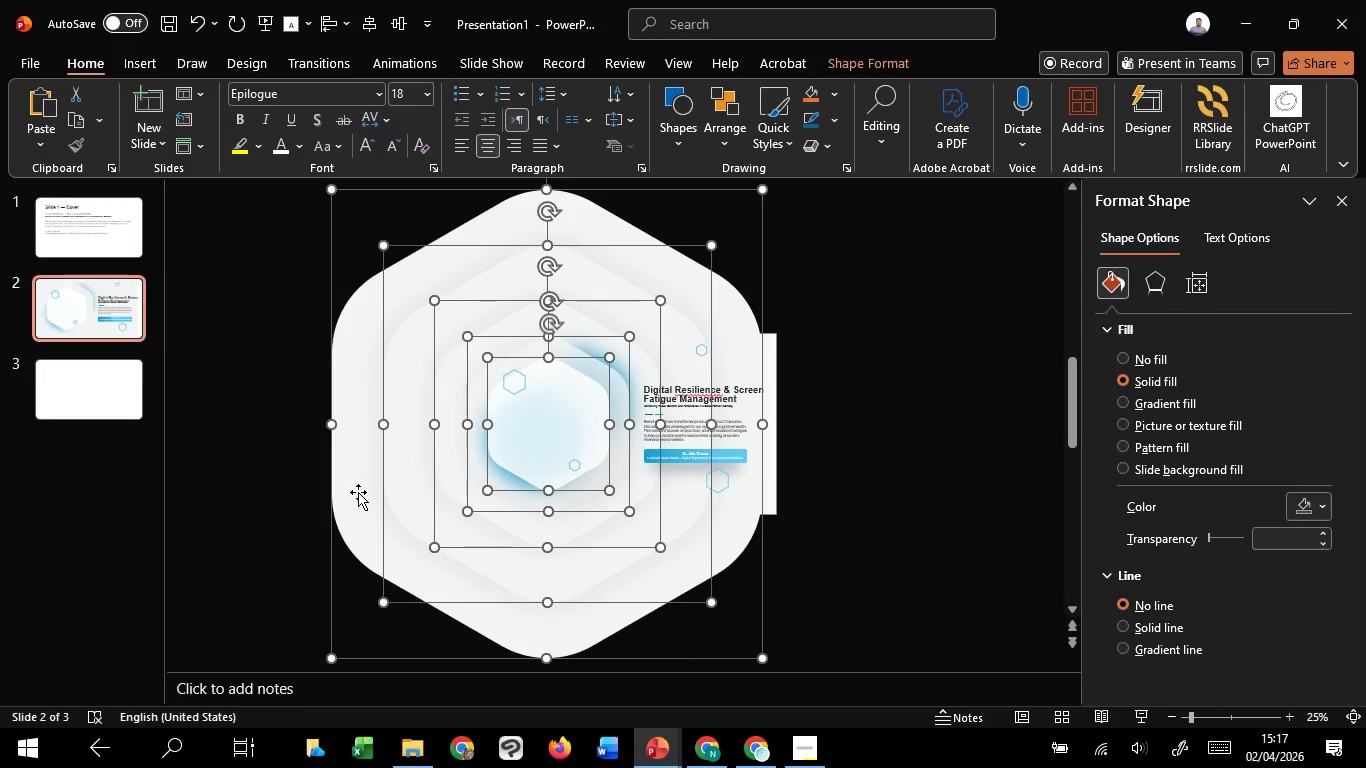 
key(Control+C)
 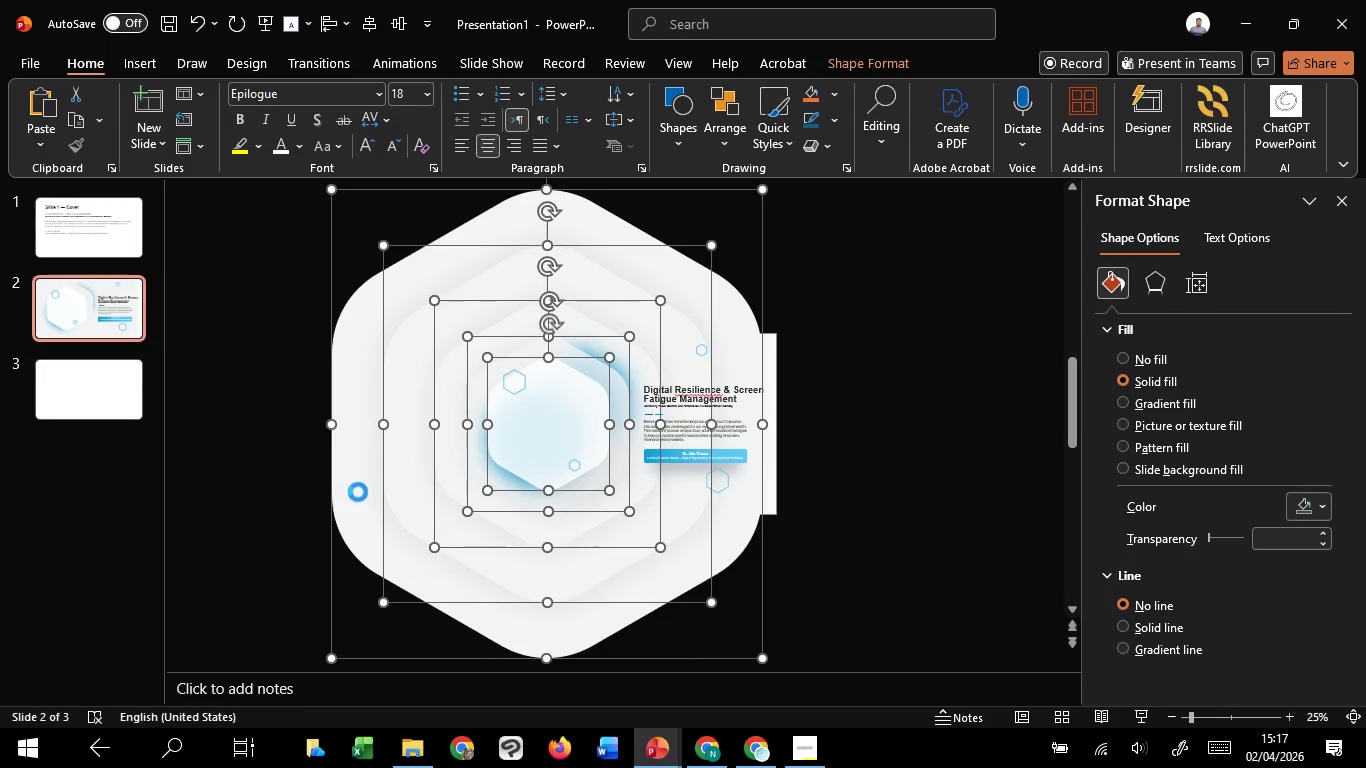 
key(Control+C)
 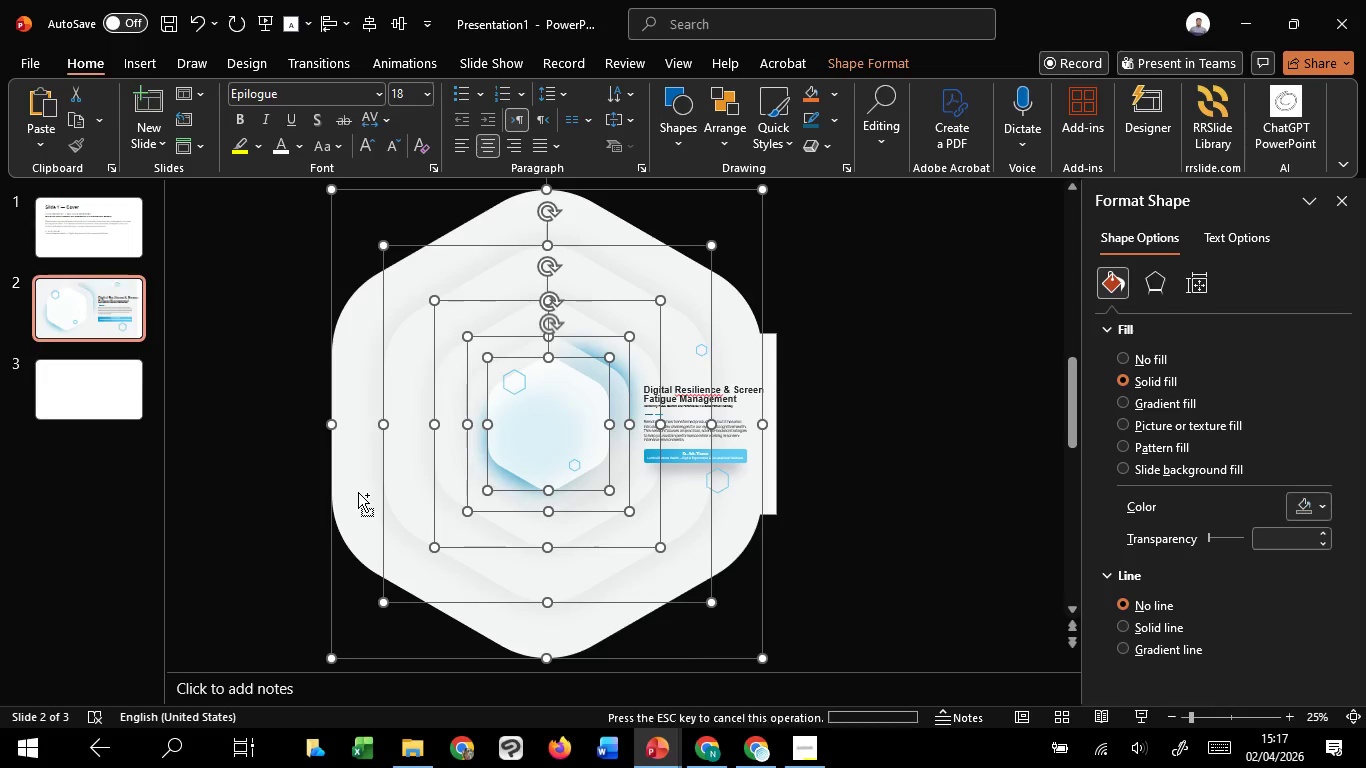 
key(Control+C)
 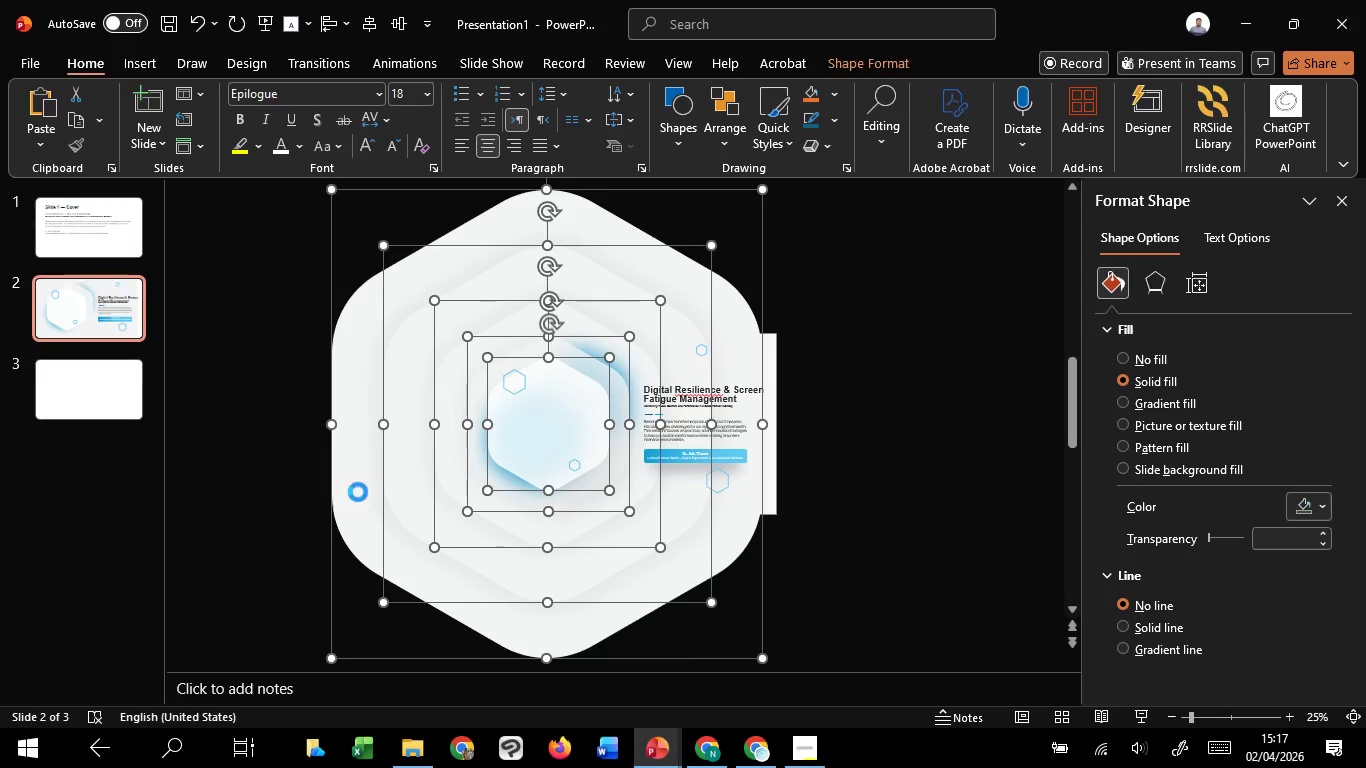 
key(Control+C)
 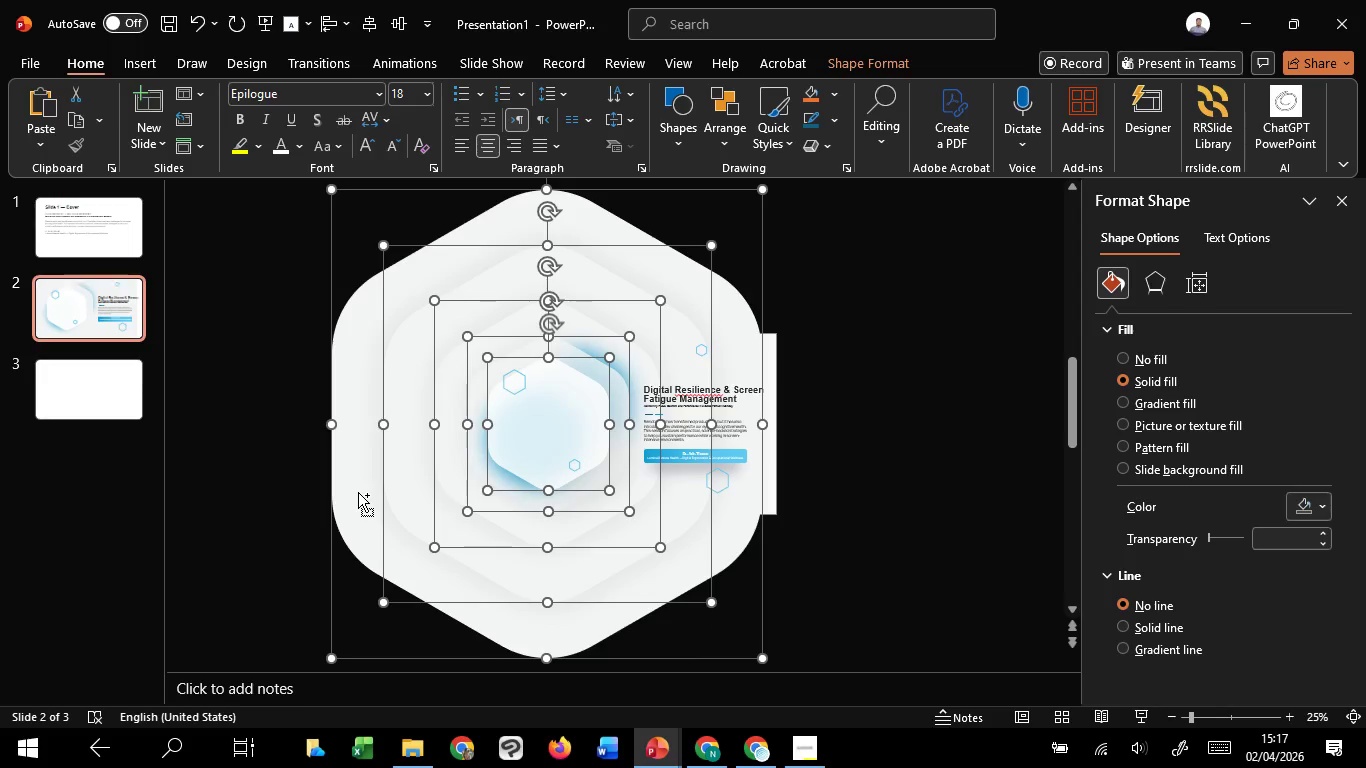 
key(Control+C)
 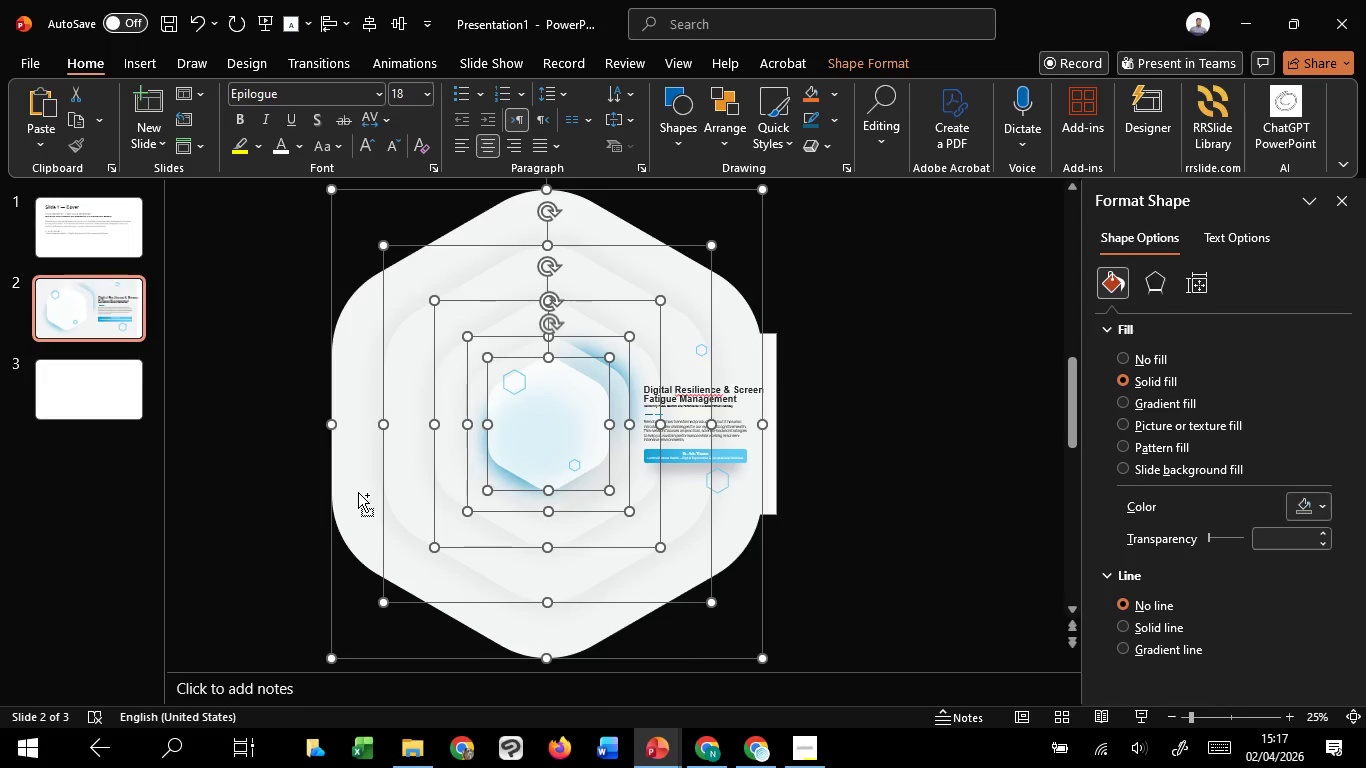 
key(Control+C)
 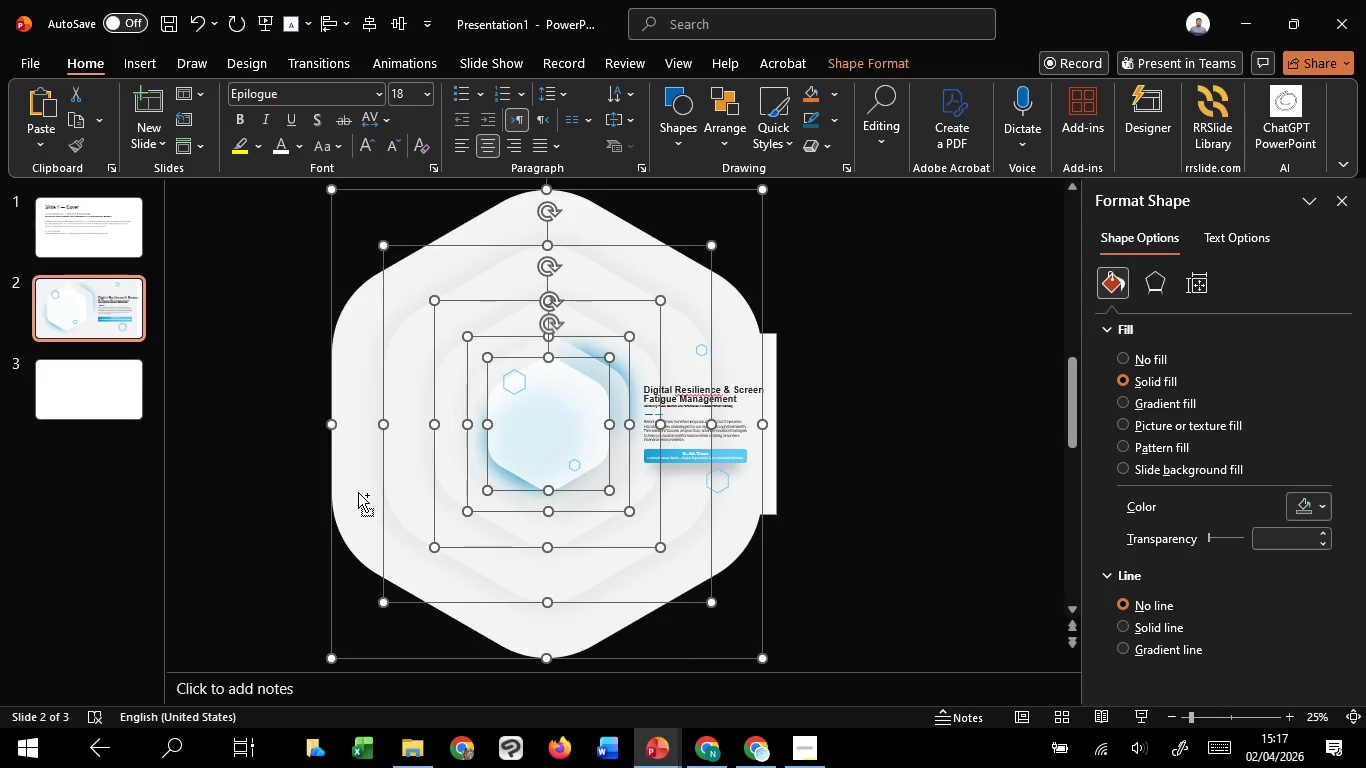 
key(Control+C)
 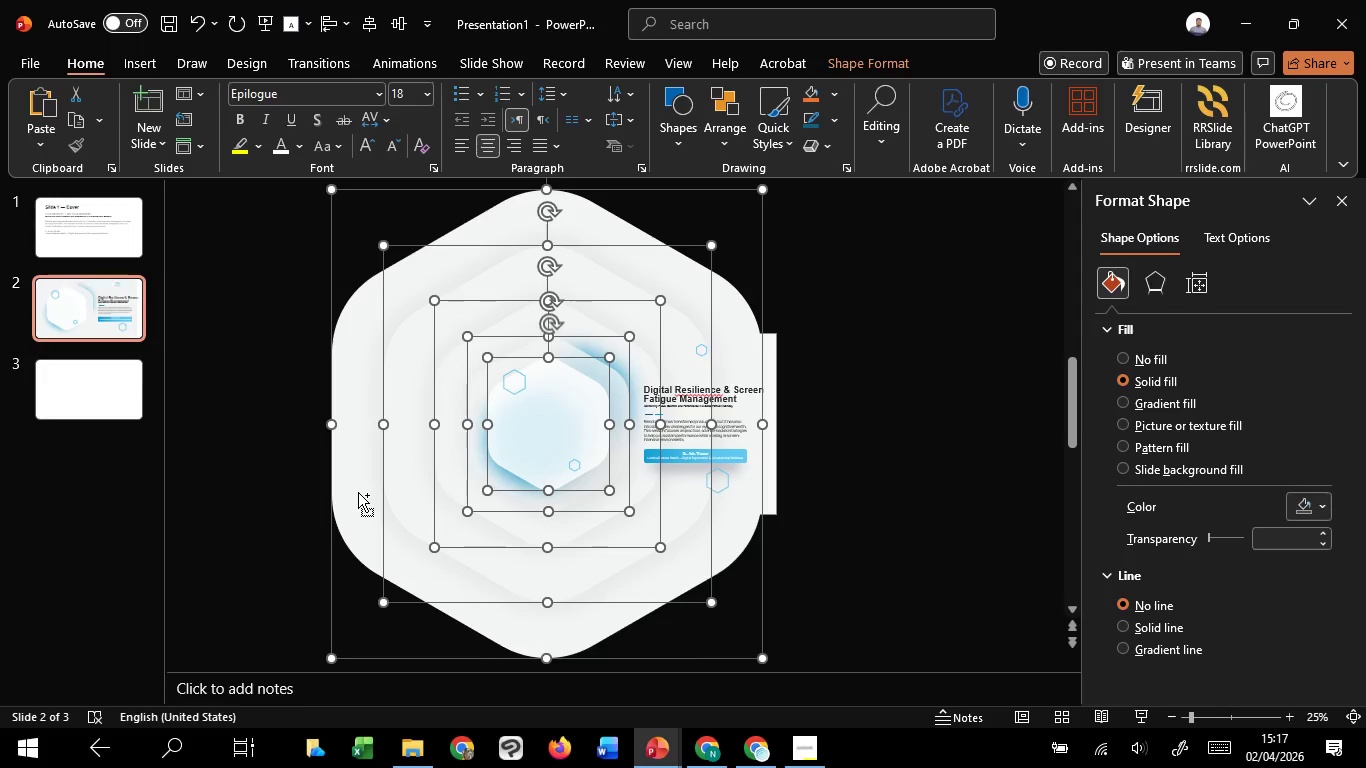 
key(Control+C)
 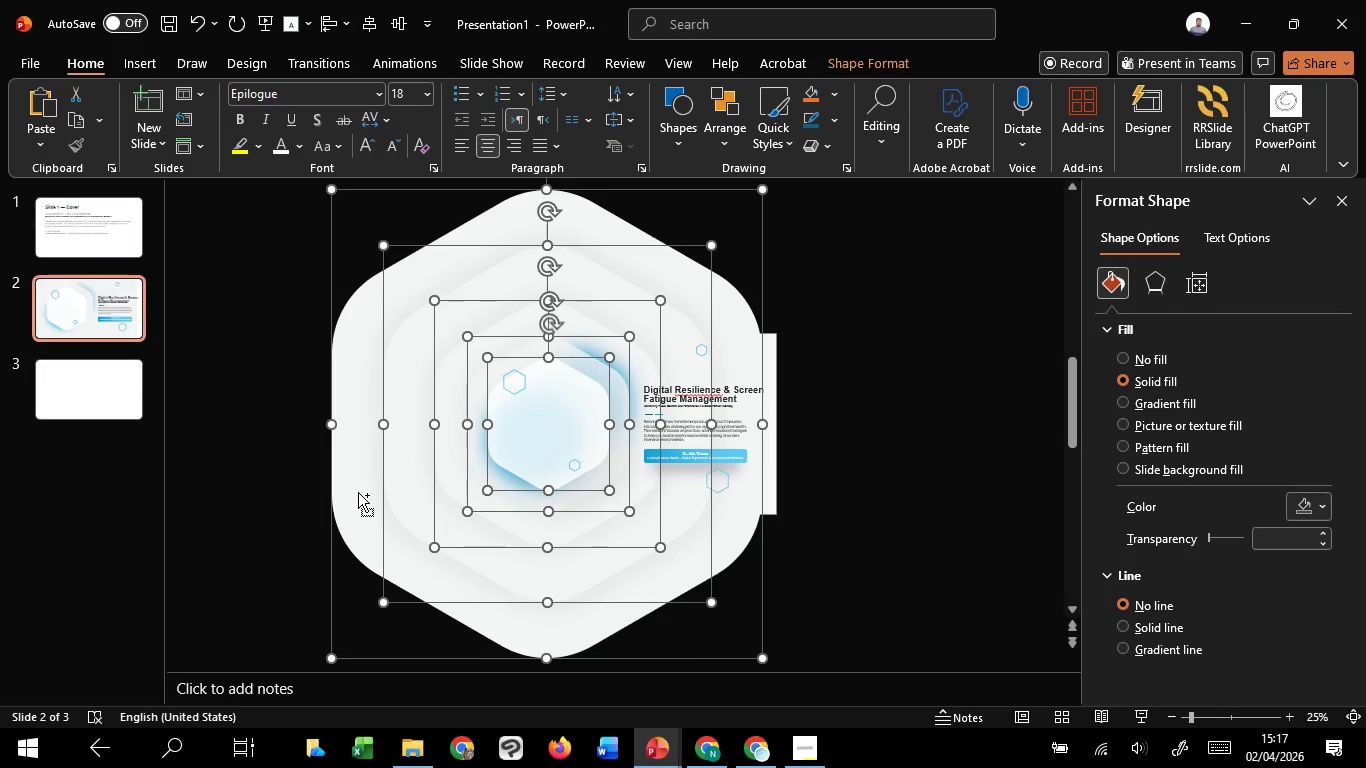 
key(Control+C)
 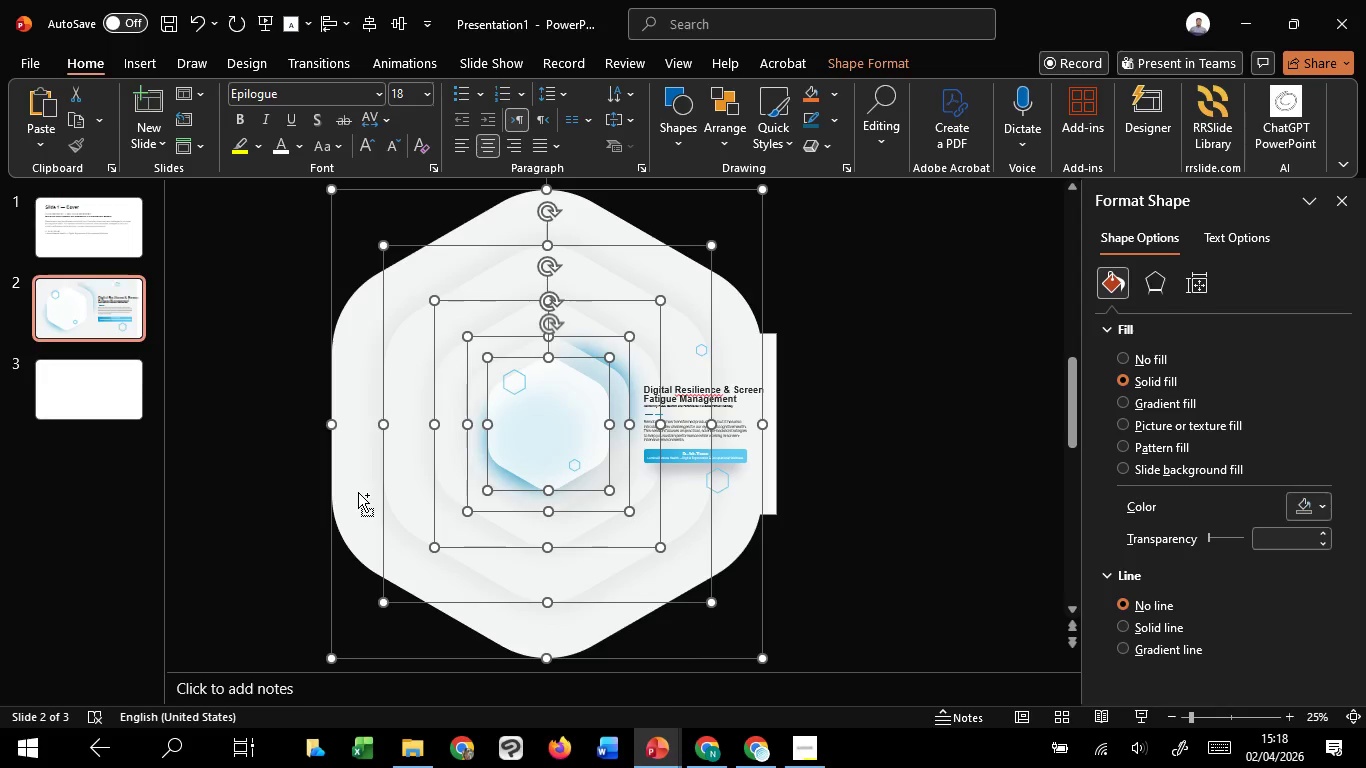 
key(Control+C)
 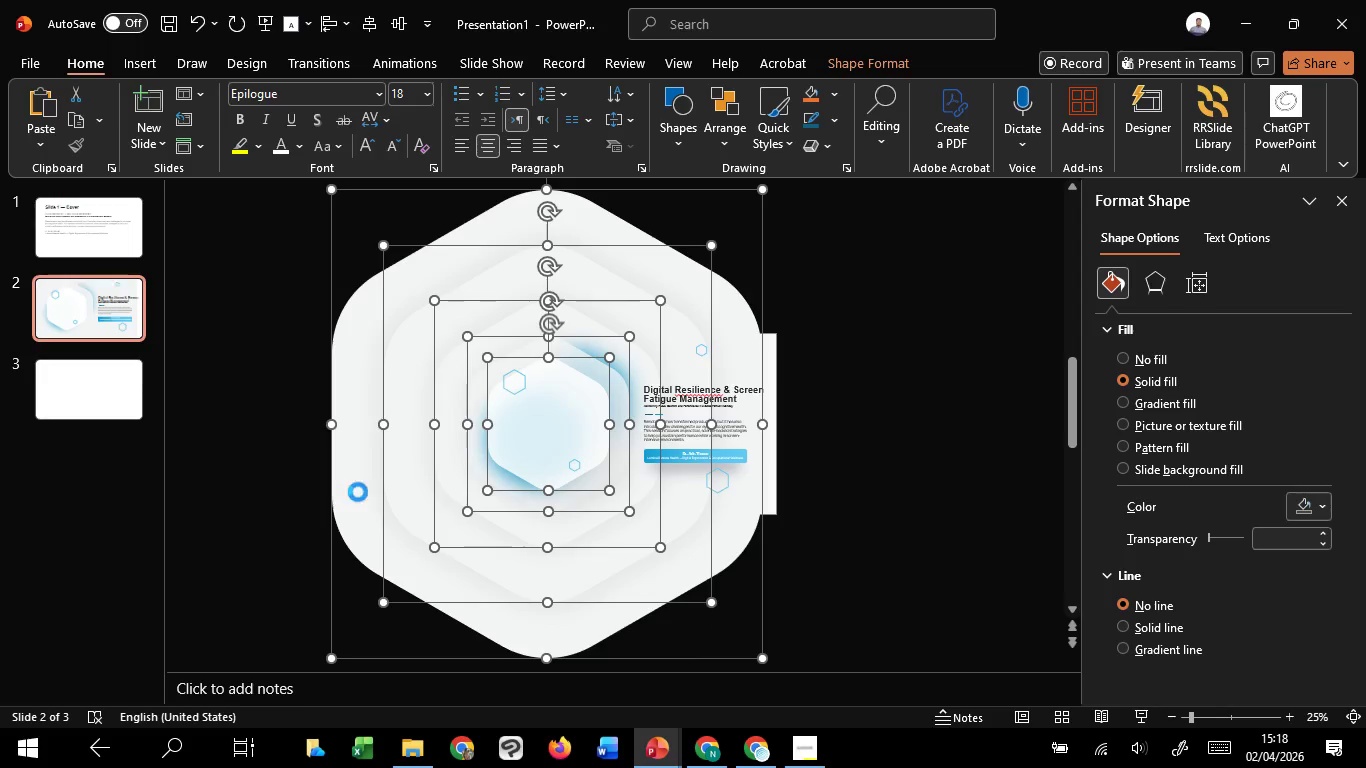 
key(Control+C)
 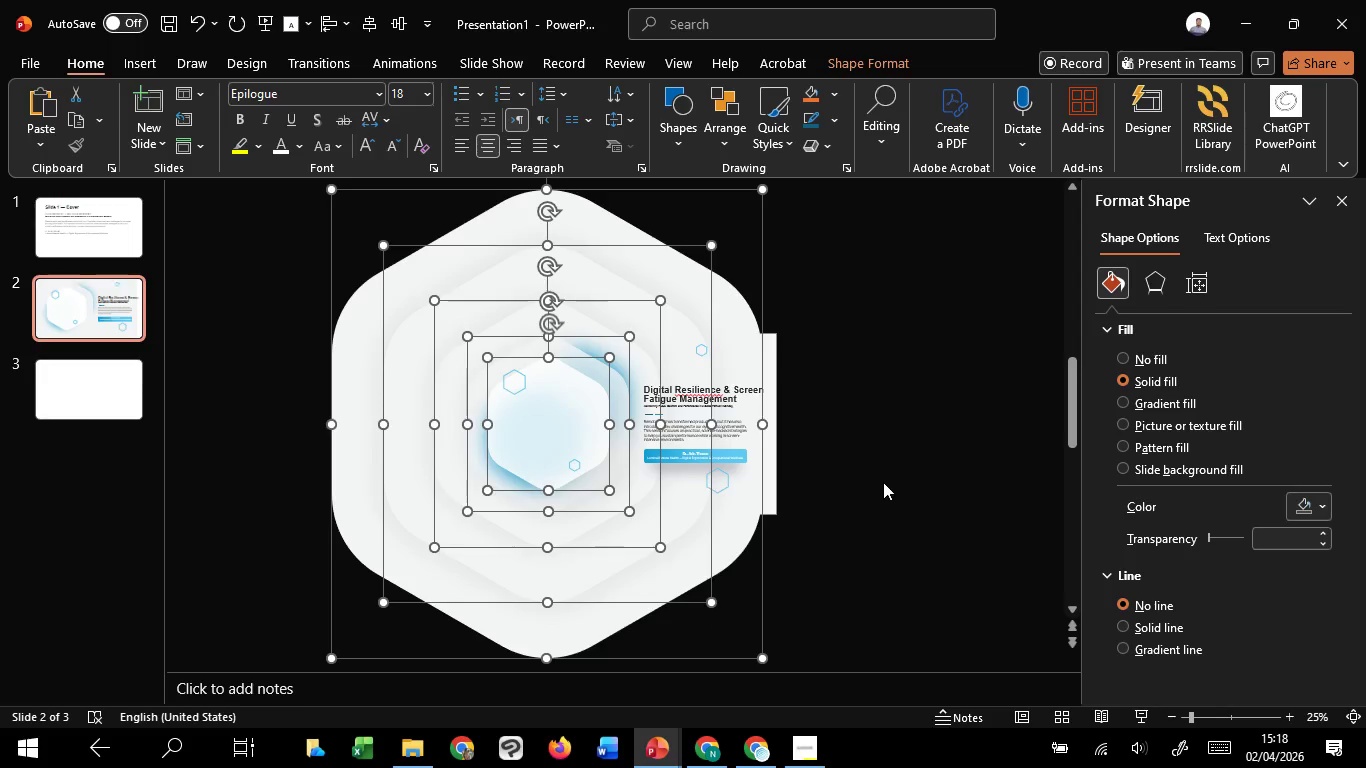 
left_click([883, 482])
 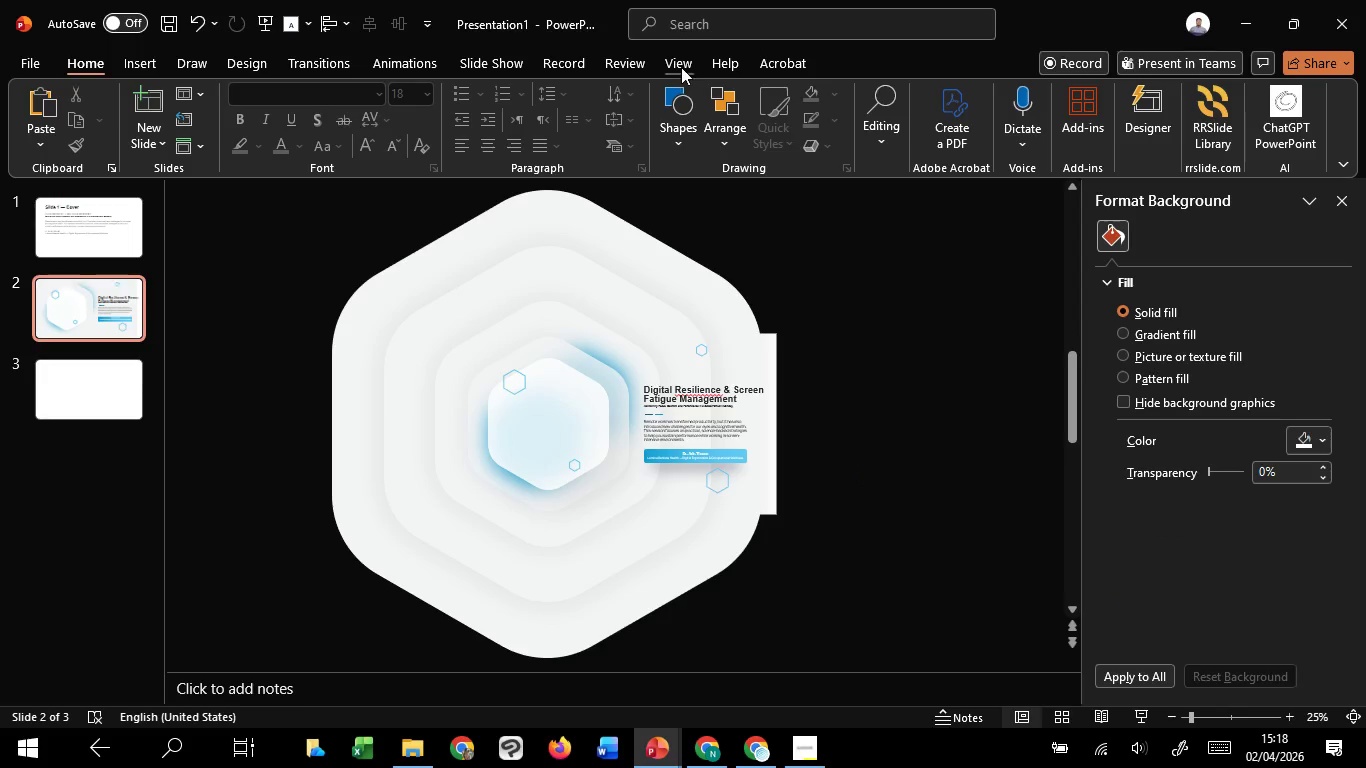 
left_click([681, 67])
 